 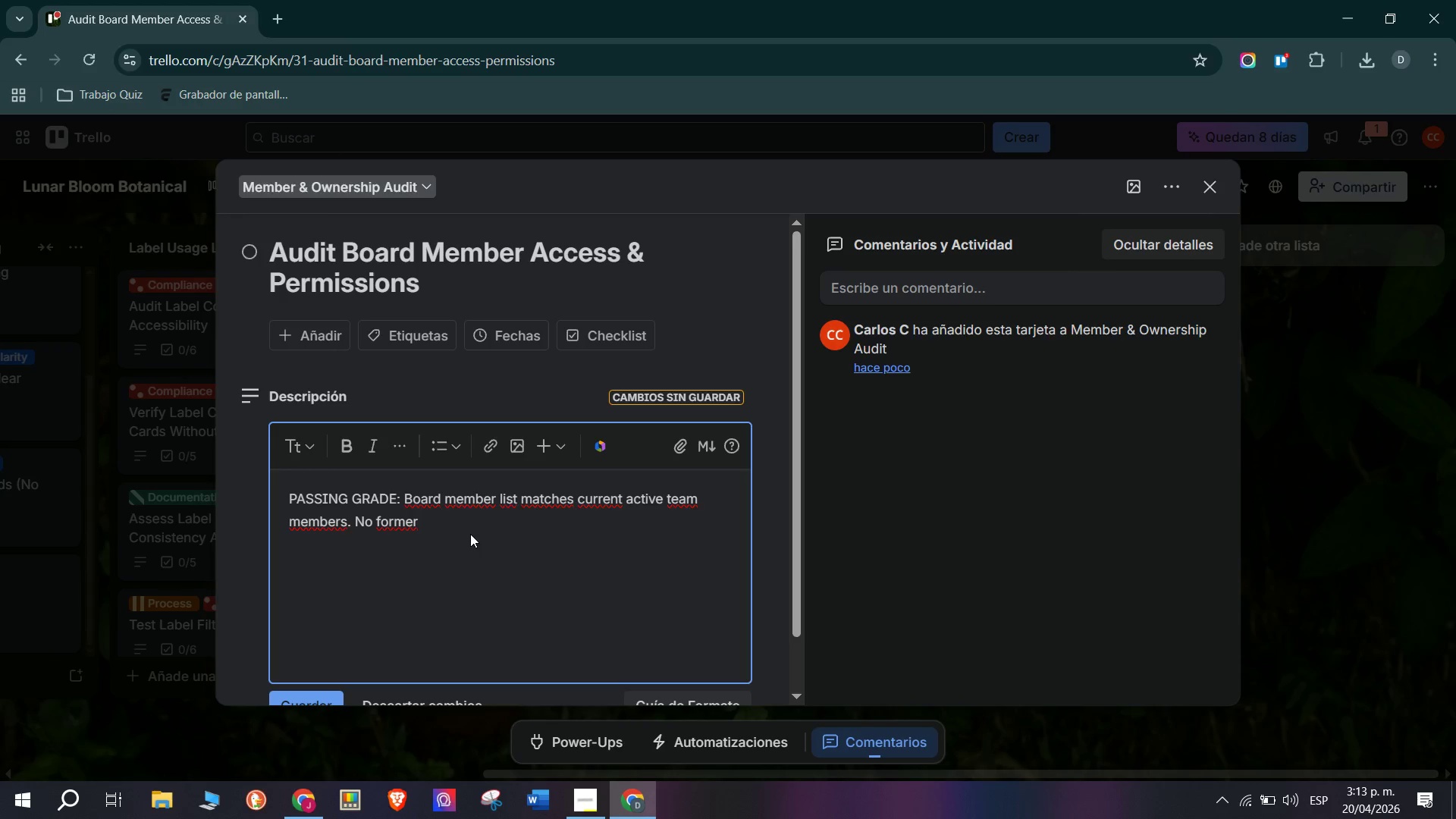 
type(employees have active board access. all current team n)
key(Backspace)
type(memv)
key(Backspace)
type(bers g)
key(Backspace)
type(have )
 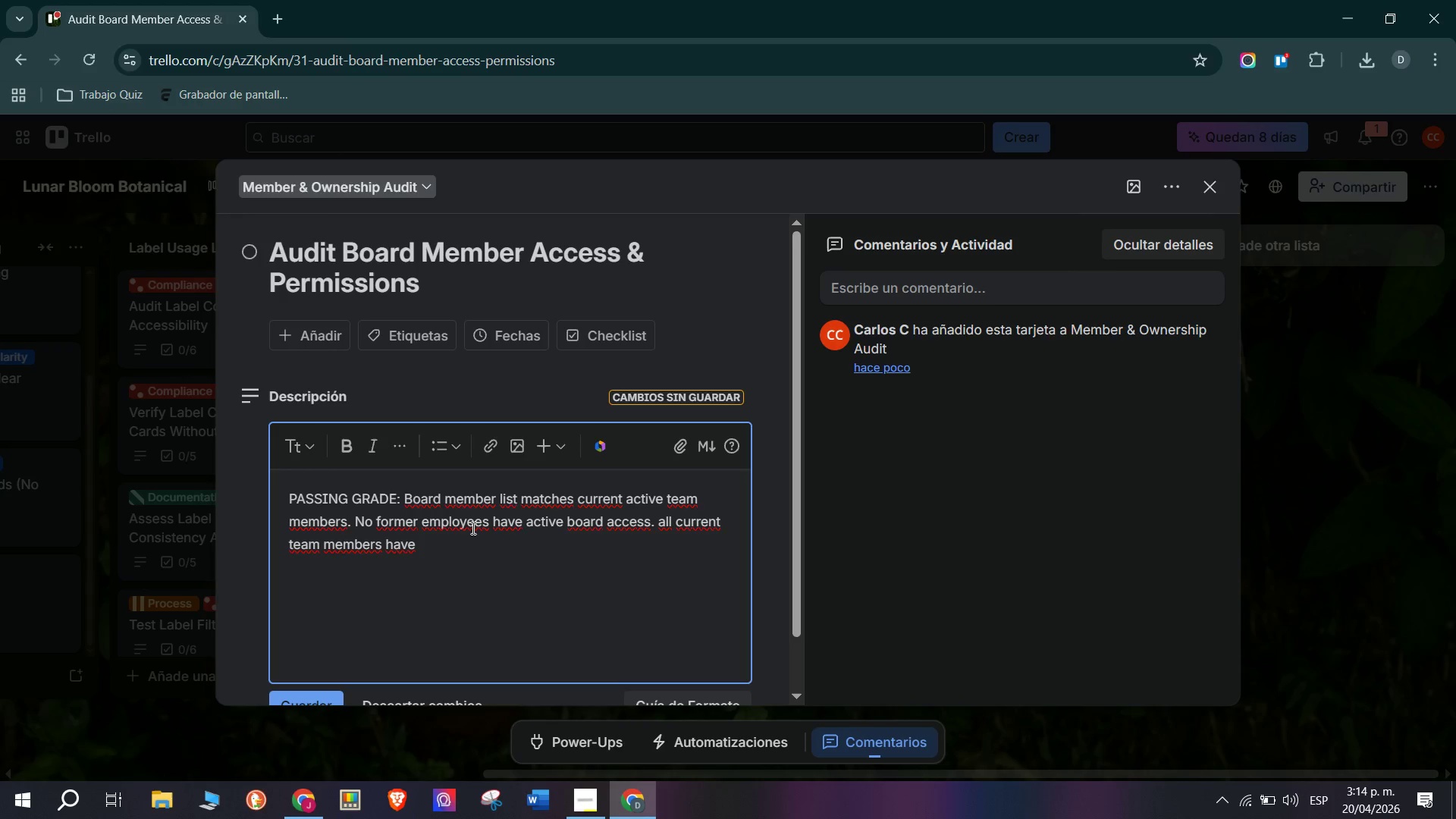 
wait(5.05)
 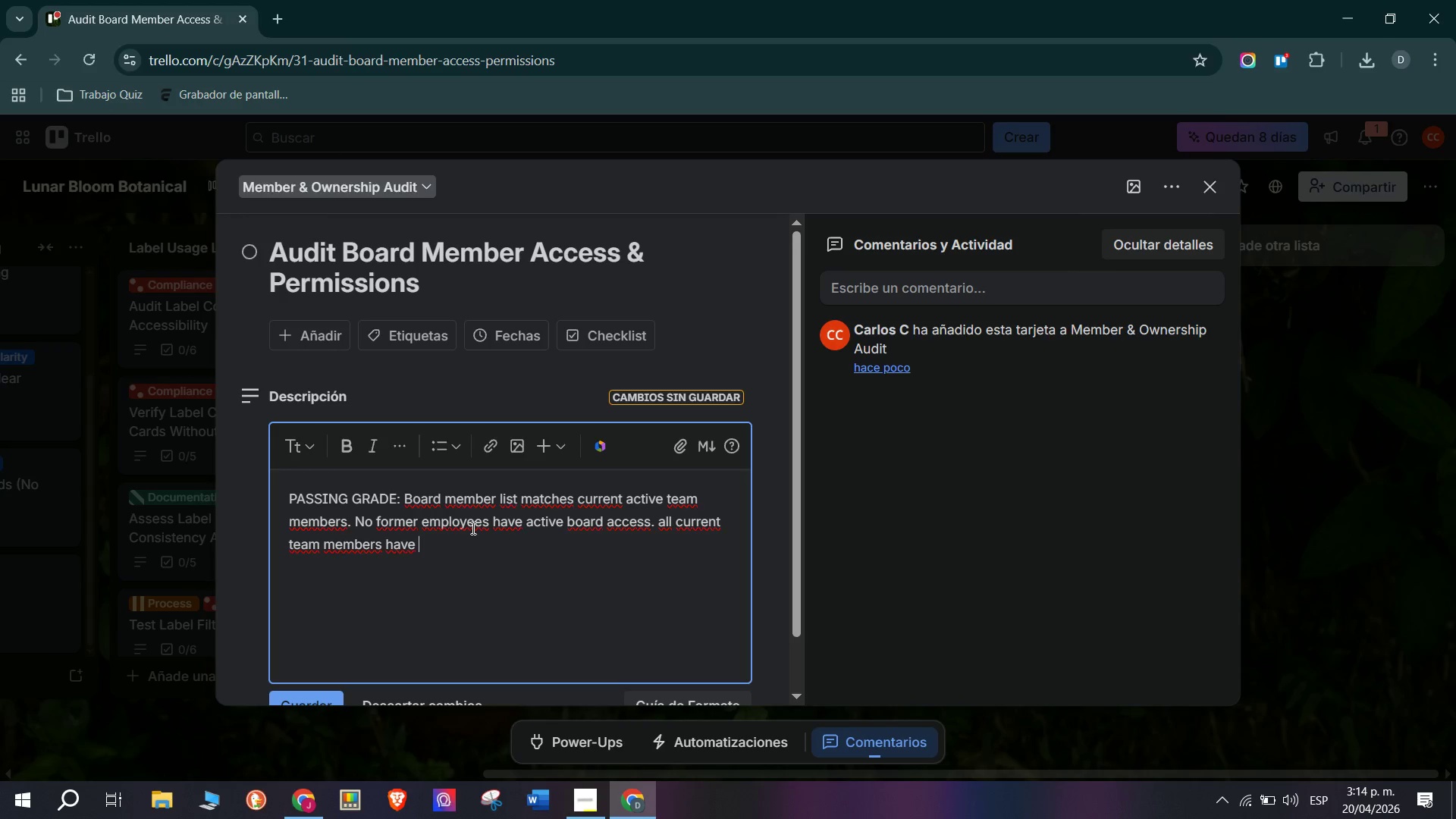 
type(appropriate permission leb)
key(Backspace)
type(vels *admin,normal, or observer(.)
 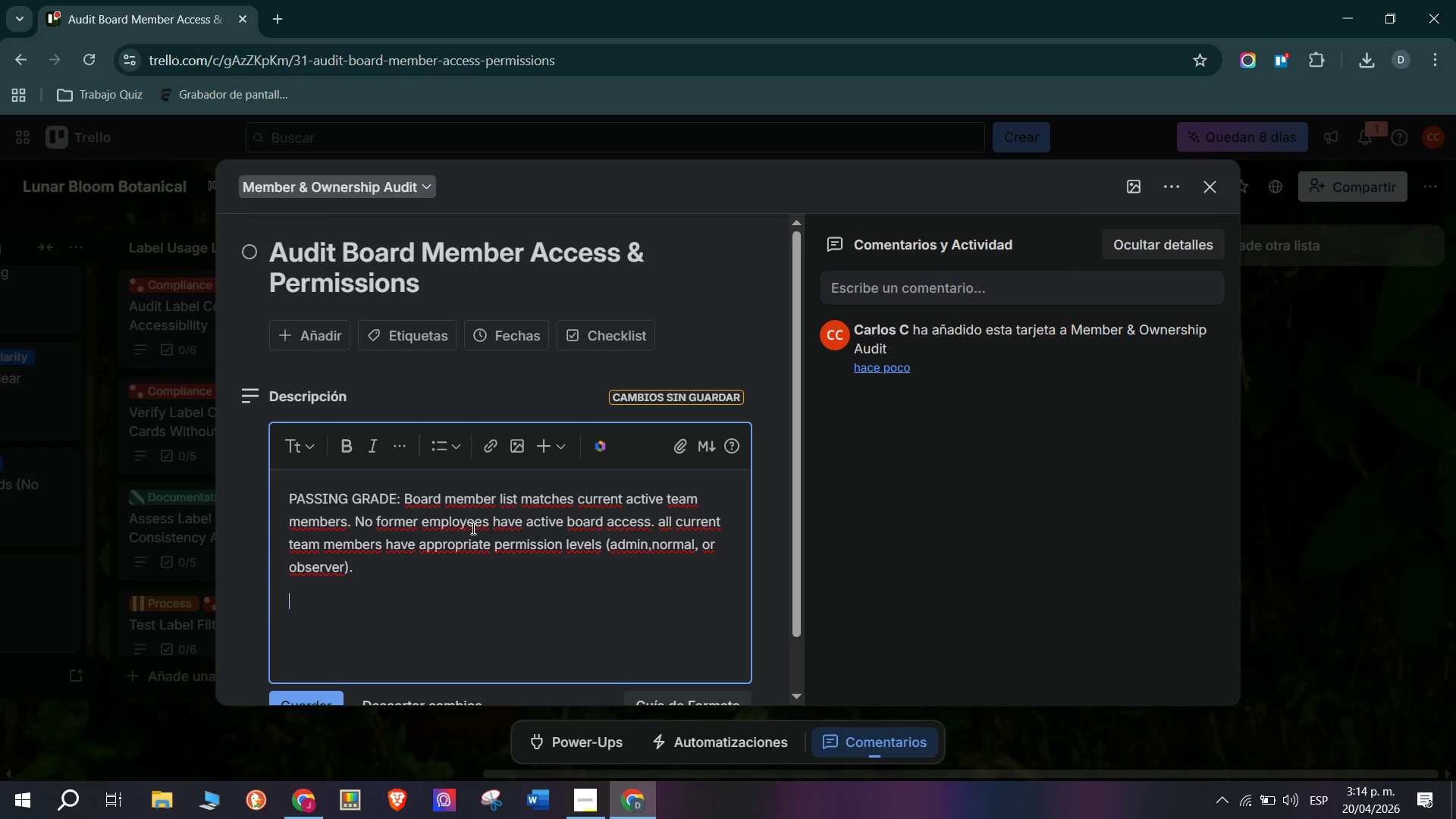 
 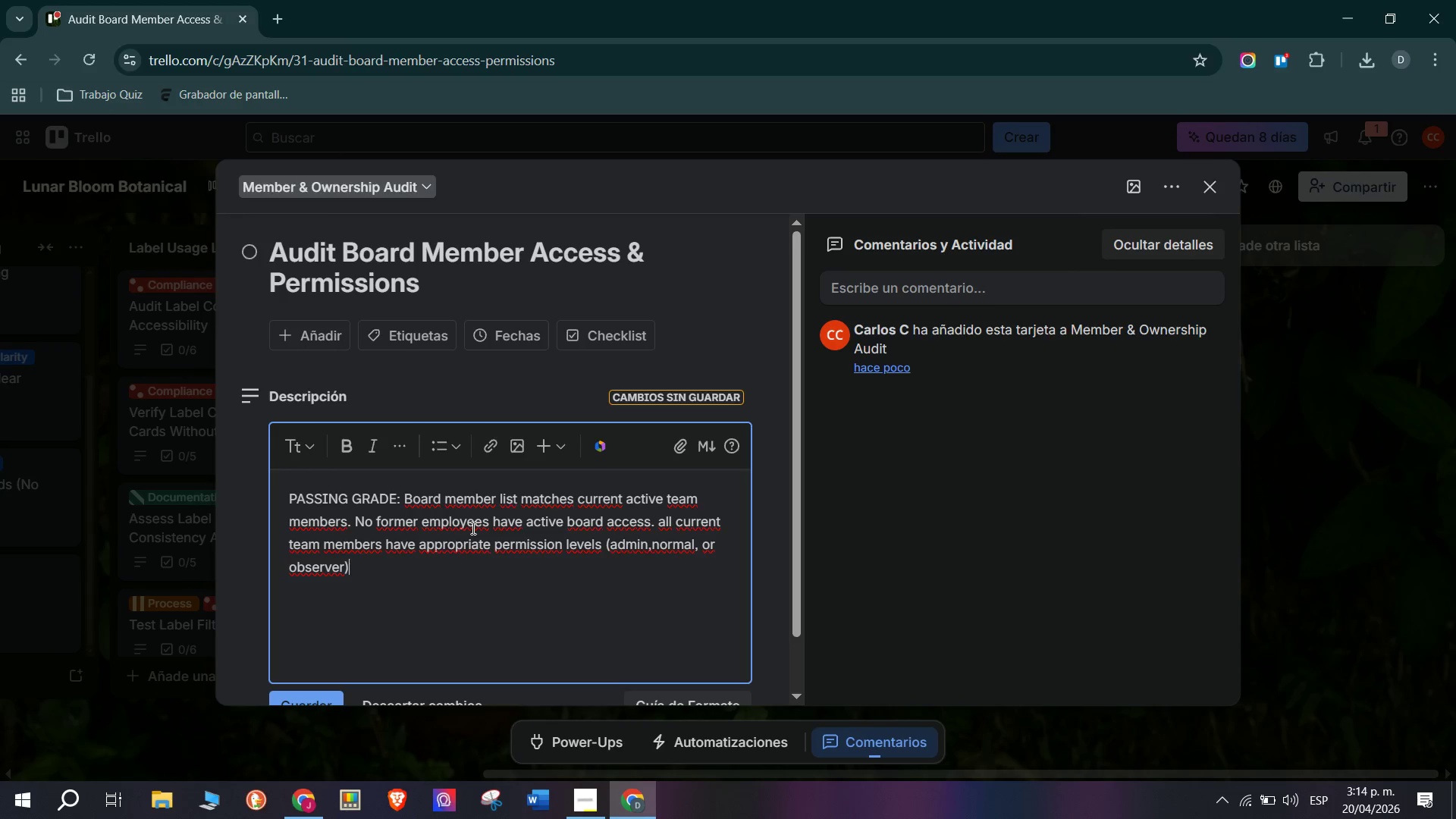 
key(Enter)
 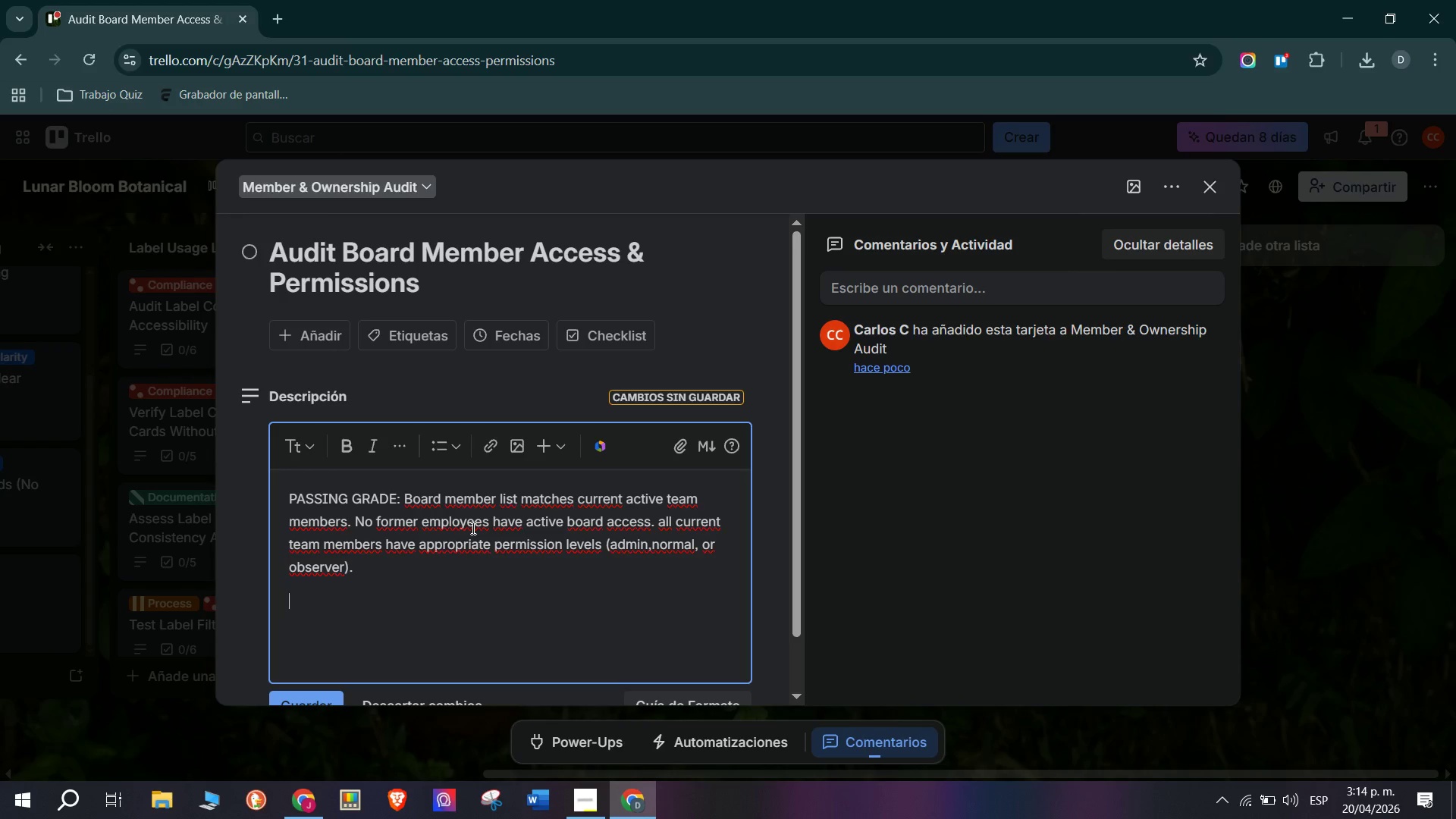 
key(Enter)
 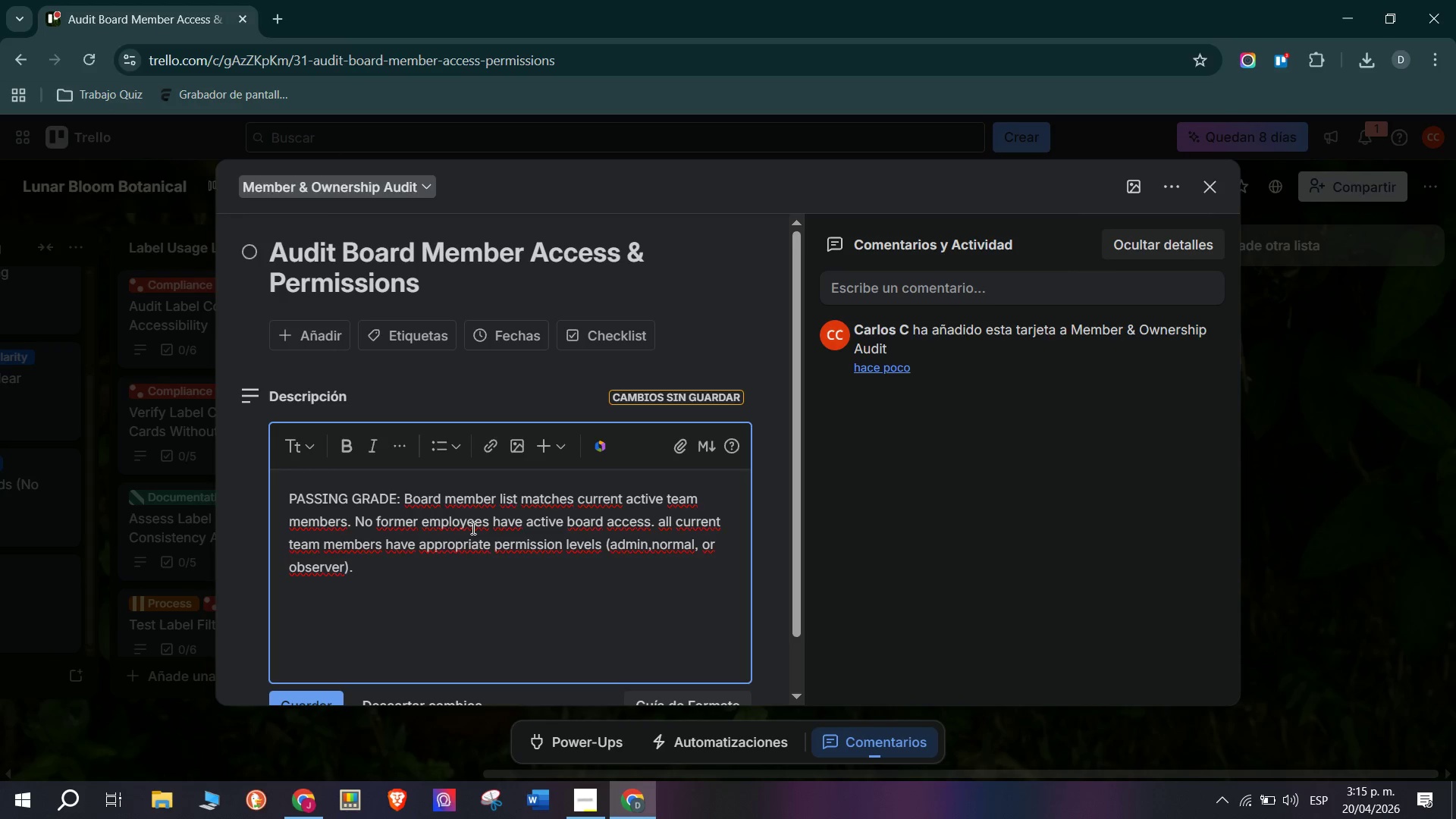 
wait(19.39)
 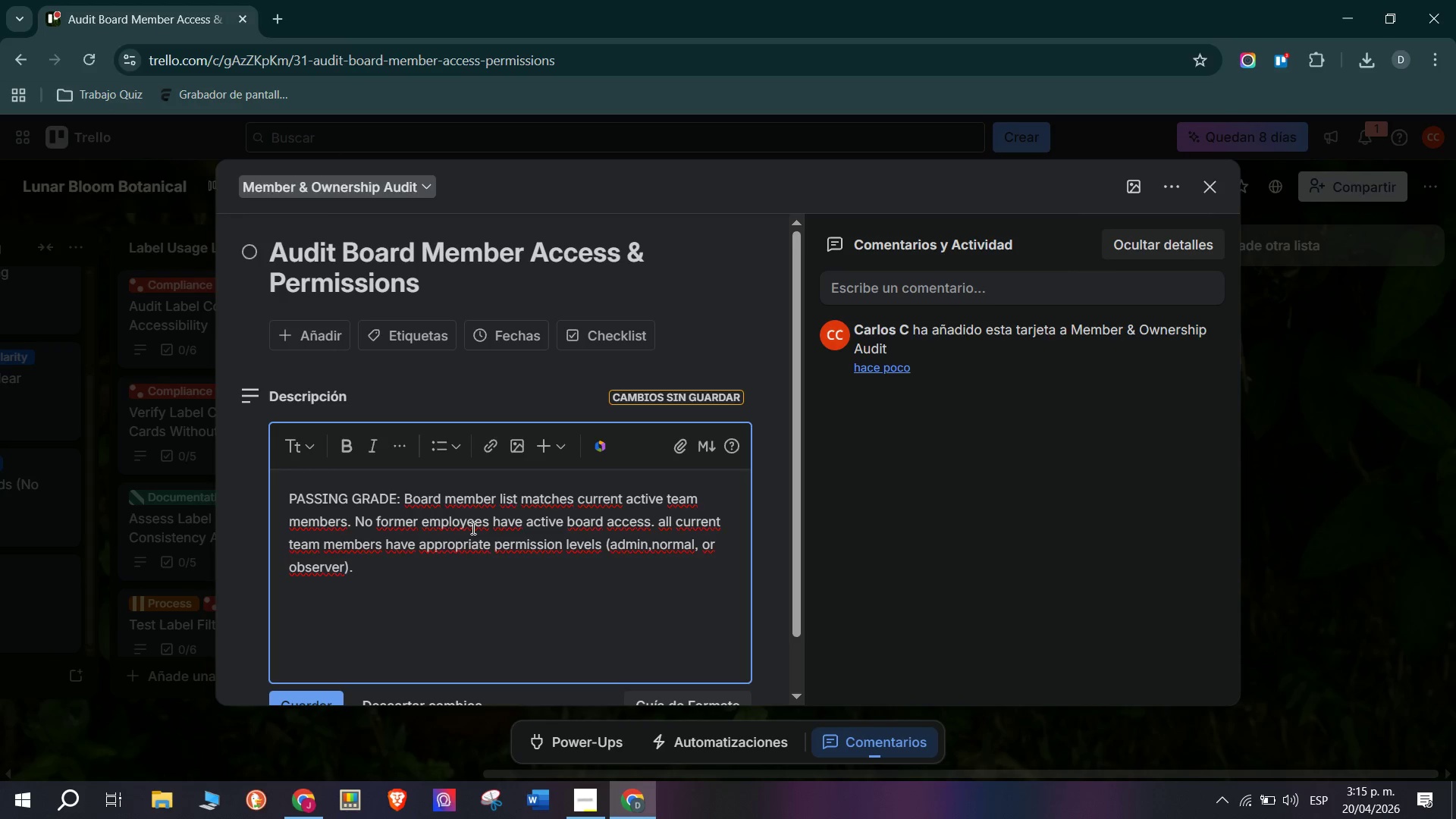 
key(Backspace)
type(Former employee access is a data privacy and security risk - this is a common failure point in fast-Growing DTC brands.)
 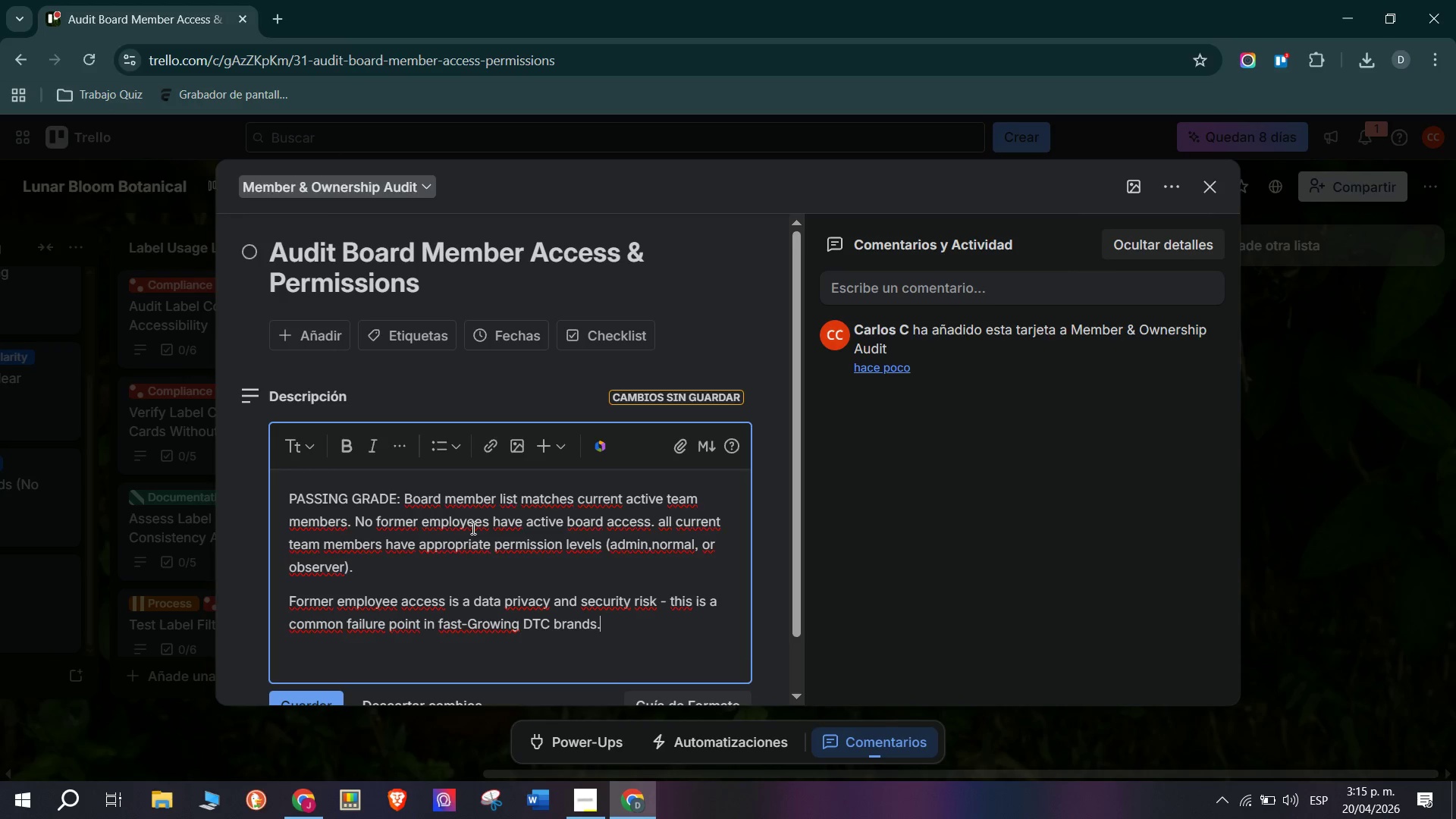 
key(Enter)
 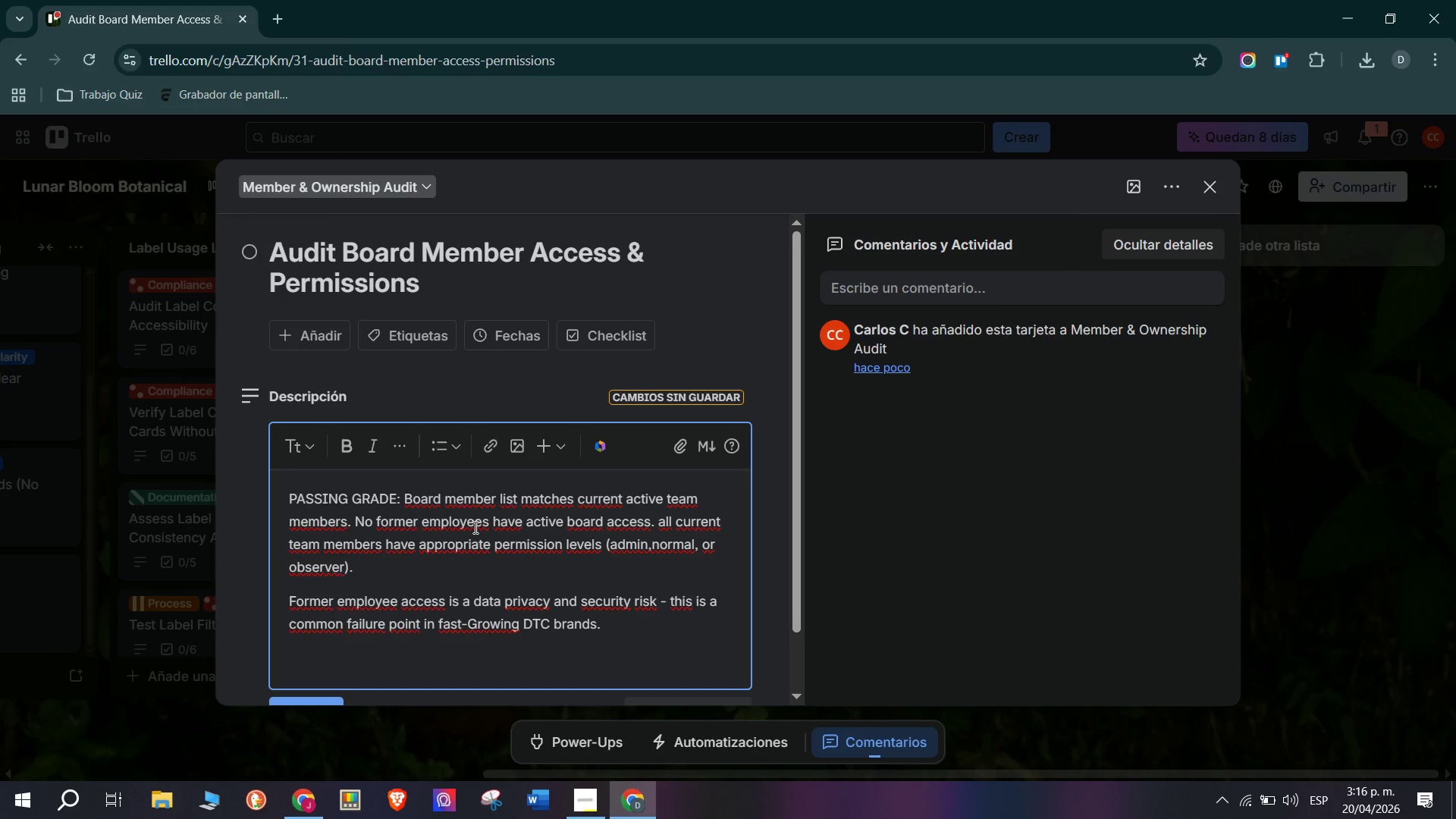 
scroll: coordinate [373, 504], scroll_direction: down, amount: 2.0
 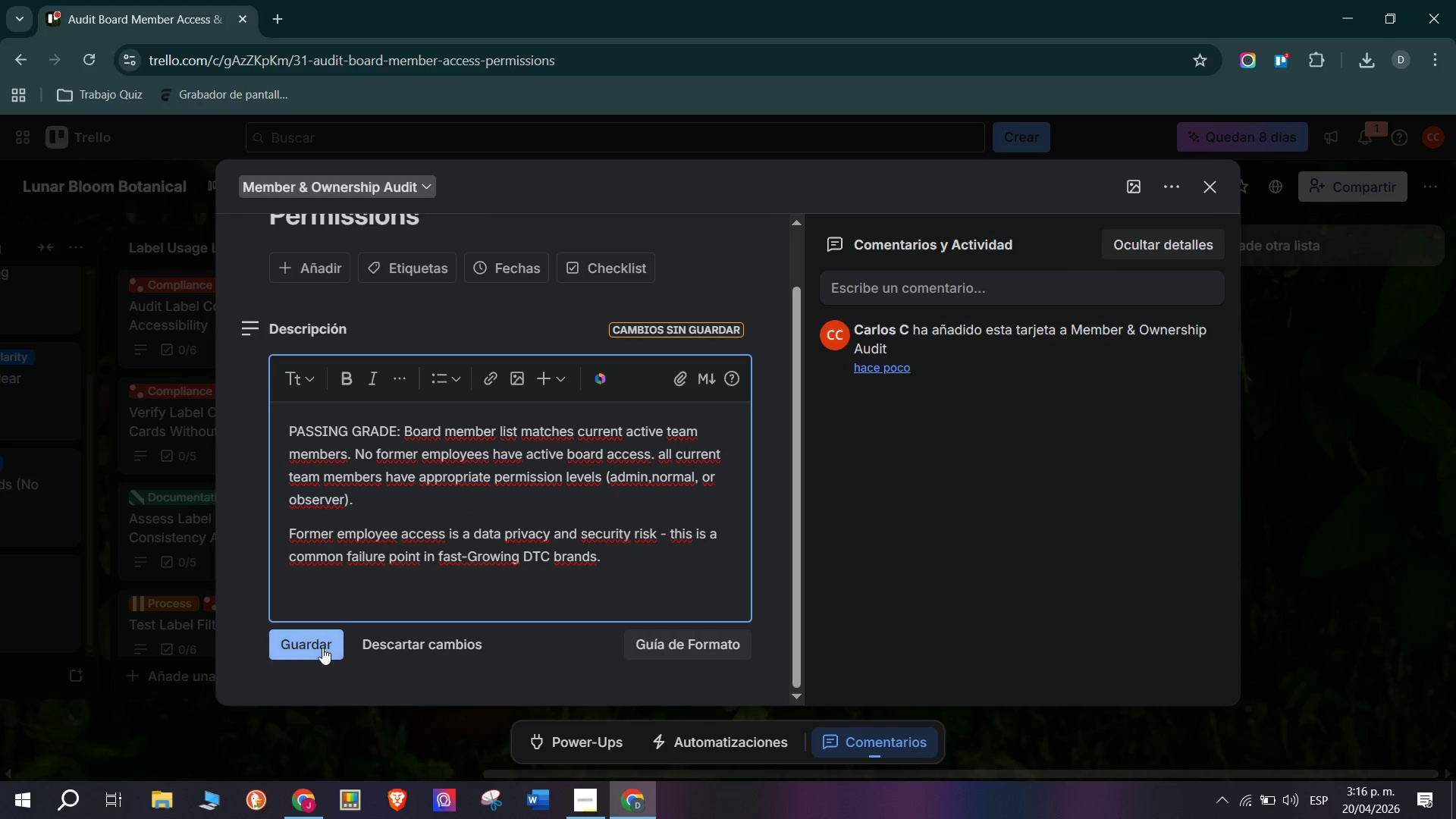 
left_click([321, 647])
 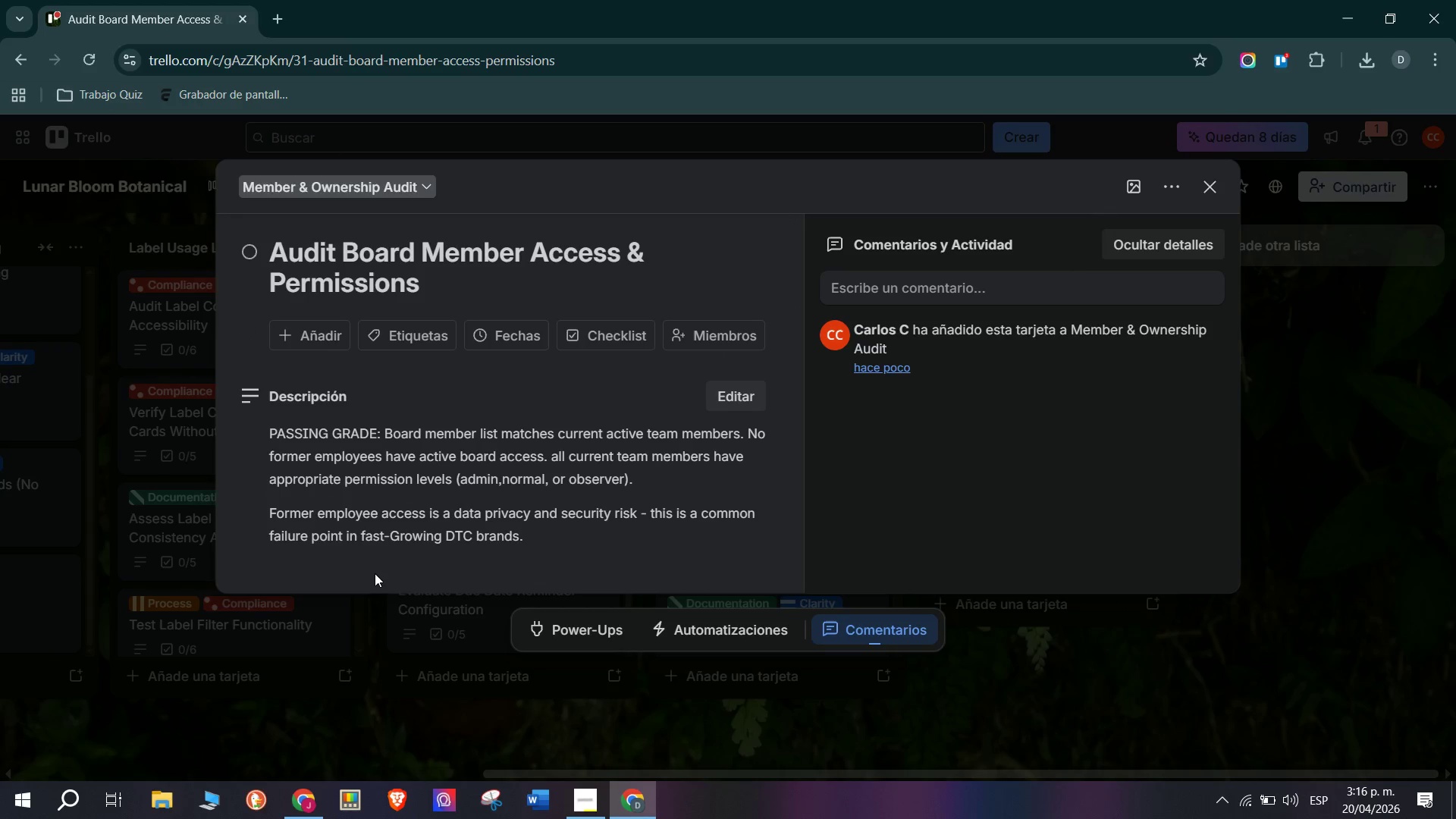 
scroll: coordinate [416, 525], scroll_direction: down, amount: 1.0
 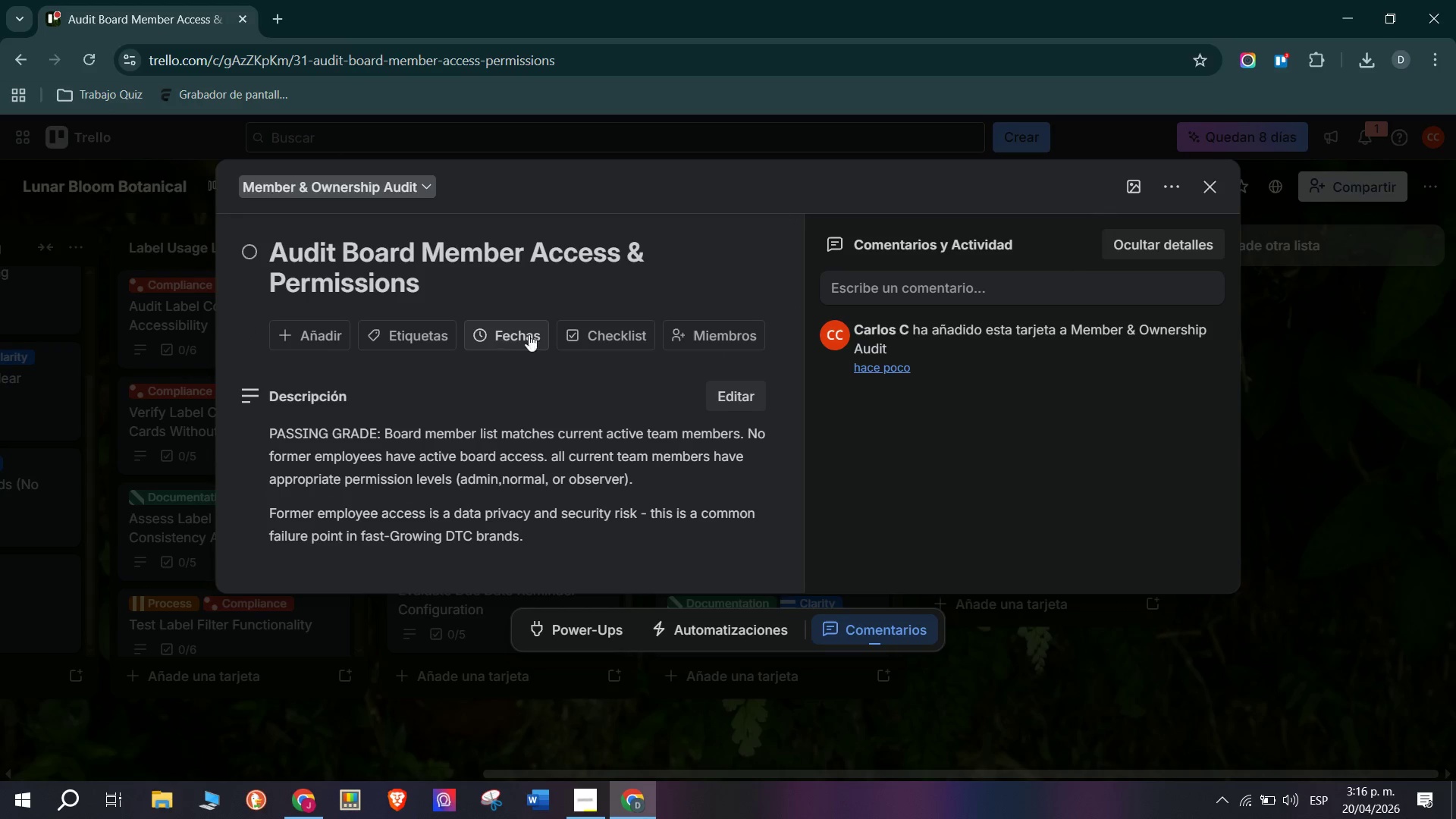 
left_click([617, 330])
 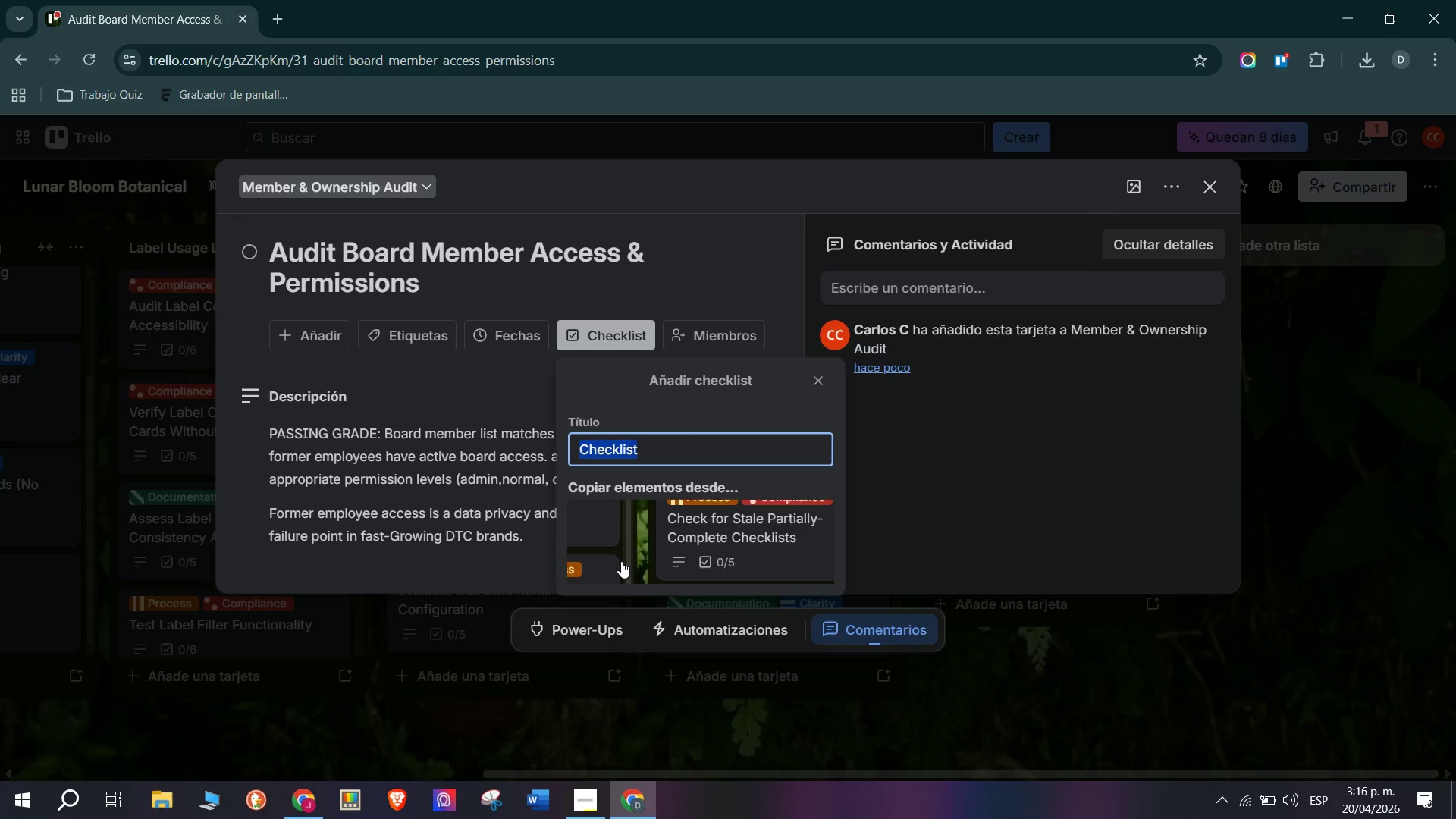 
left_click([615, 566])
 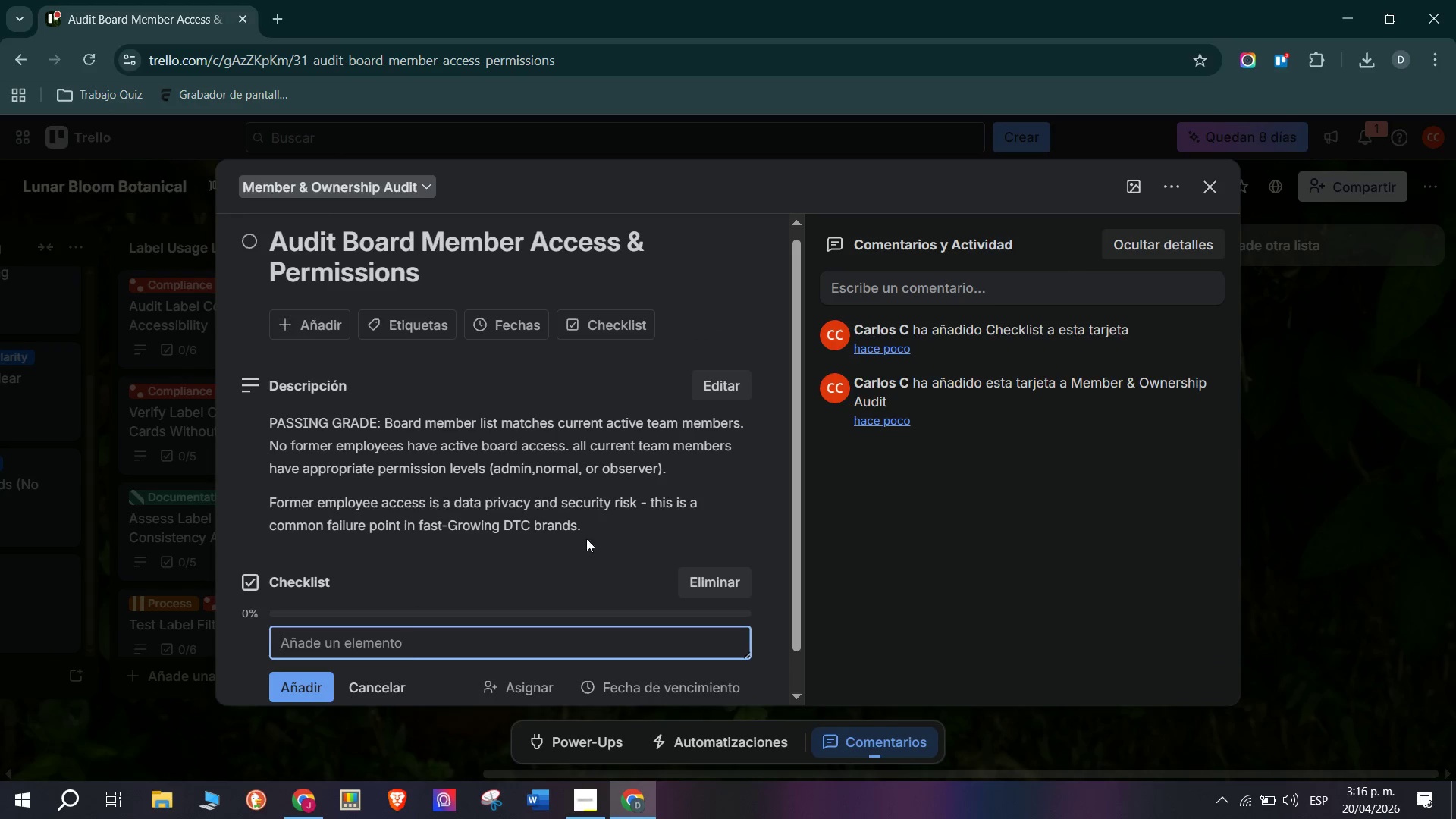 
scroll: coordinate [529, 565], scroll_direction: down, amount: 1.0
 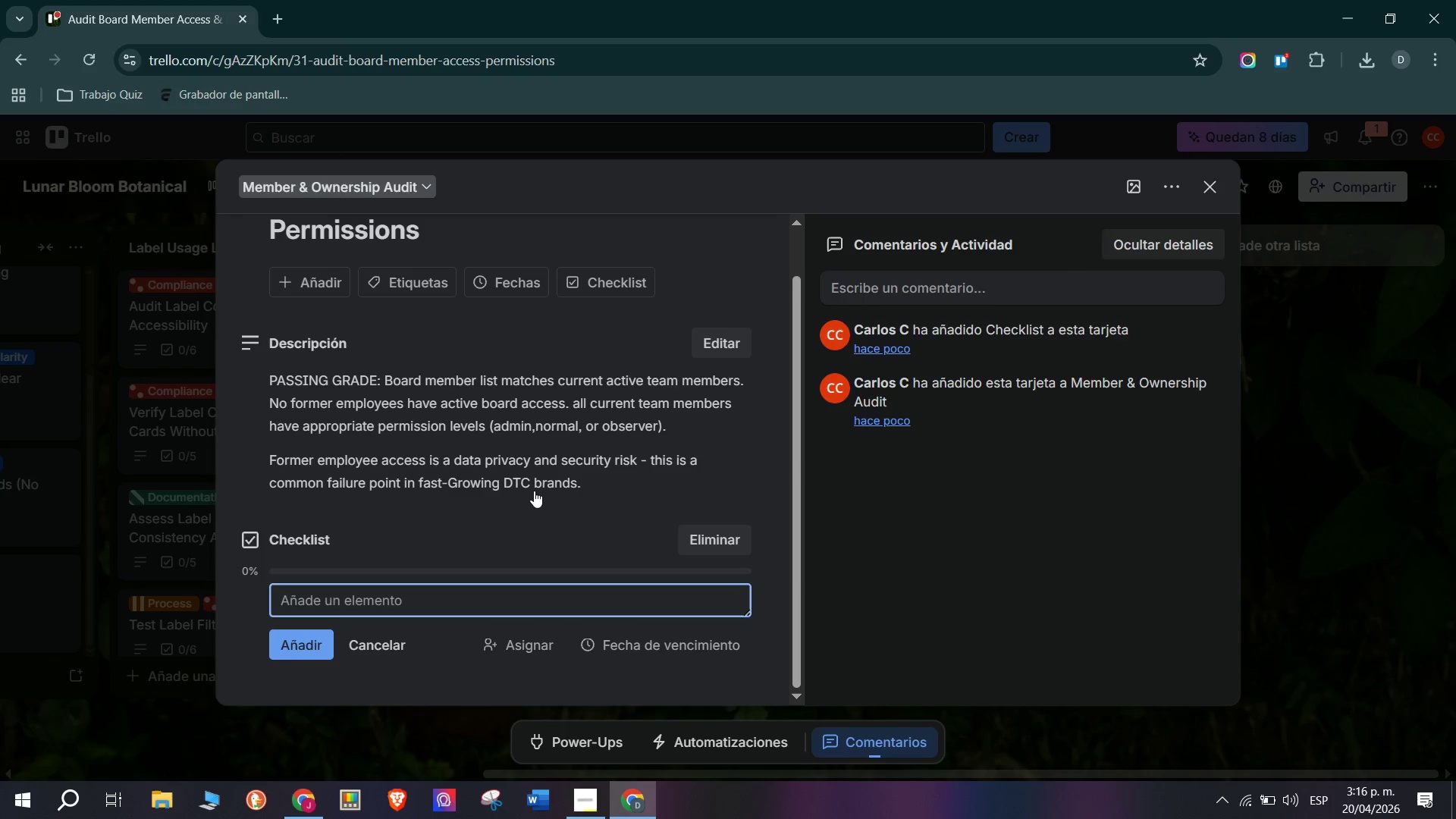 
type(Open board Settings - Mem)
 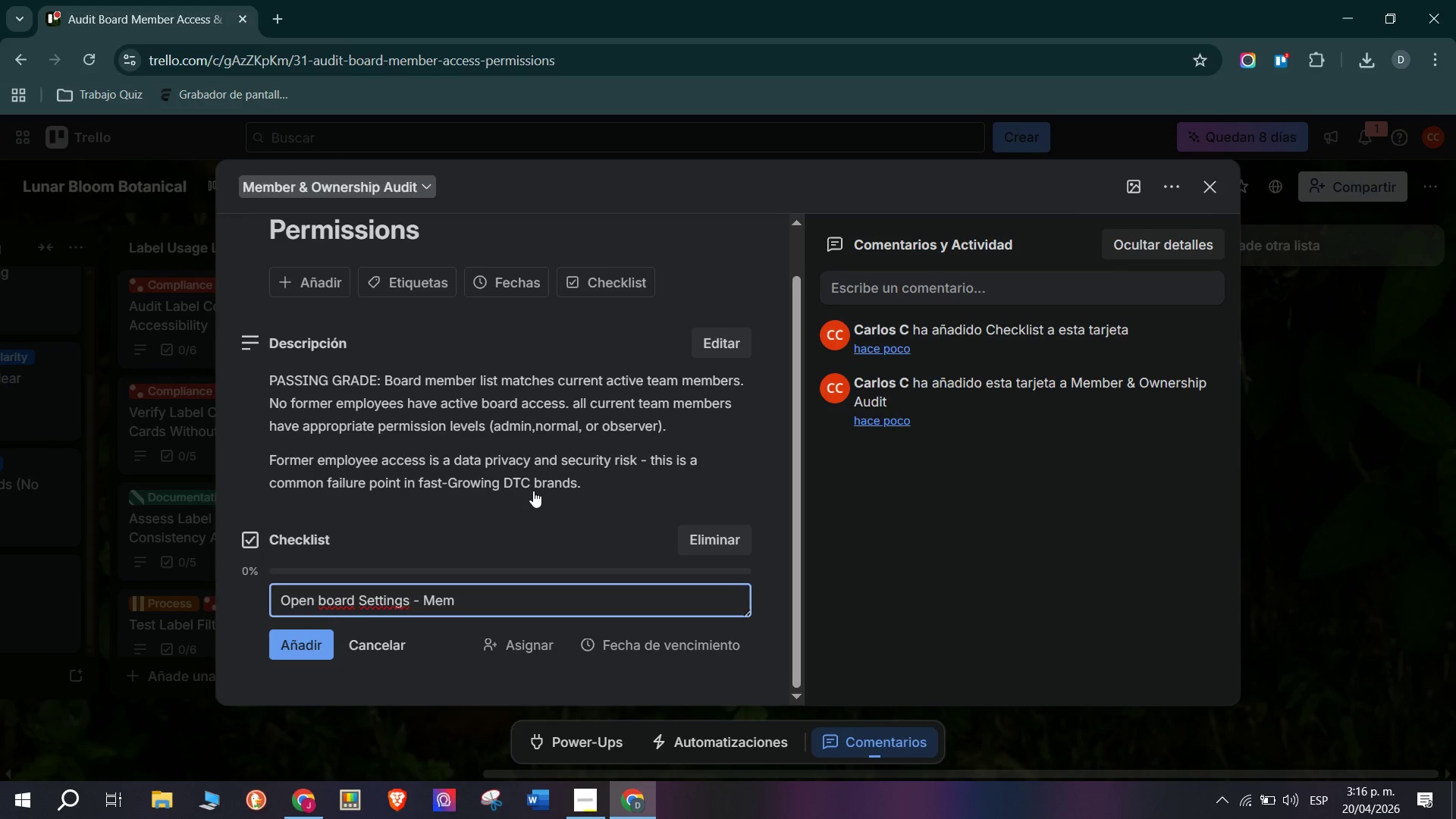 
wait(7.0)
 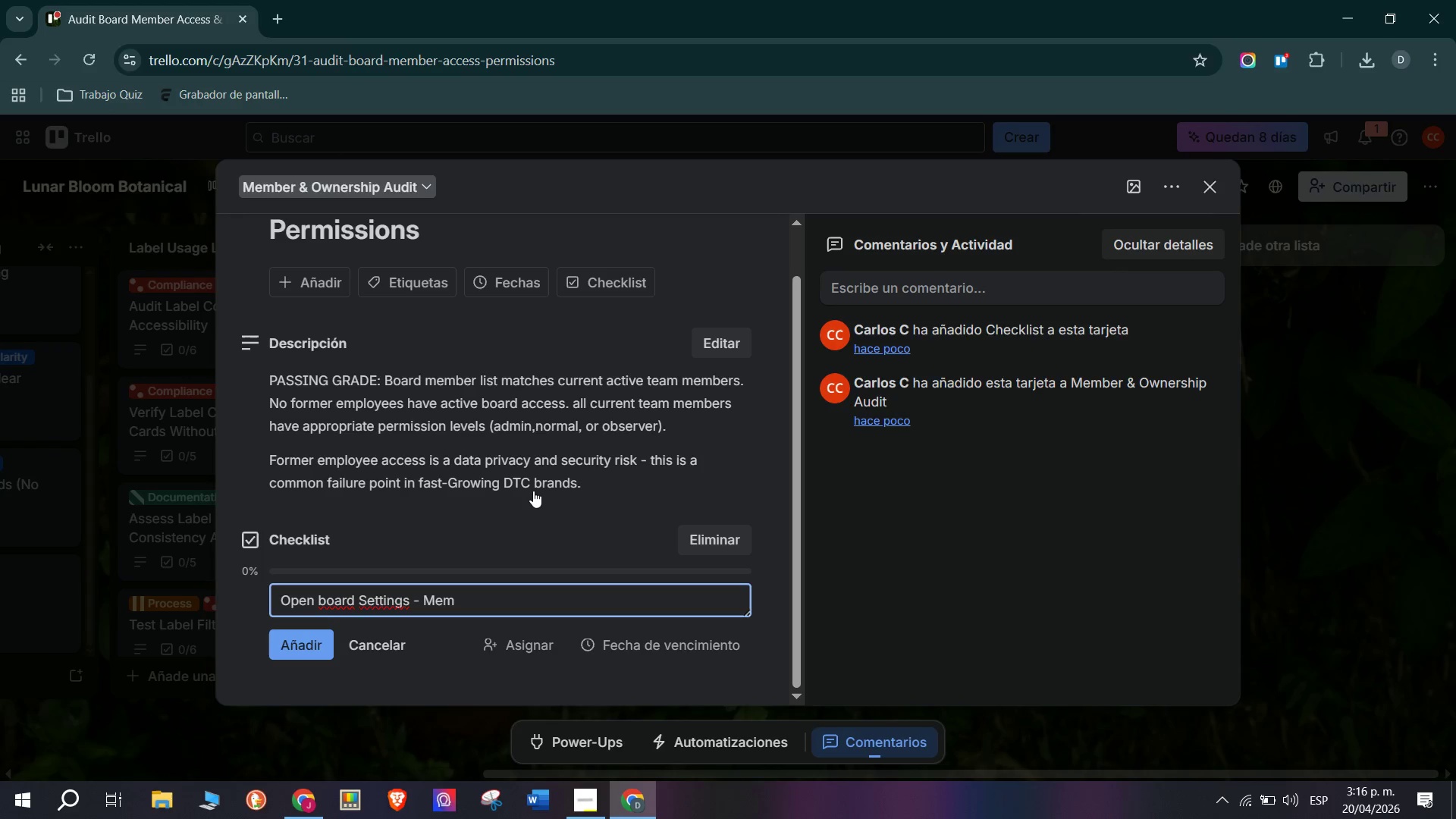 
type(bers to see fi)
key(Backspace)
type(ull access list)
 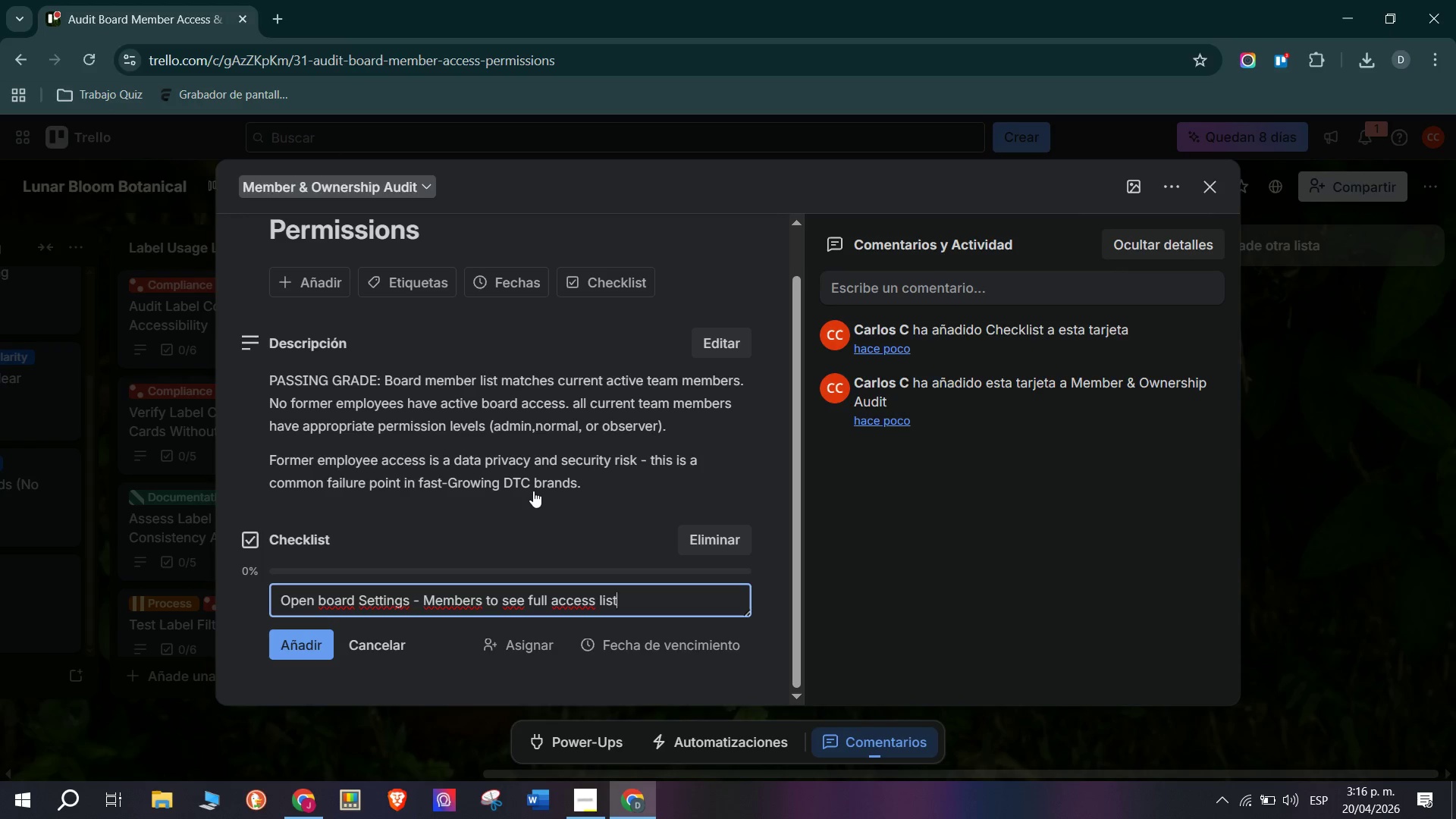 
key(Enter)
 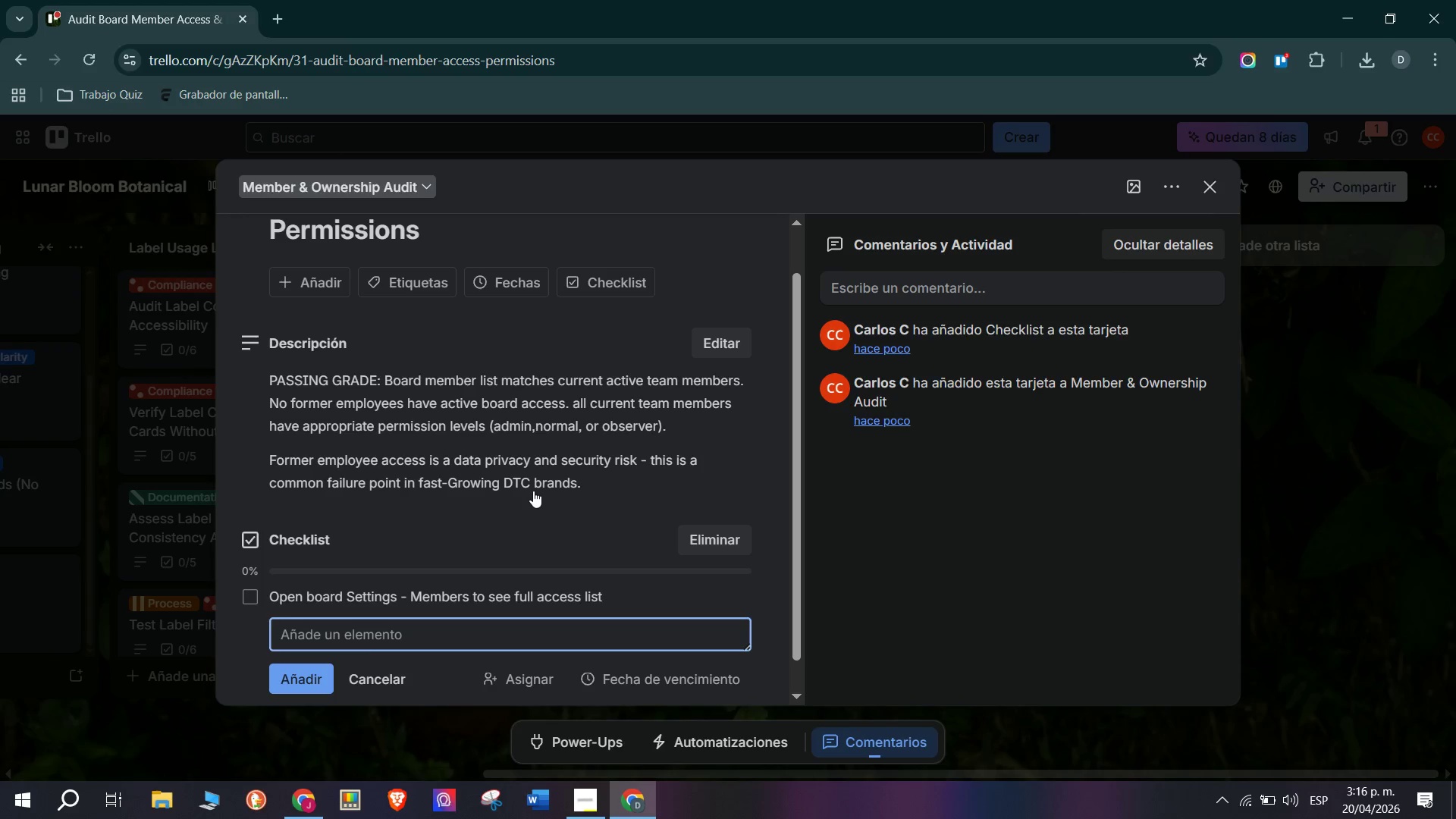 
type(Compare board members against )
 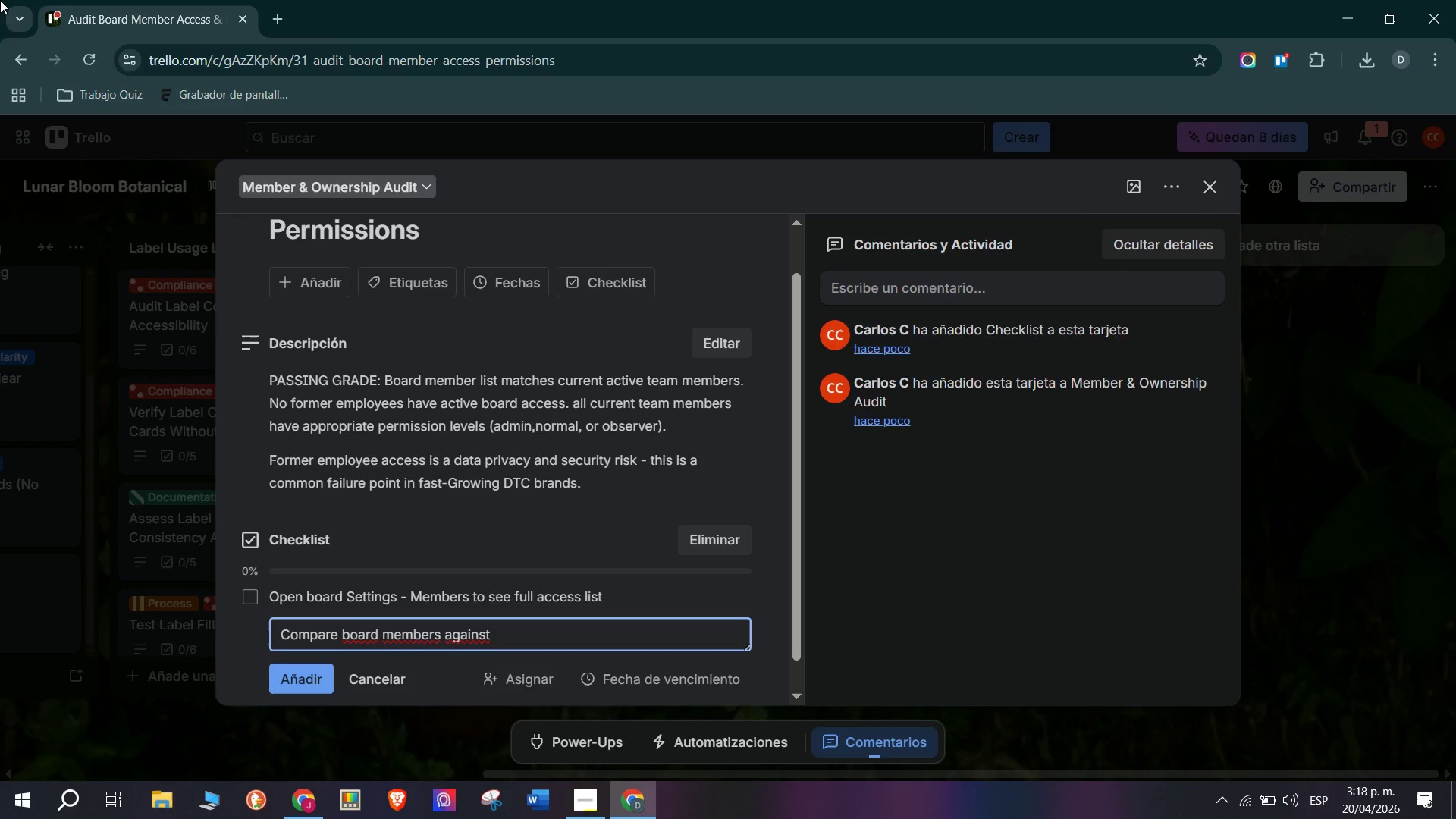 
wait(86.49)
 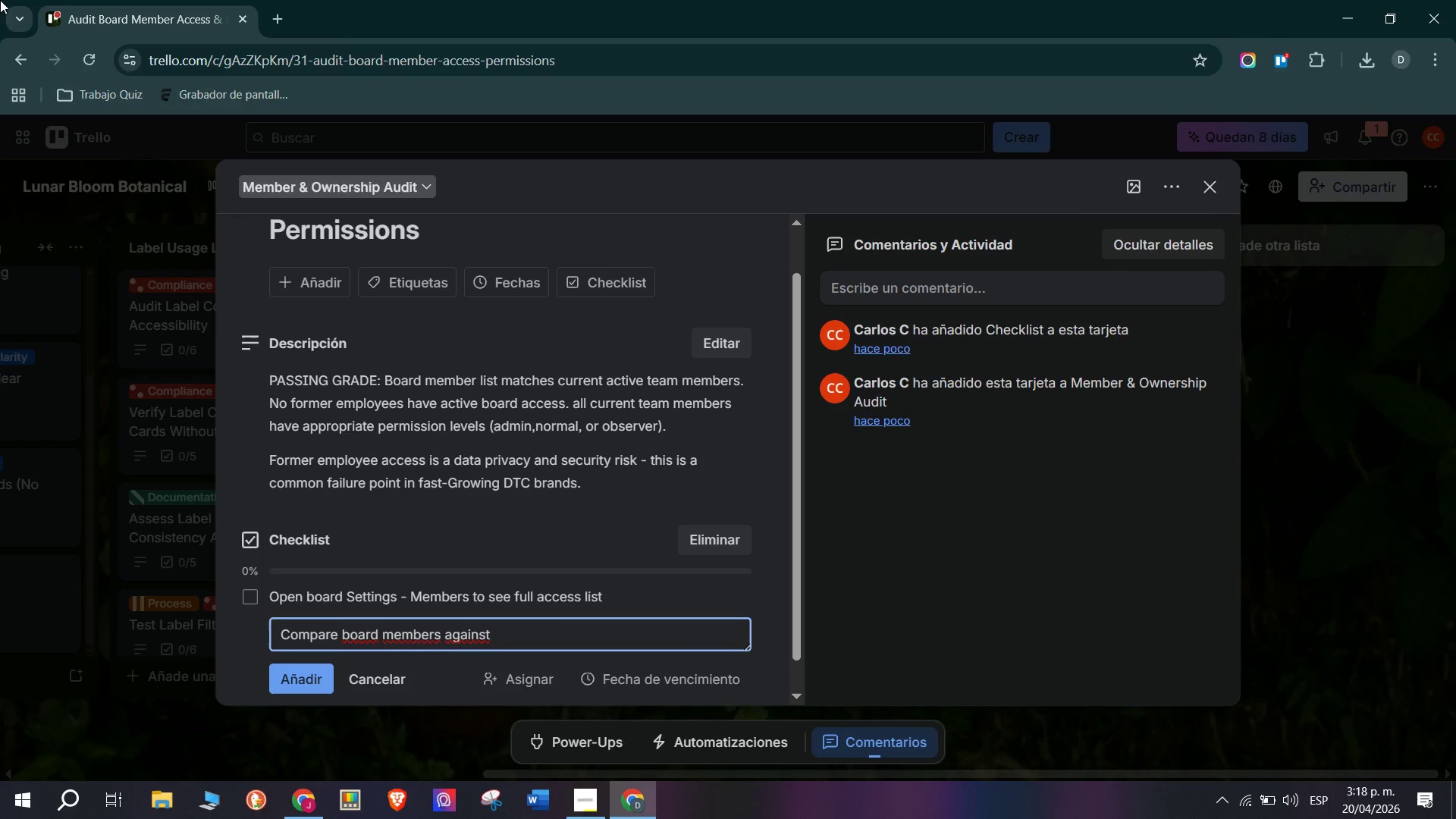 
key(Space)
 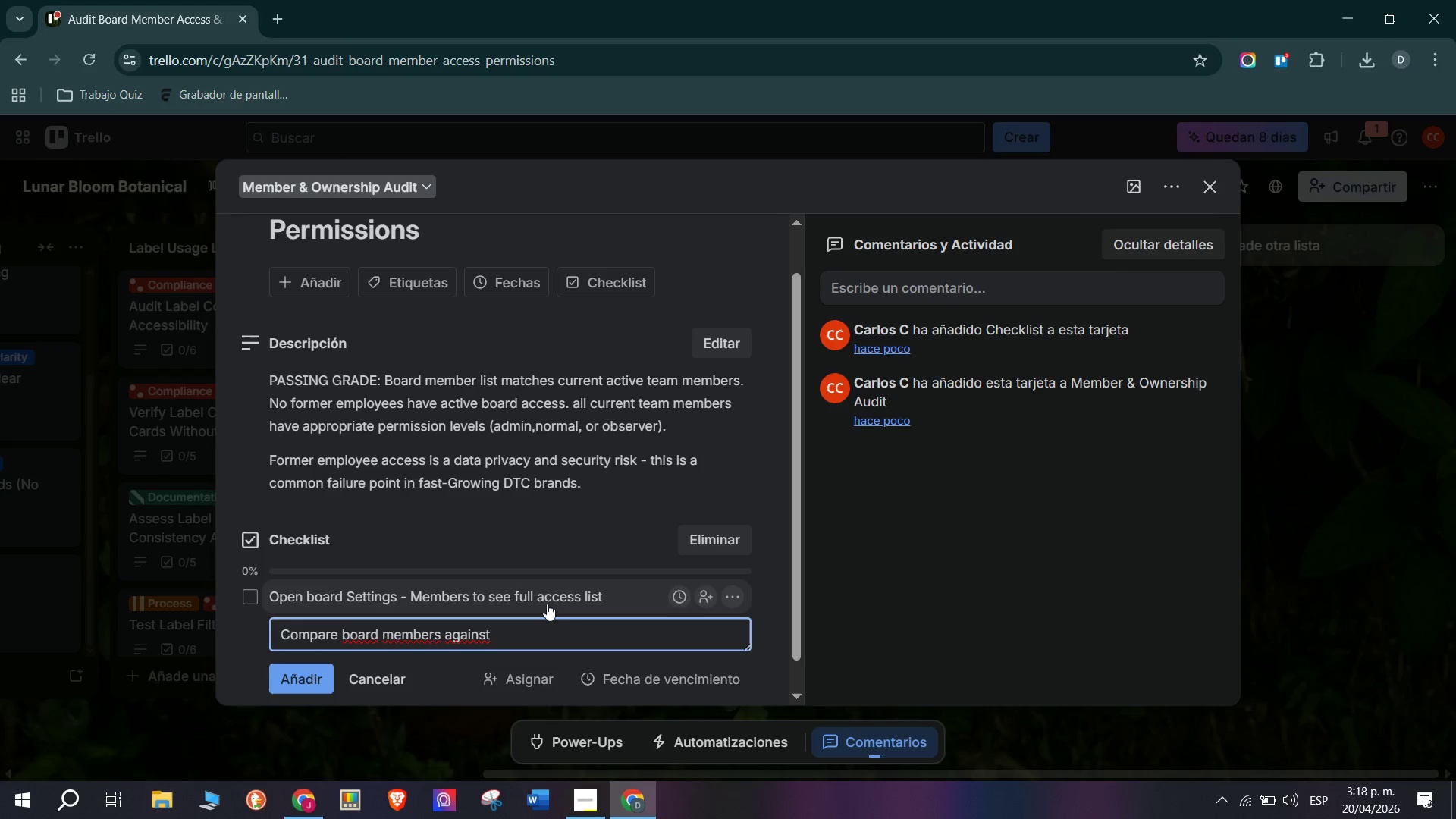 
key(Backspace)
 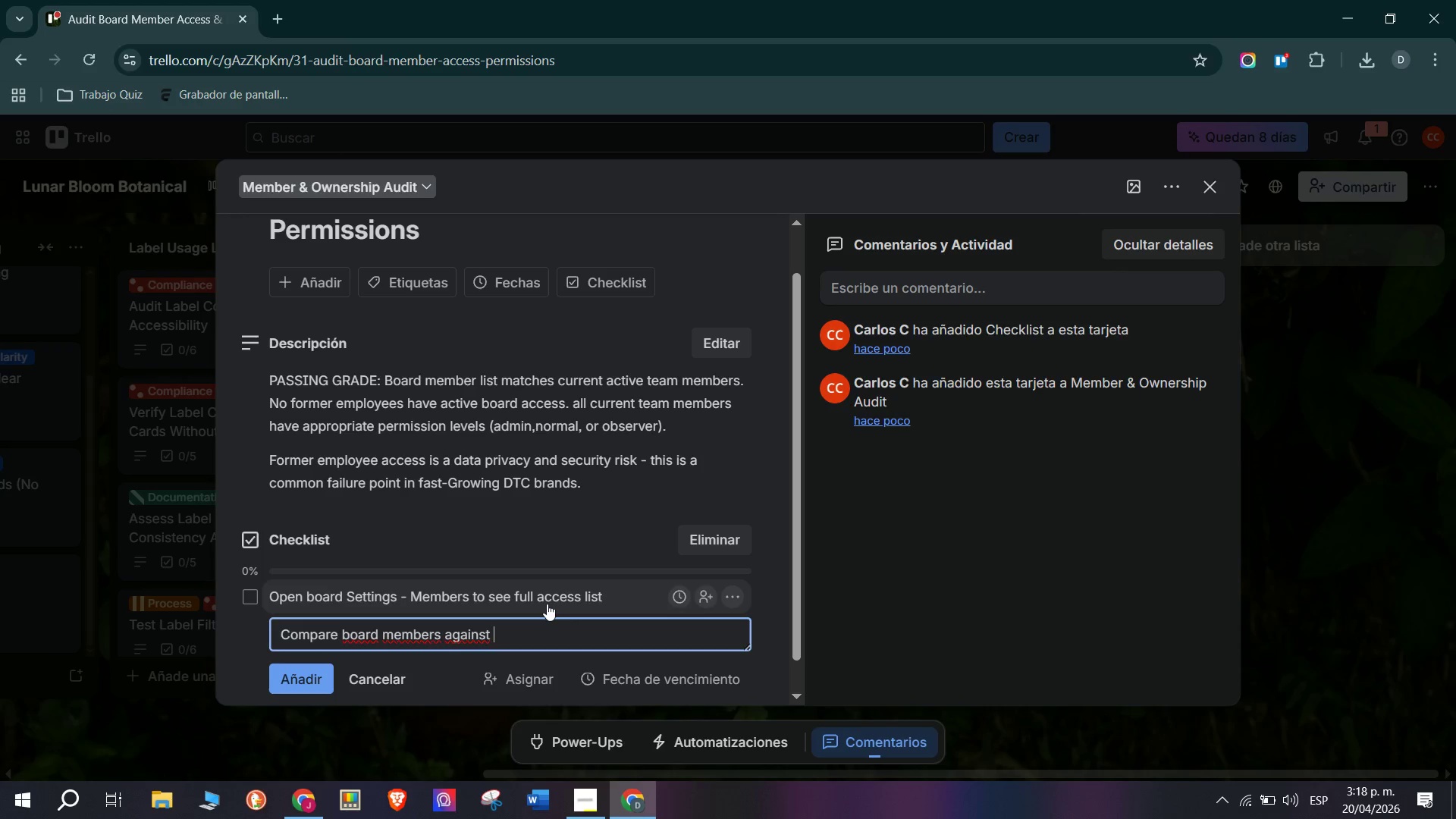 
wait(8.27)
 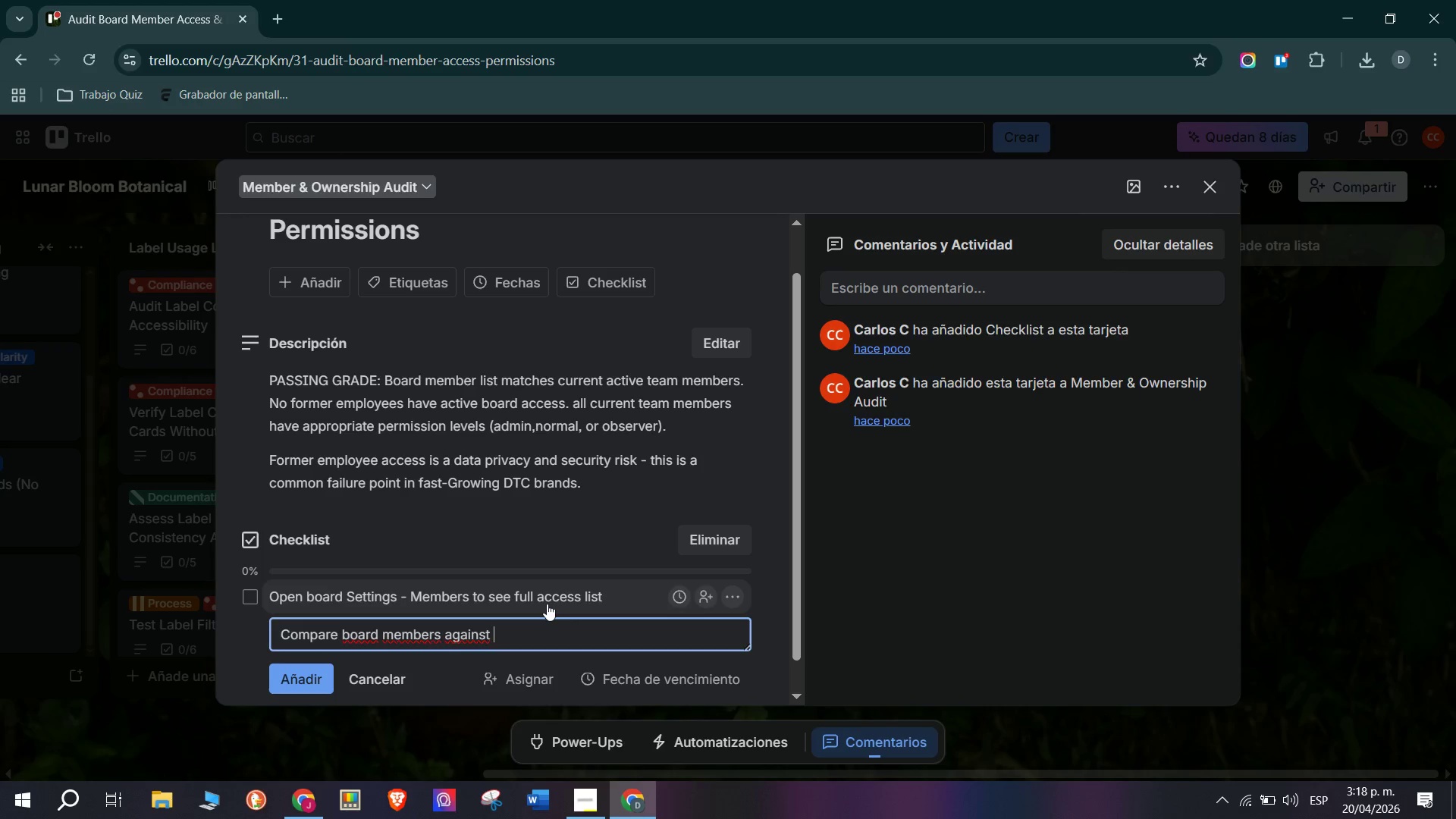 
type(current HR employee list)
 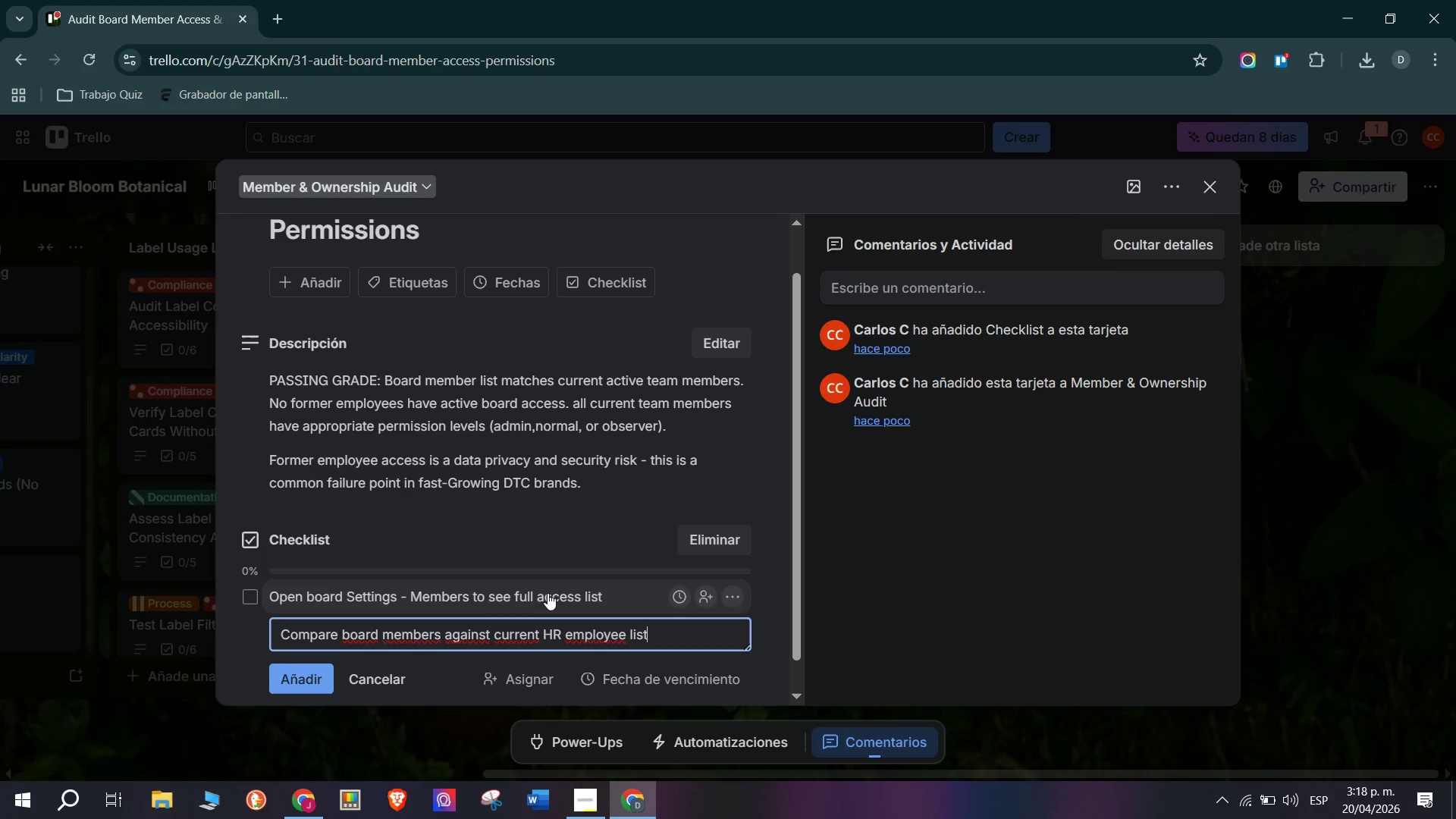 
key(Enter)
 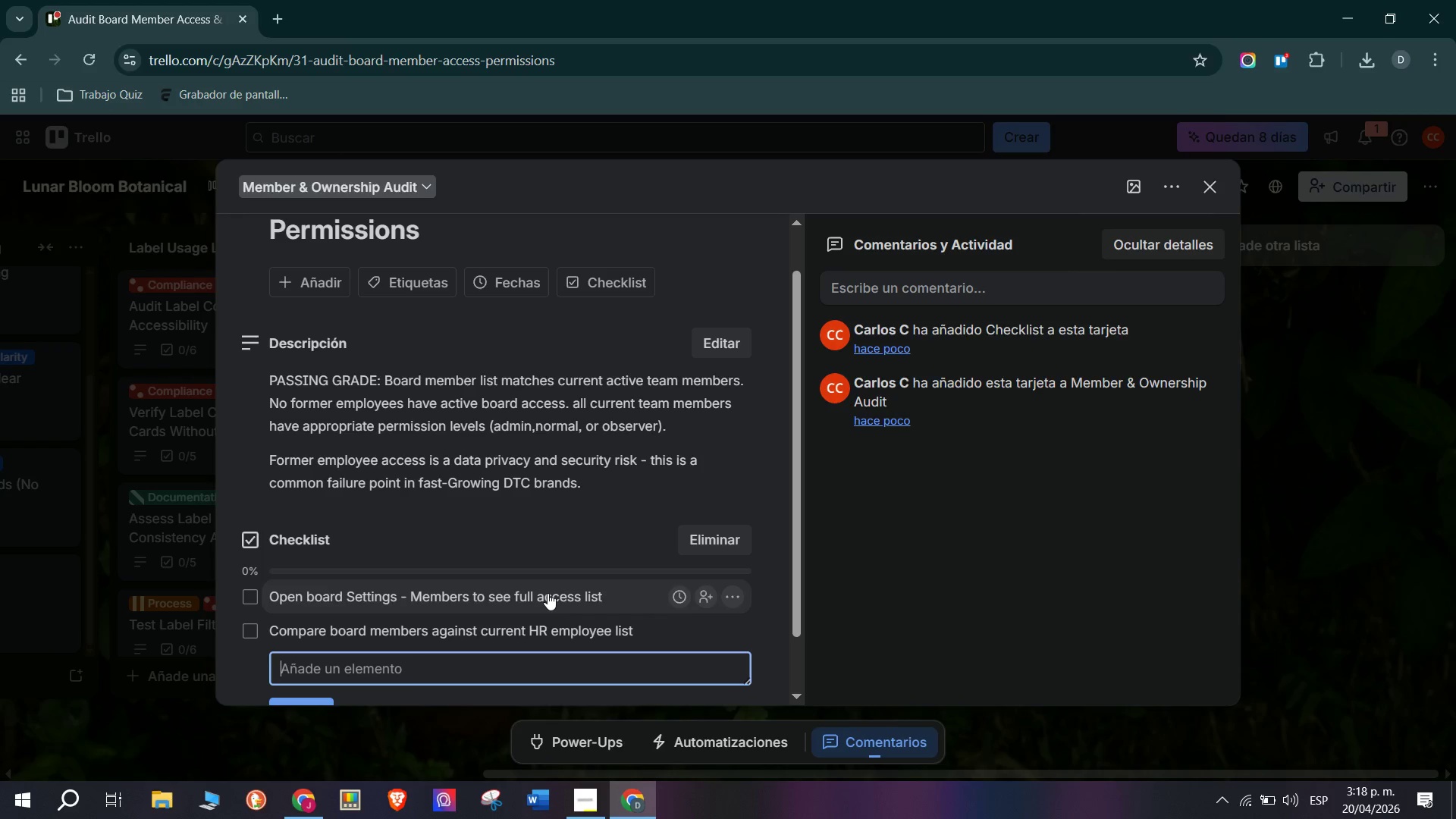 
type(Remote)
key(Backspace)
key(Backspace)
type(ve access for any departed rt)
key(Backspace)
type(te)
key(Backspace)
key(Backspace)
type(t)
key(Backspace)
key(Backspace)
type(team members)
 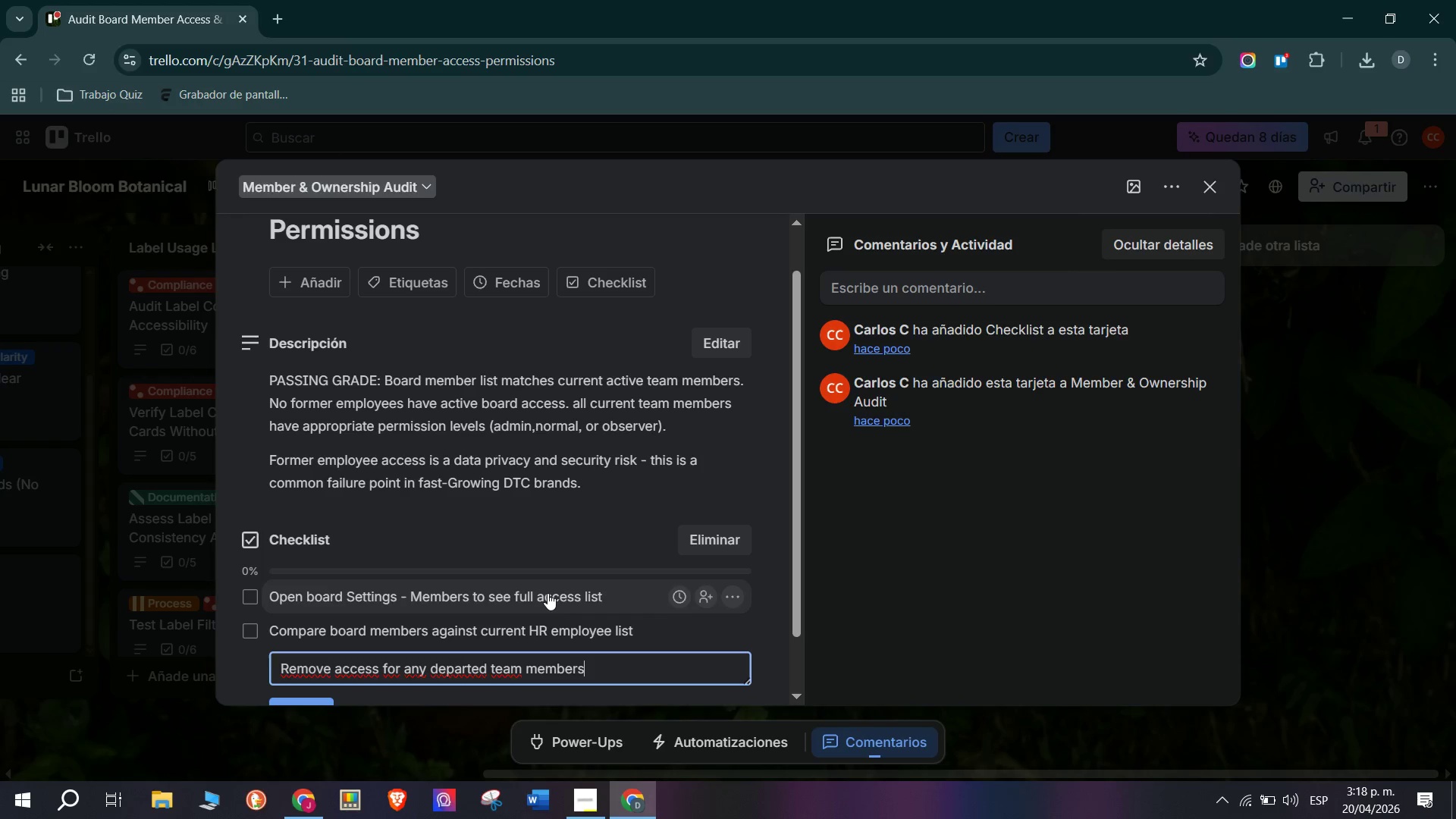 
key(Enter)
 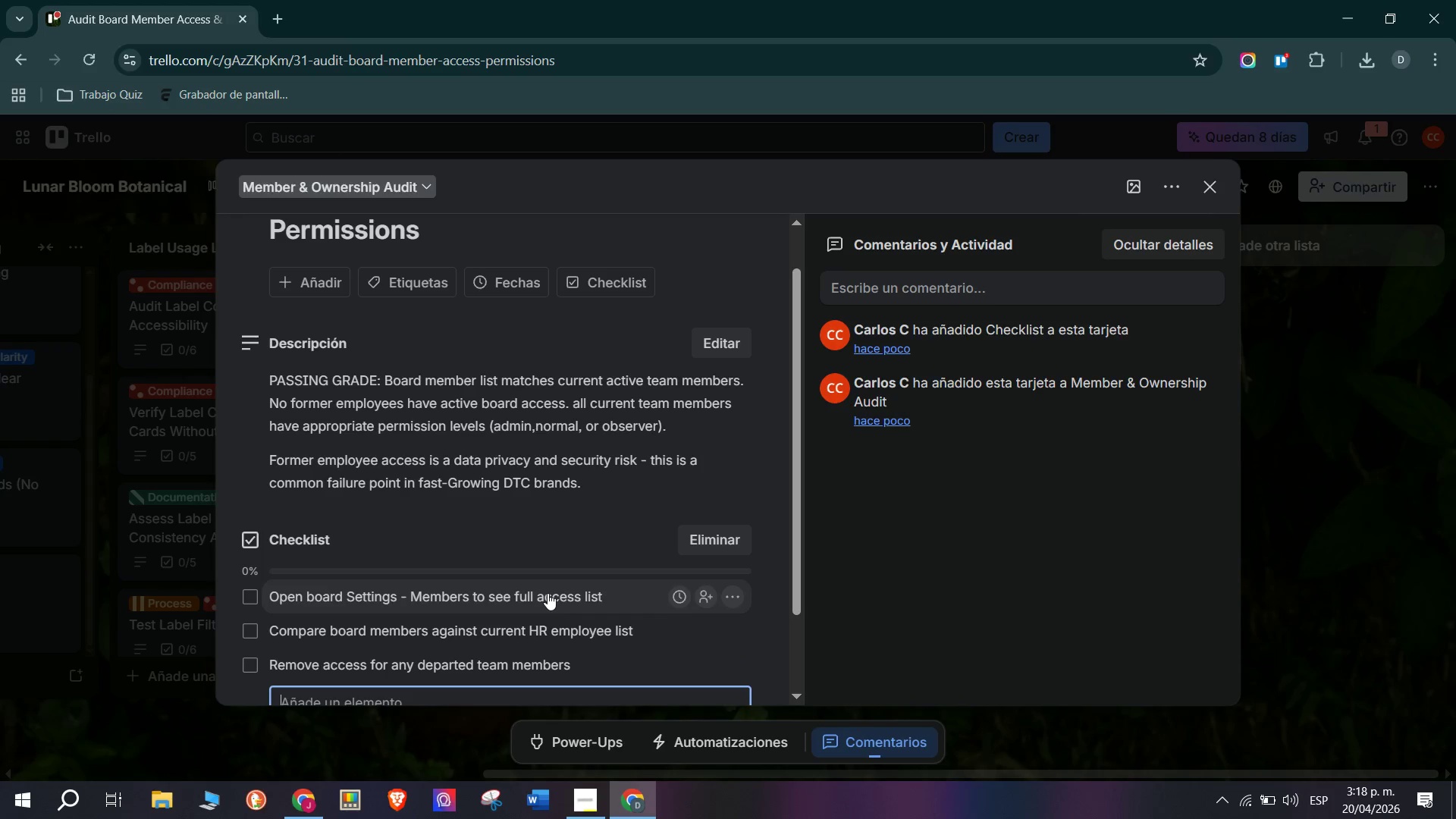 
type(Verify admin access is limited to 2 - 3 people maximum)
 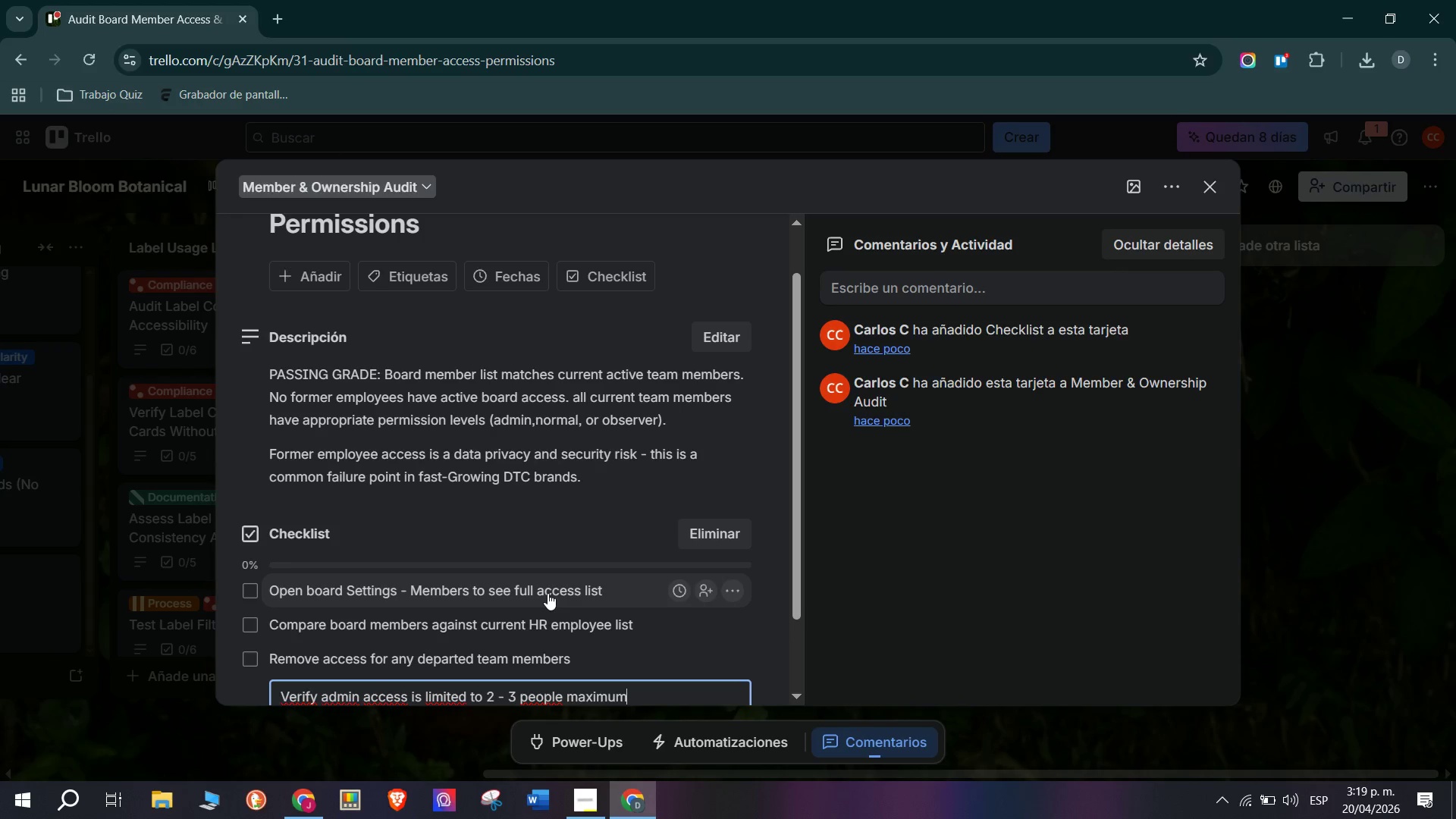 
key(Enter)
 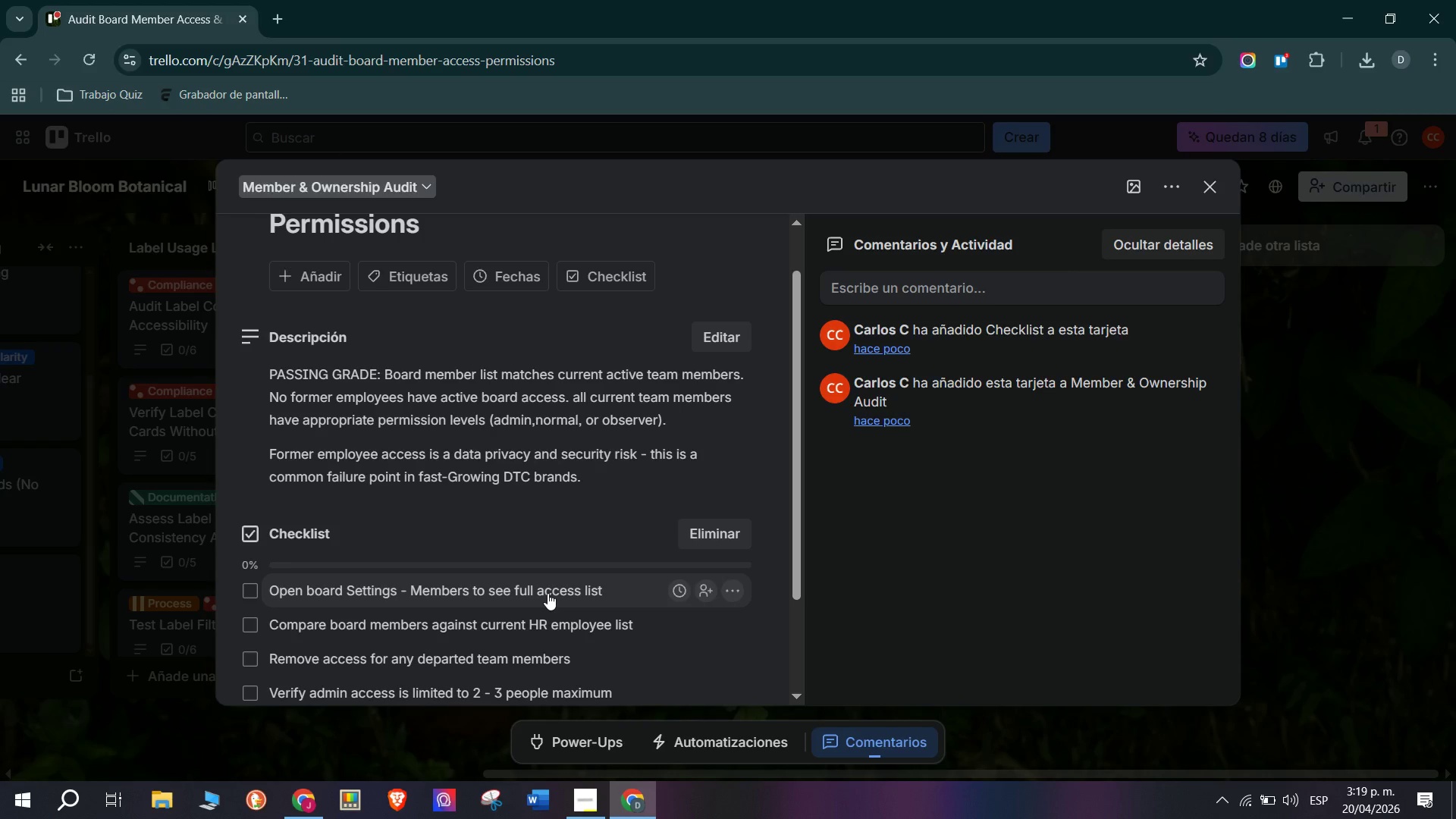 
type(Document access levels in the board description/)
key(Backspace)
 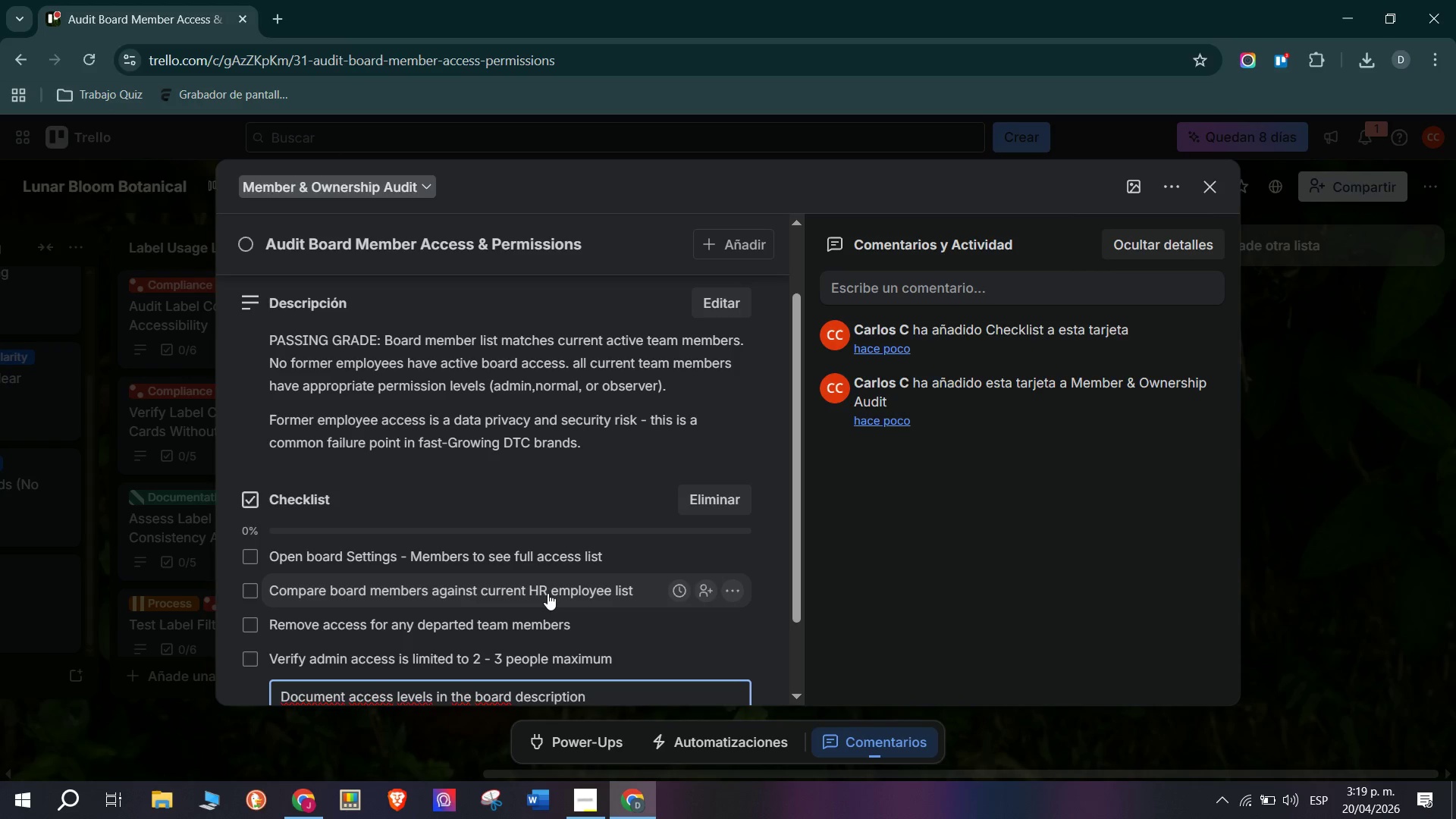 
key(Enter)
 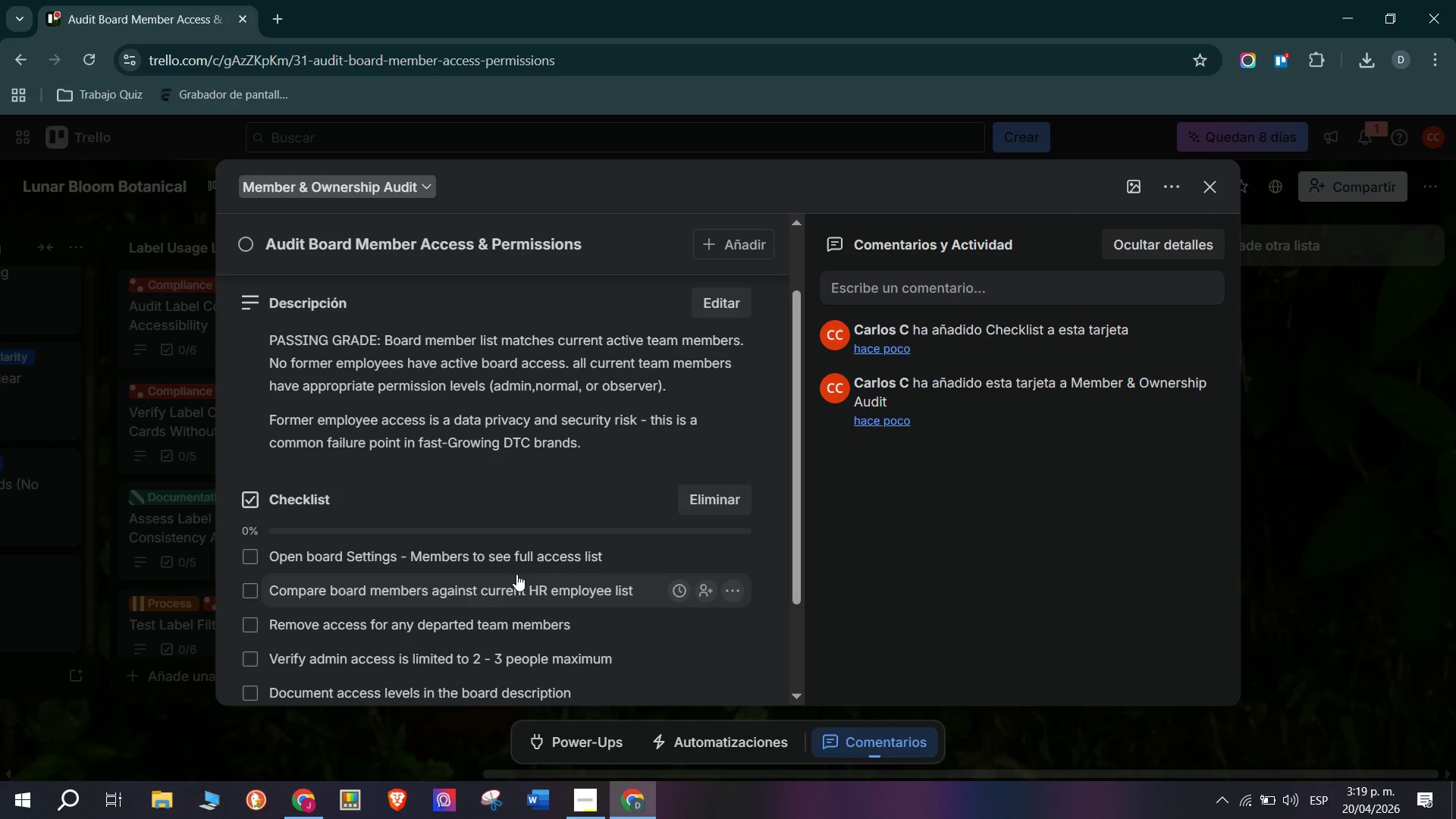 
scroll: coordinate [425, 657], scroll_direction: down, amount: 2.0
 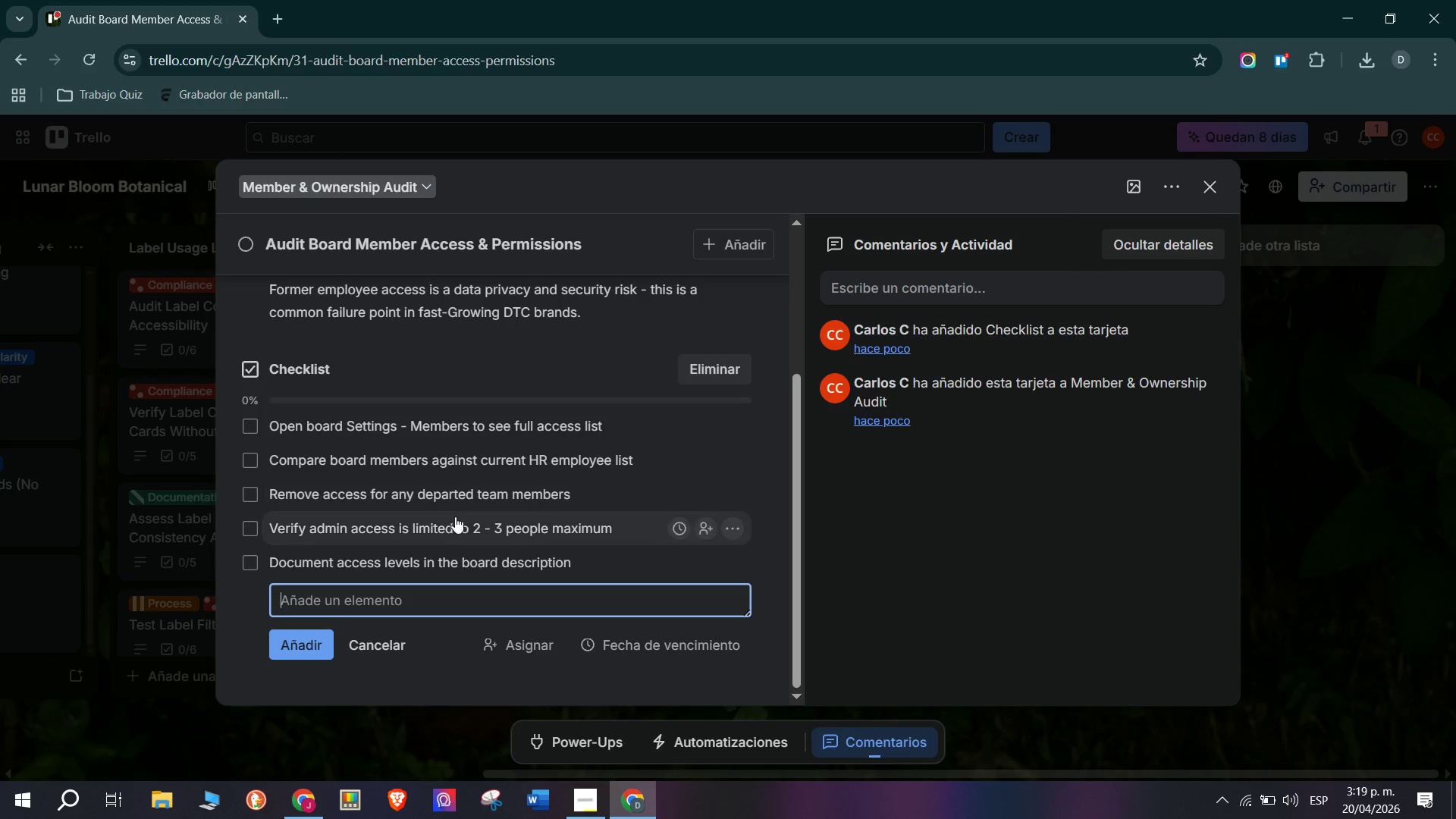 
scroll: coordinate [467, 530], scroll_direction: up, amount: 3.0
 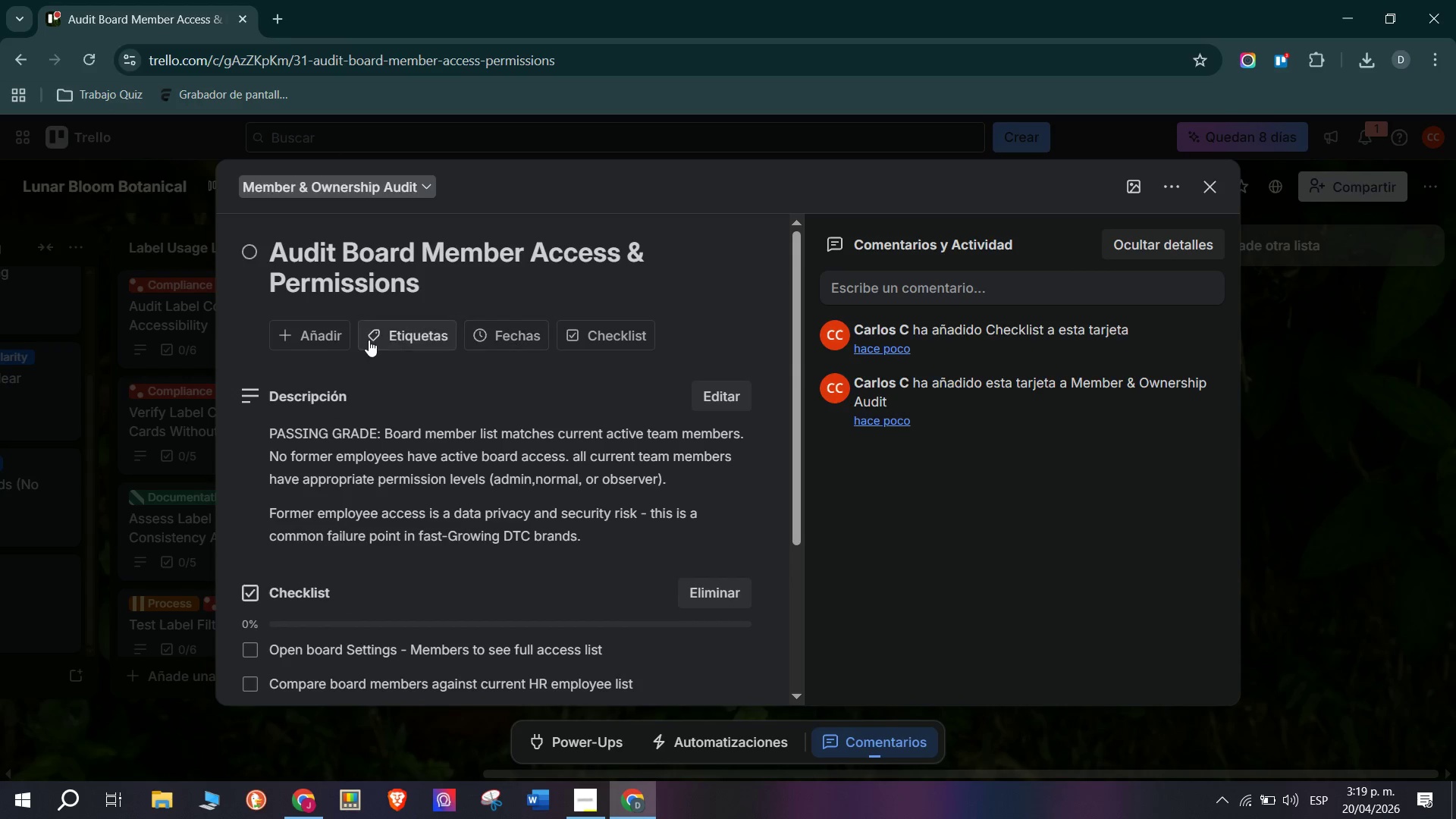 
left_click([398, 336])
 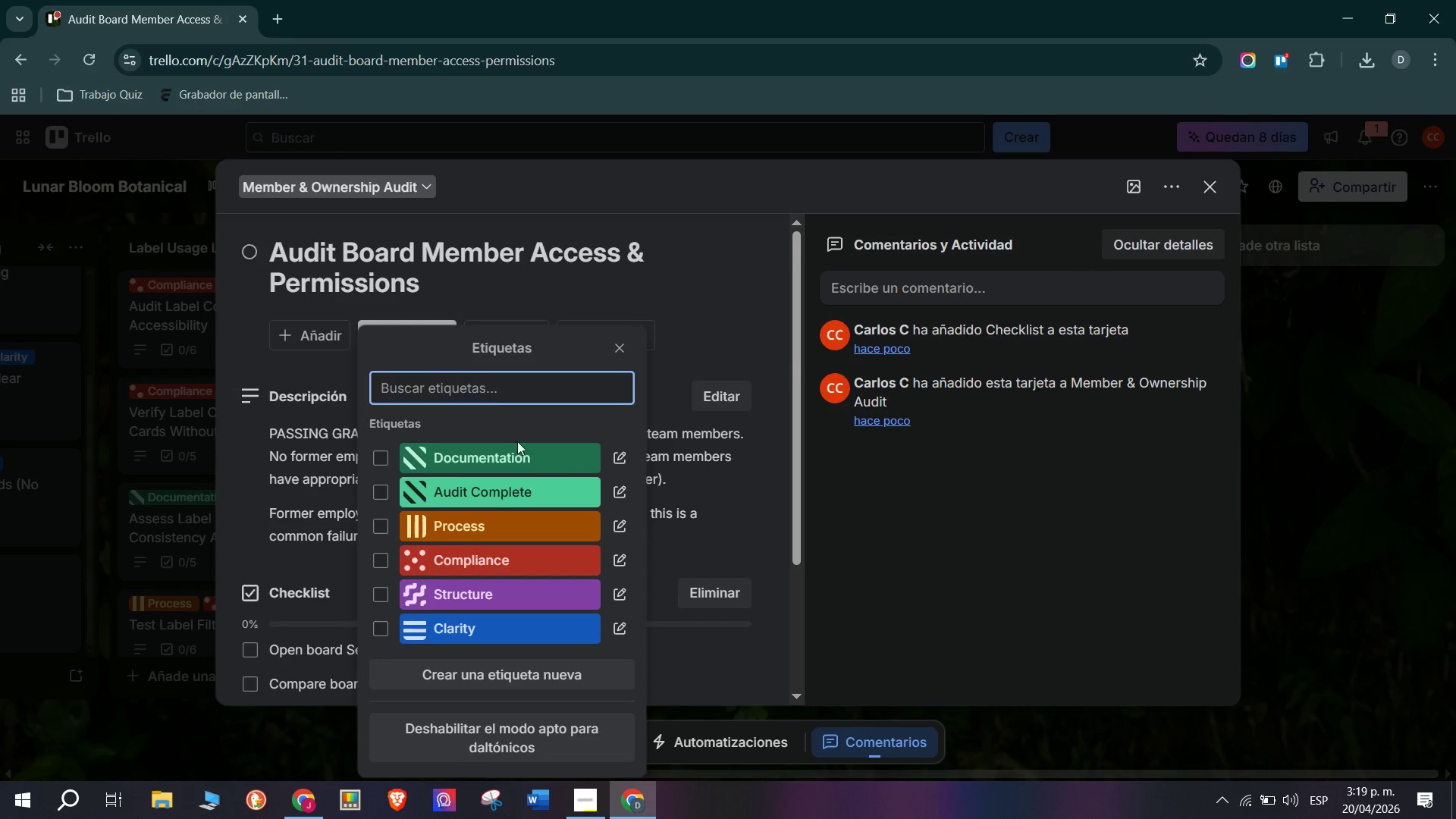 
left_click([340, 468])
 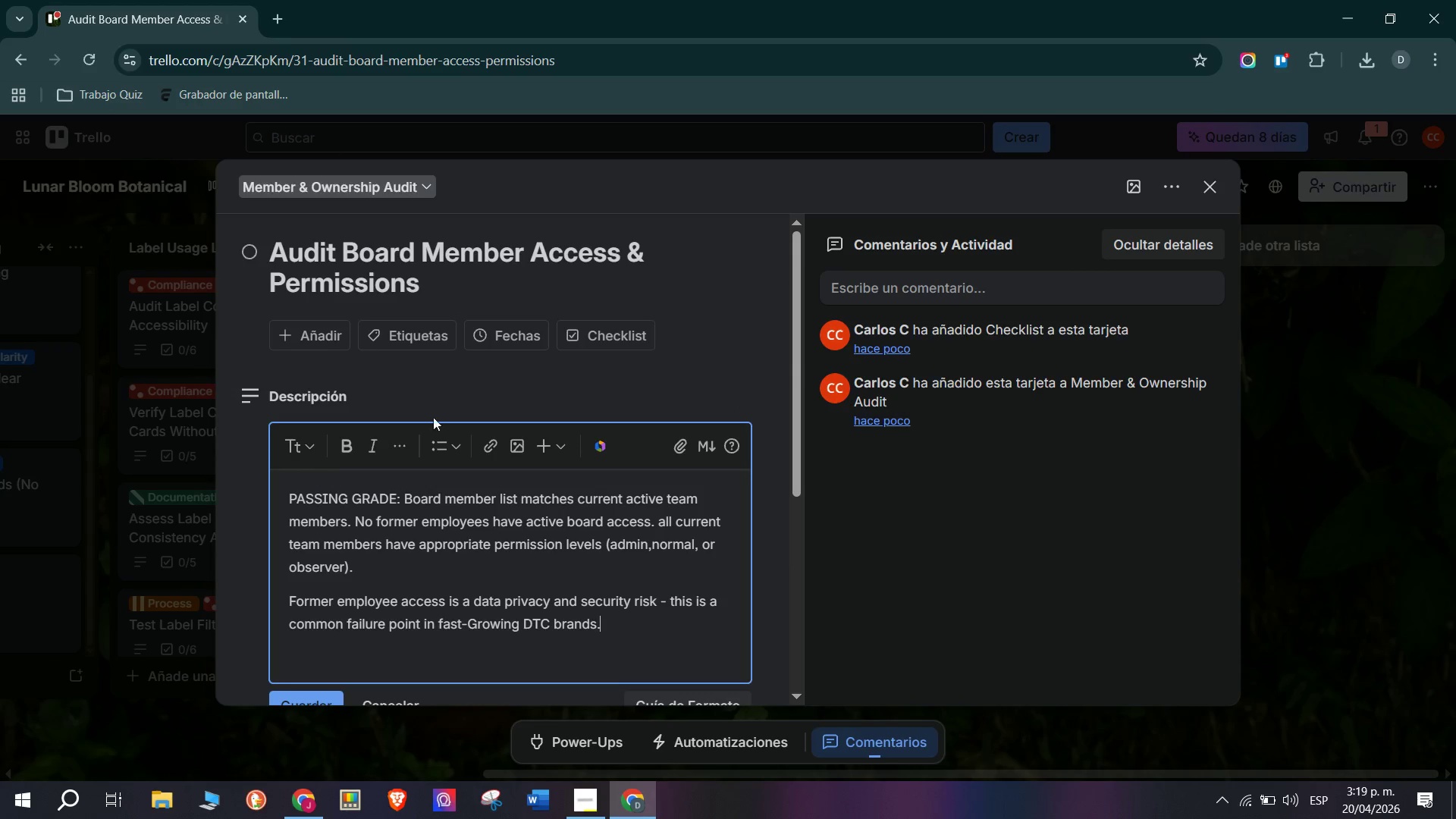 
left_click([483, 368])
 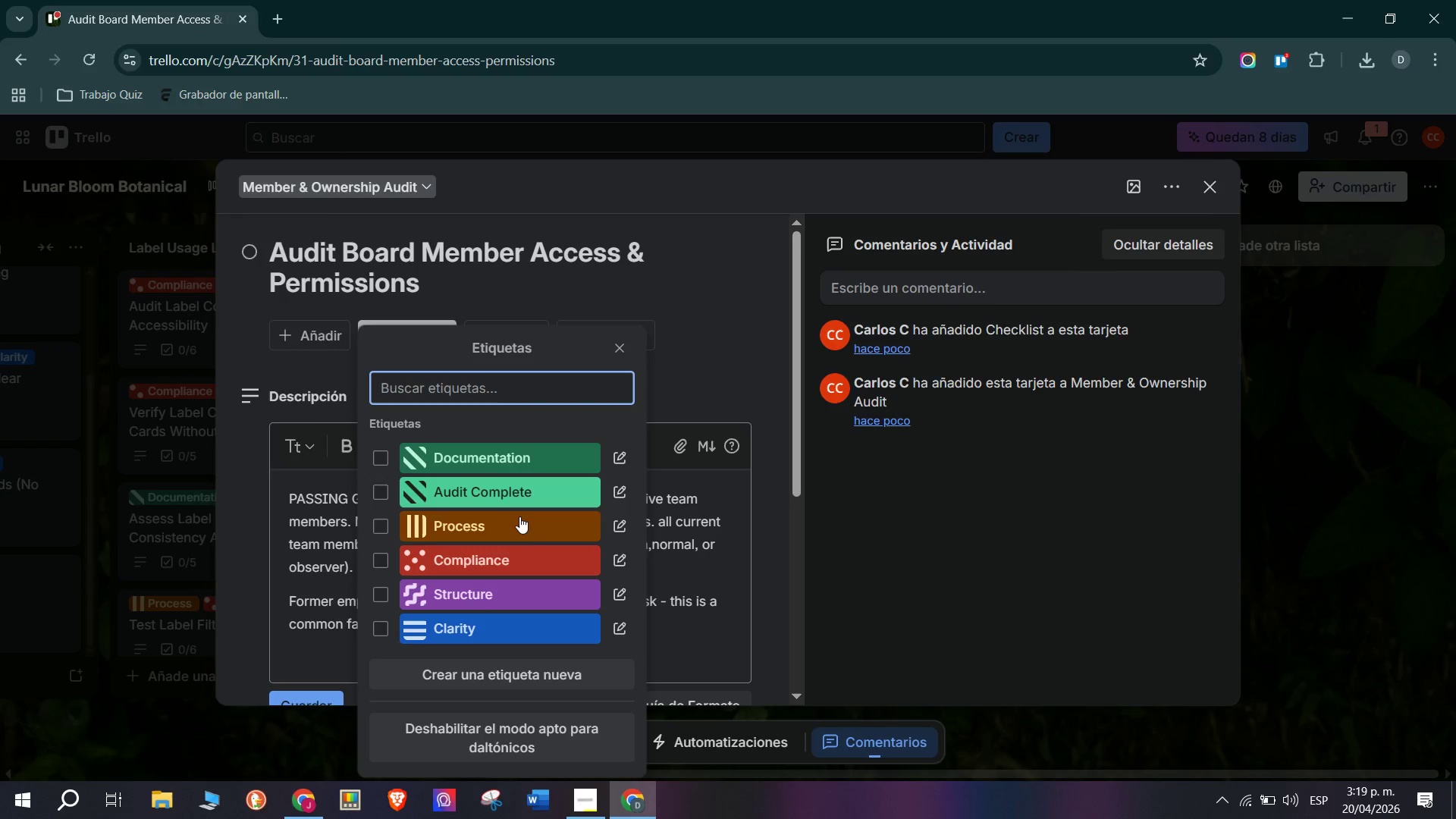 
left_click([528, 565])
 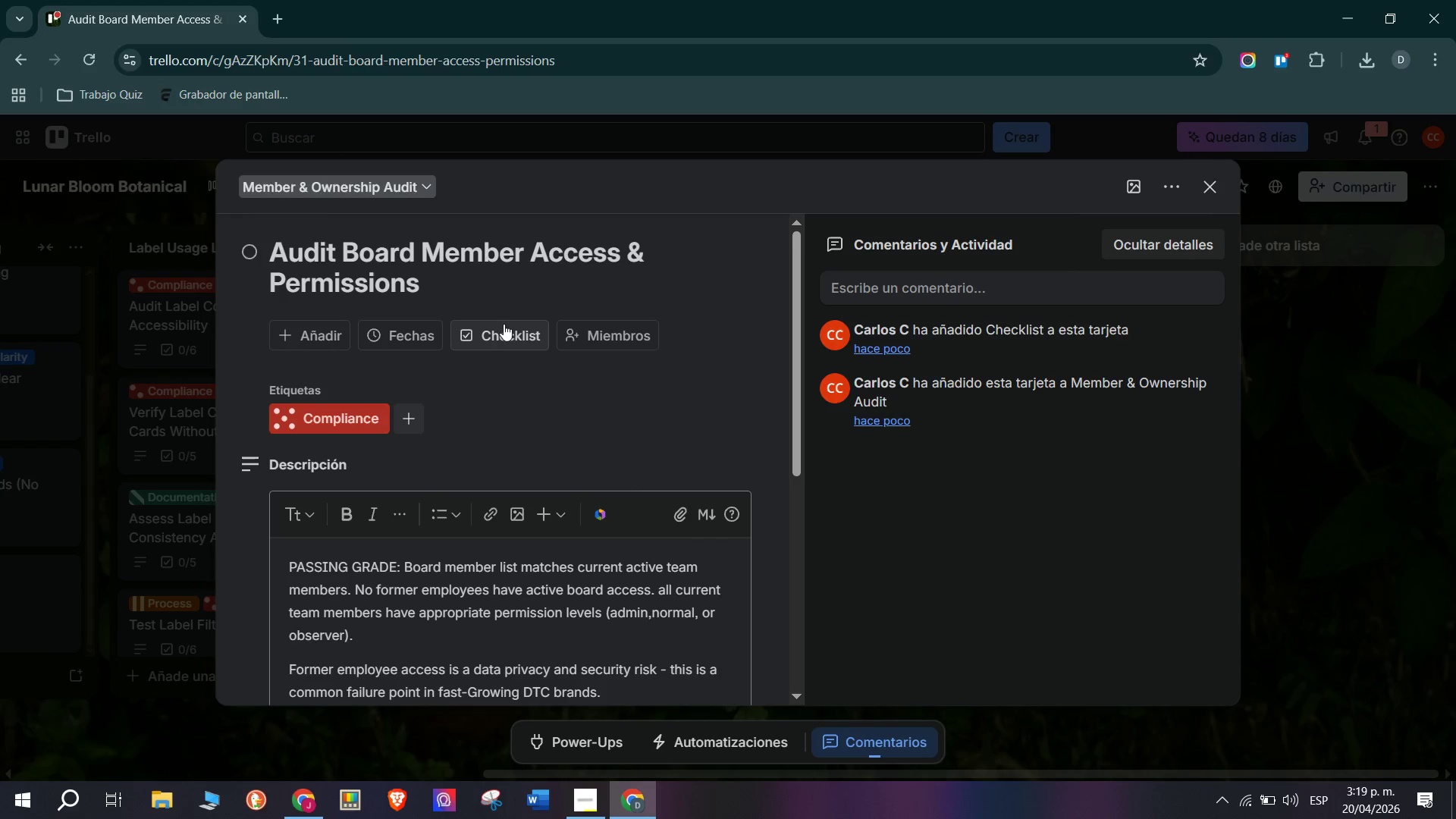 
double_click([388, 382])
 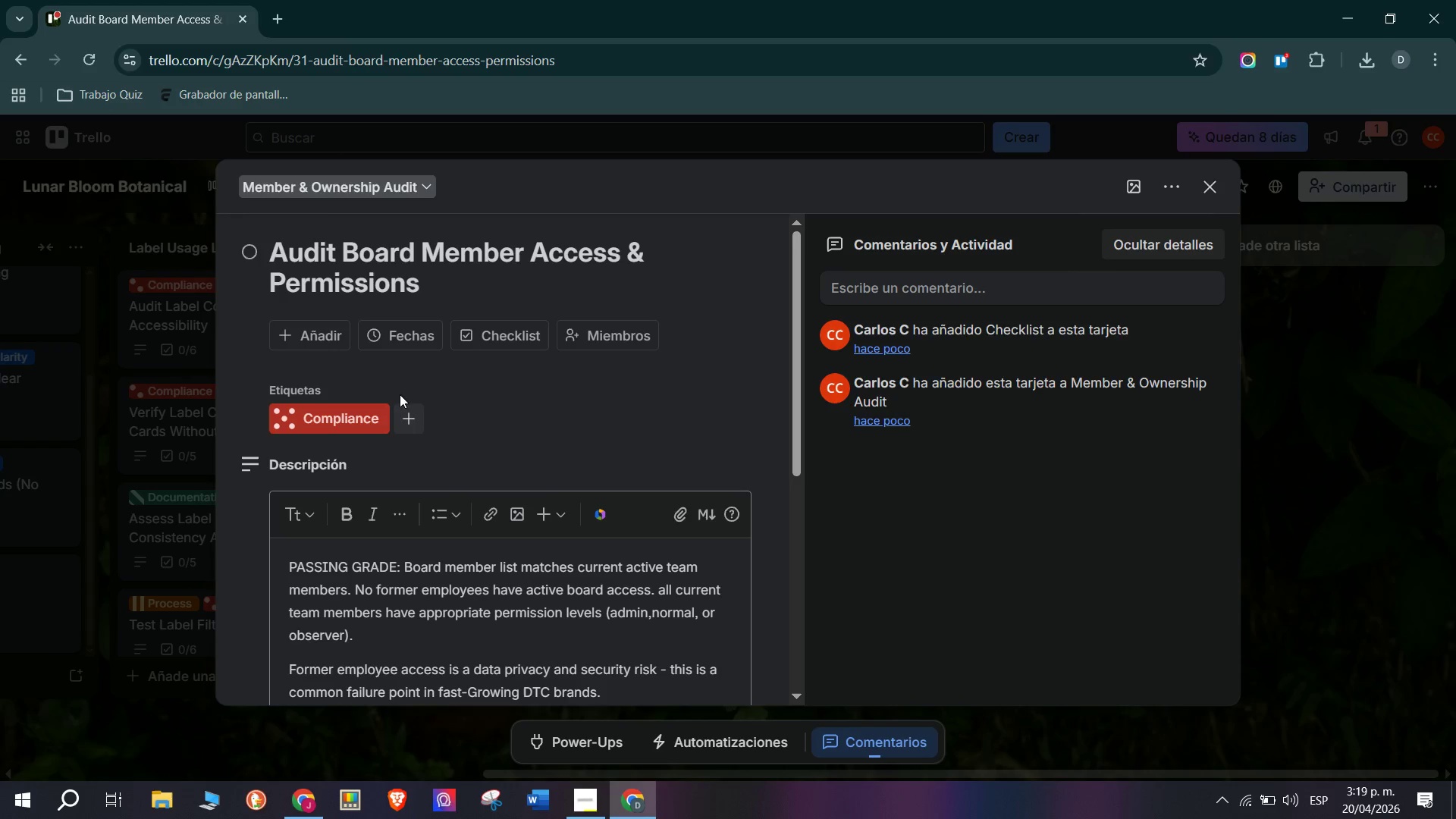 
triple_click([413, 410])
 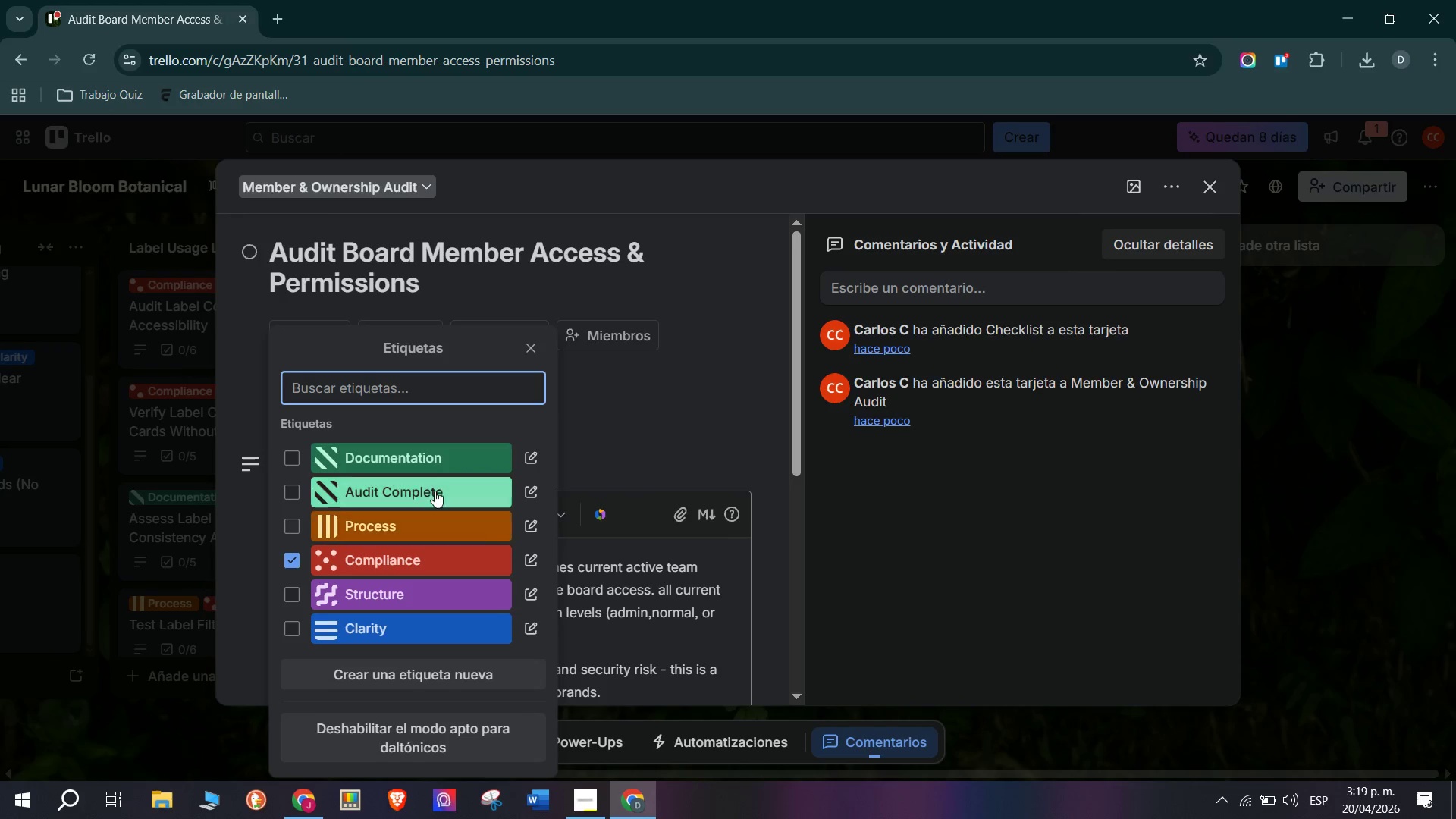 
scroll: coordinate [493, 546], scroll_direction: down, amount: 2.0
 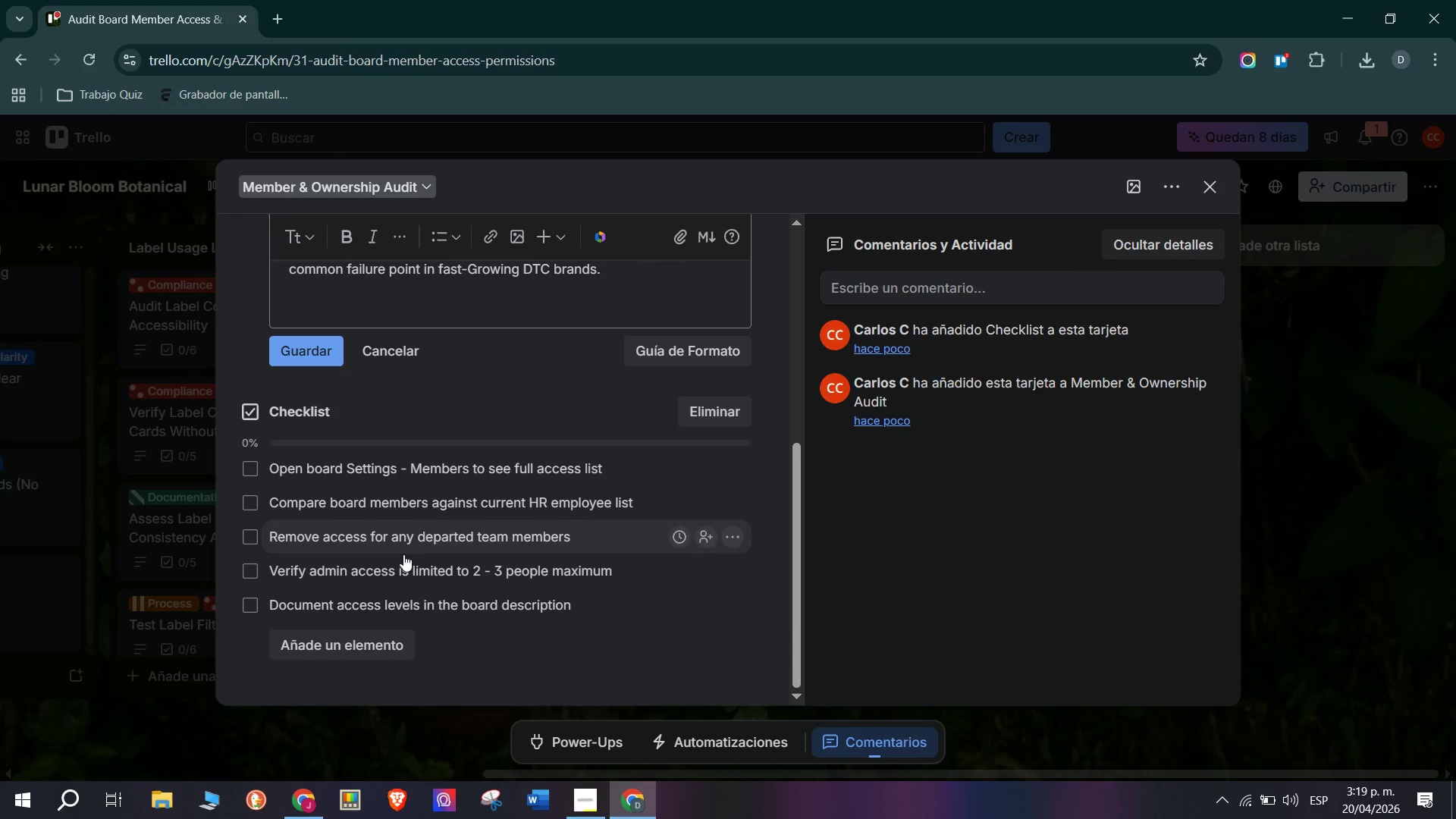 
left_click([253, 657])
 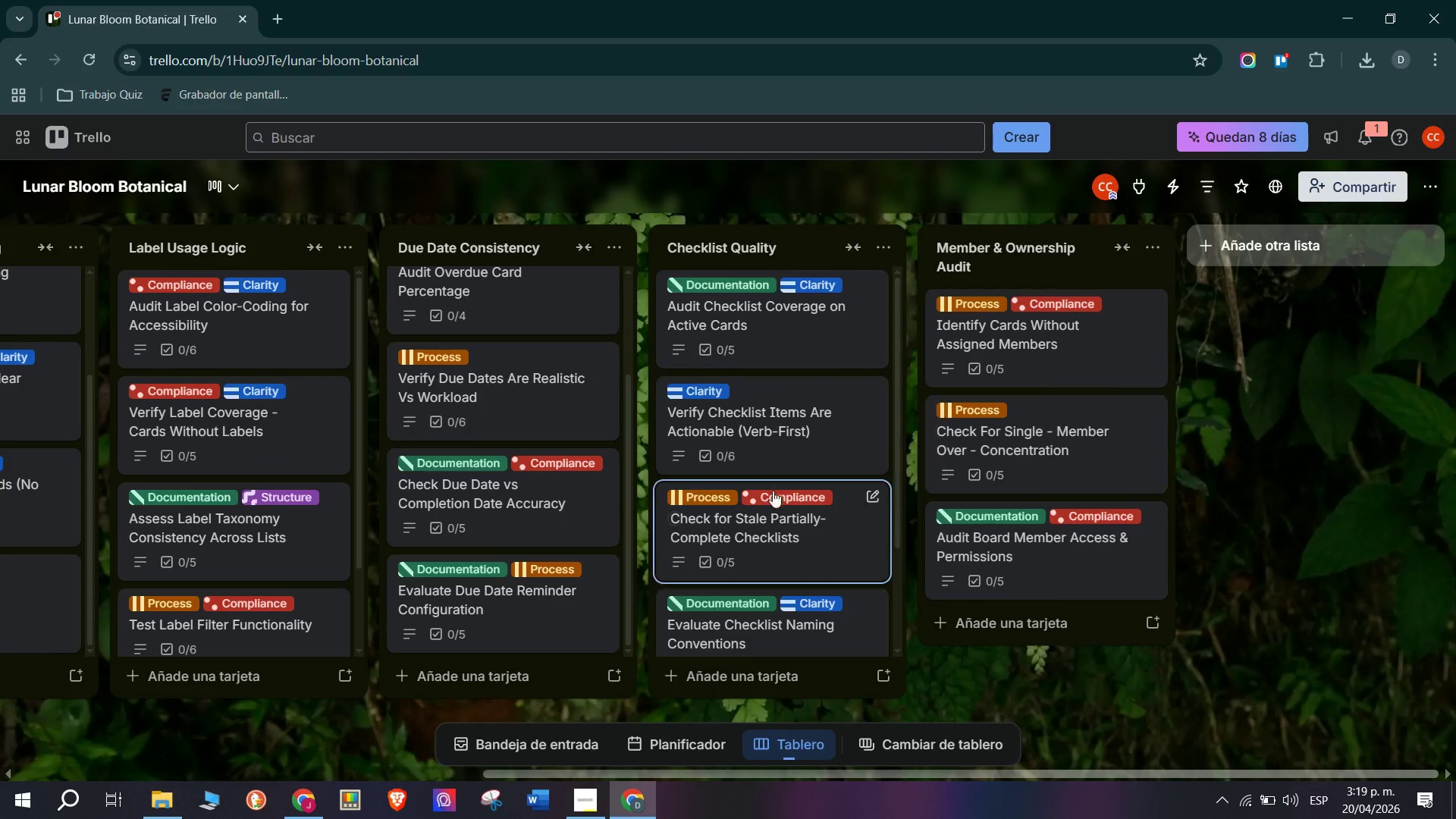 
scroll: coordinate [1041, 557], scroll_direction: down, amount: 3.0
 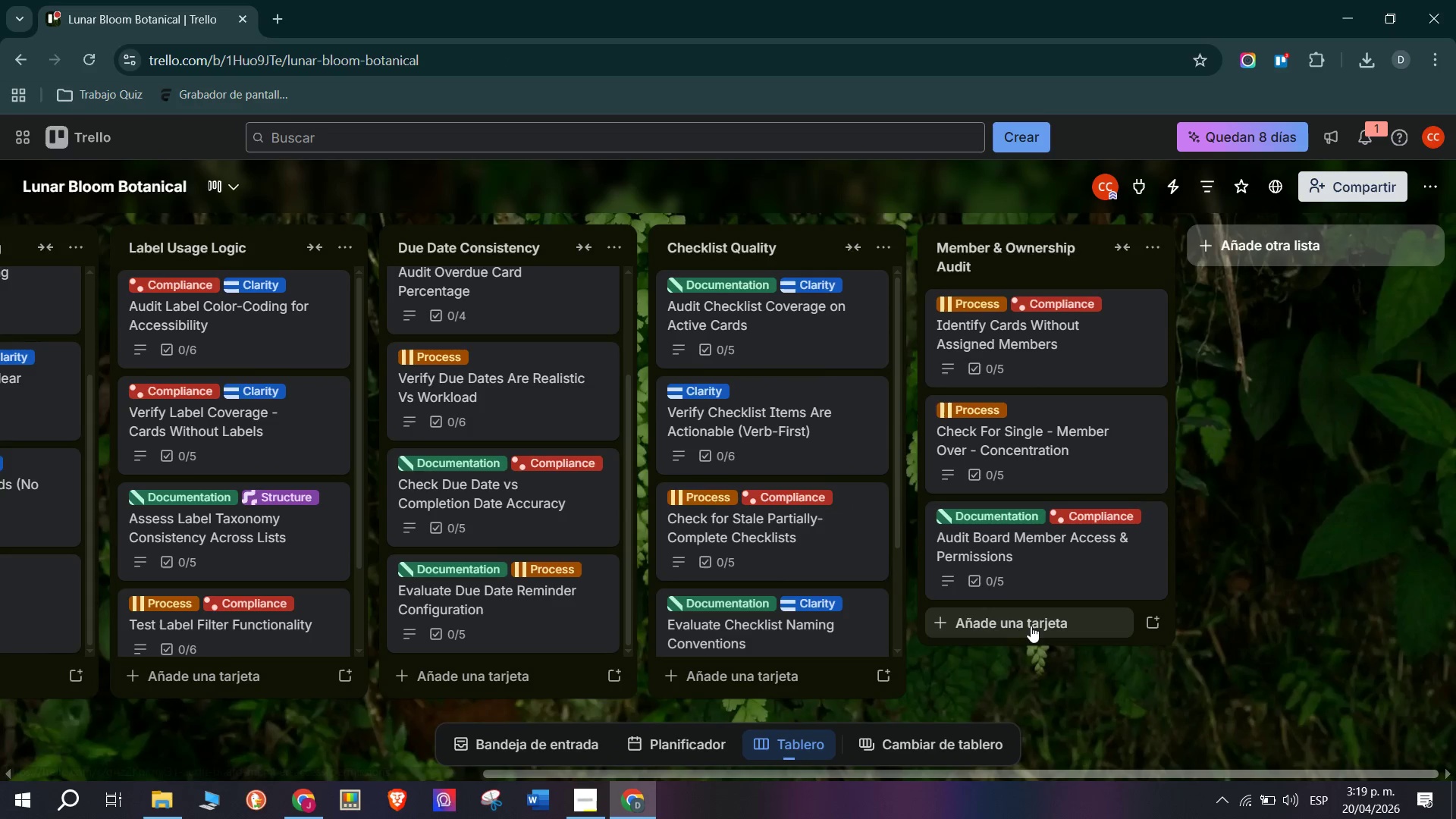 
left_click([1037, 620])
 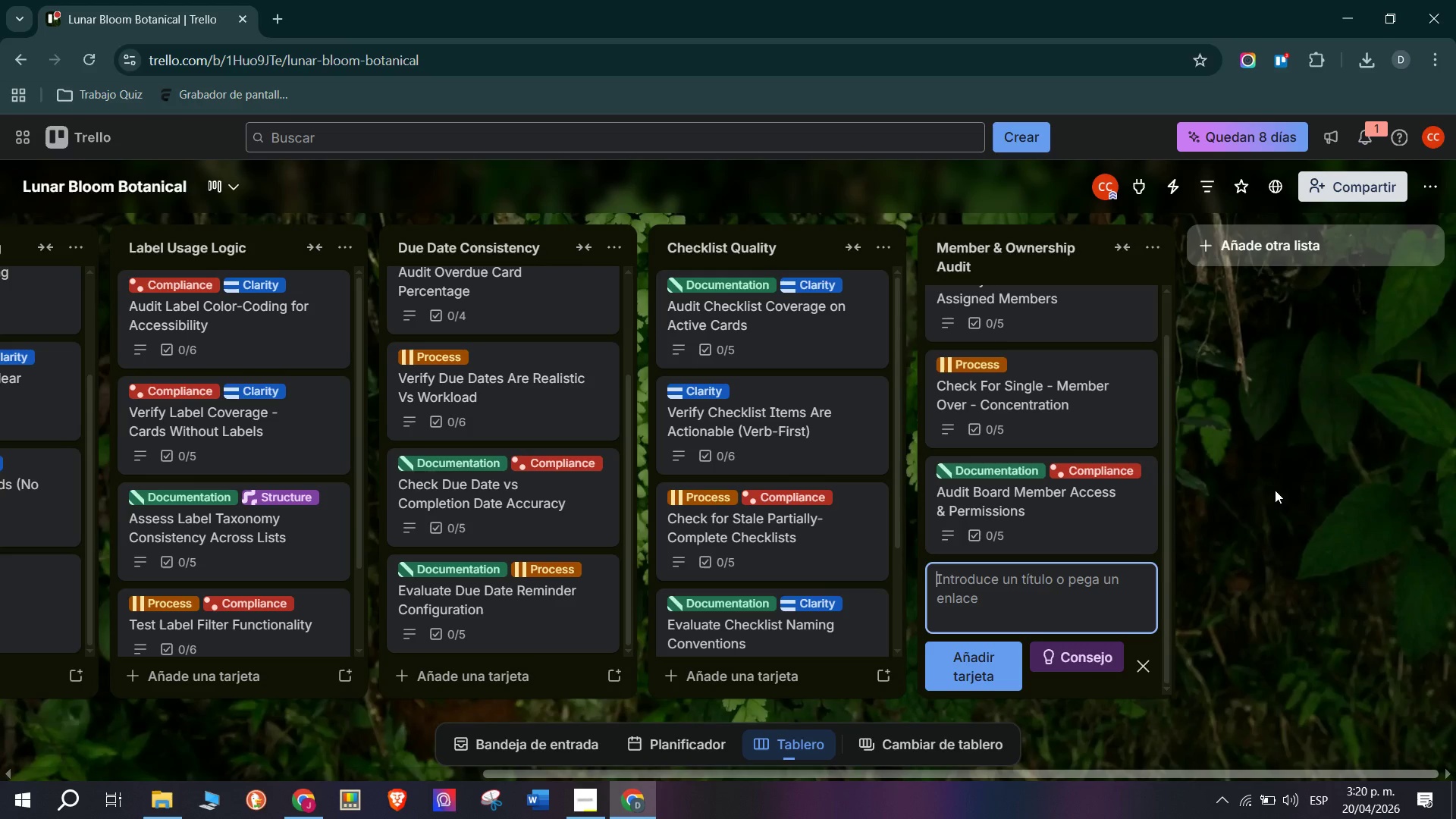 
wait(10.64)
 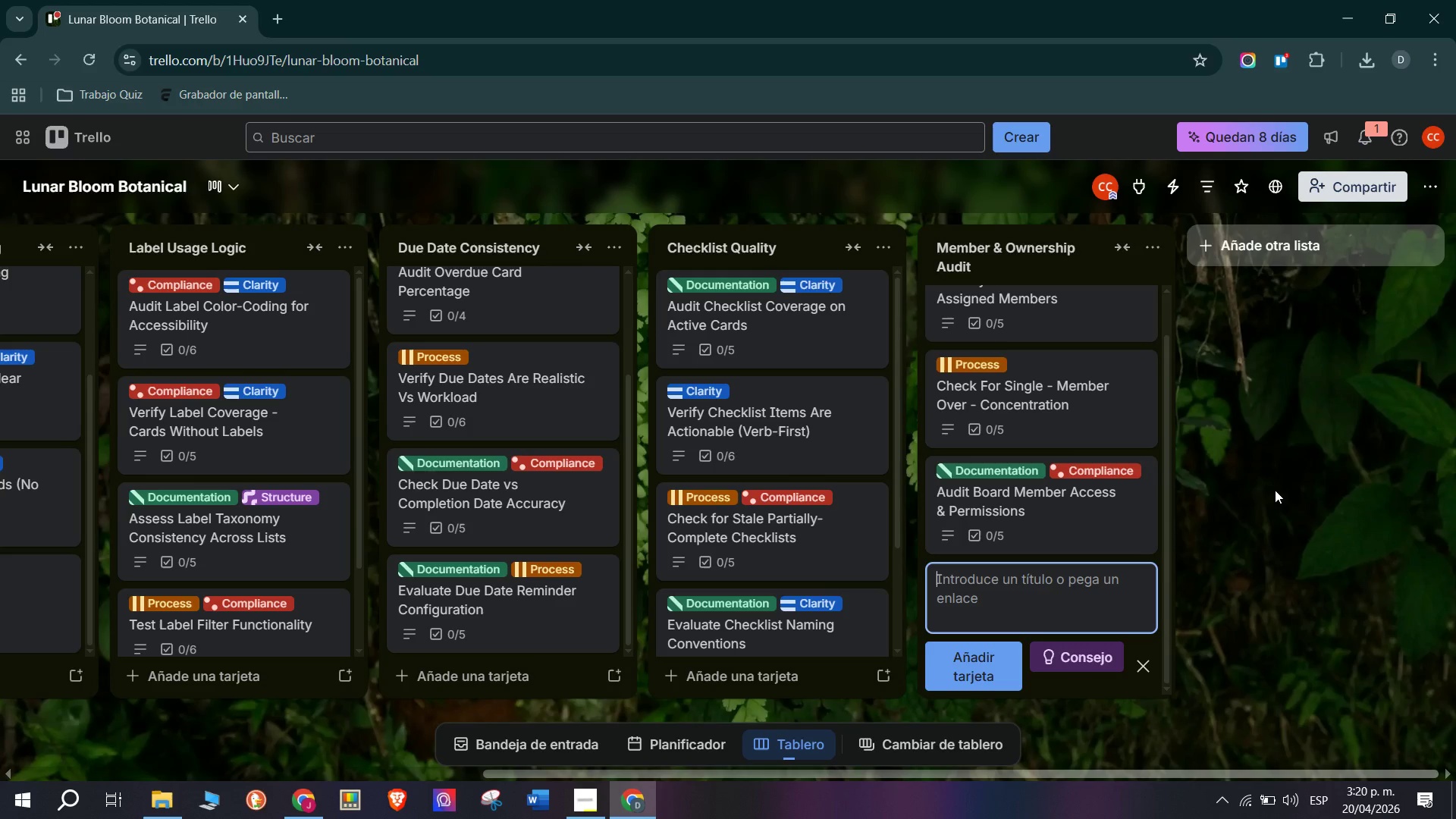 
type(Verify B)
key(Backspace)
type(Notification Settings Are Configures)
key(Backspace)
type(d fore )
key(Backspace)
key(Backspace)
type( all Members)
 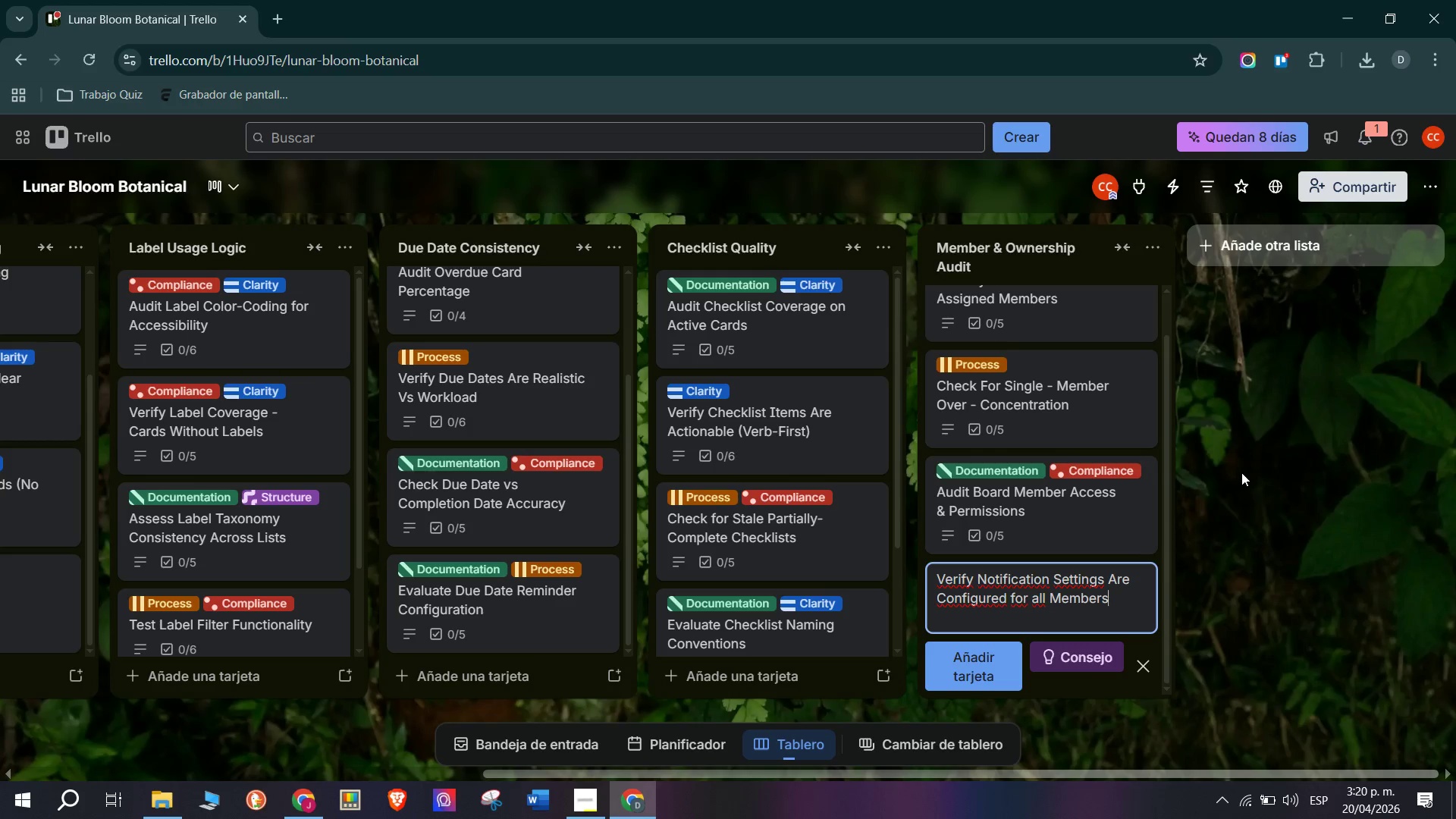 
key(Enter)
 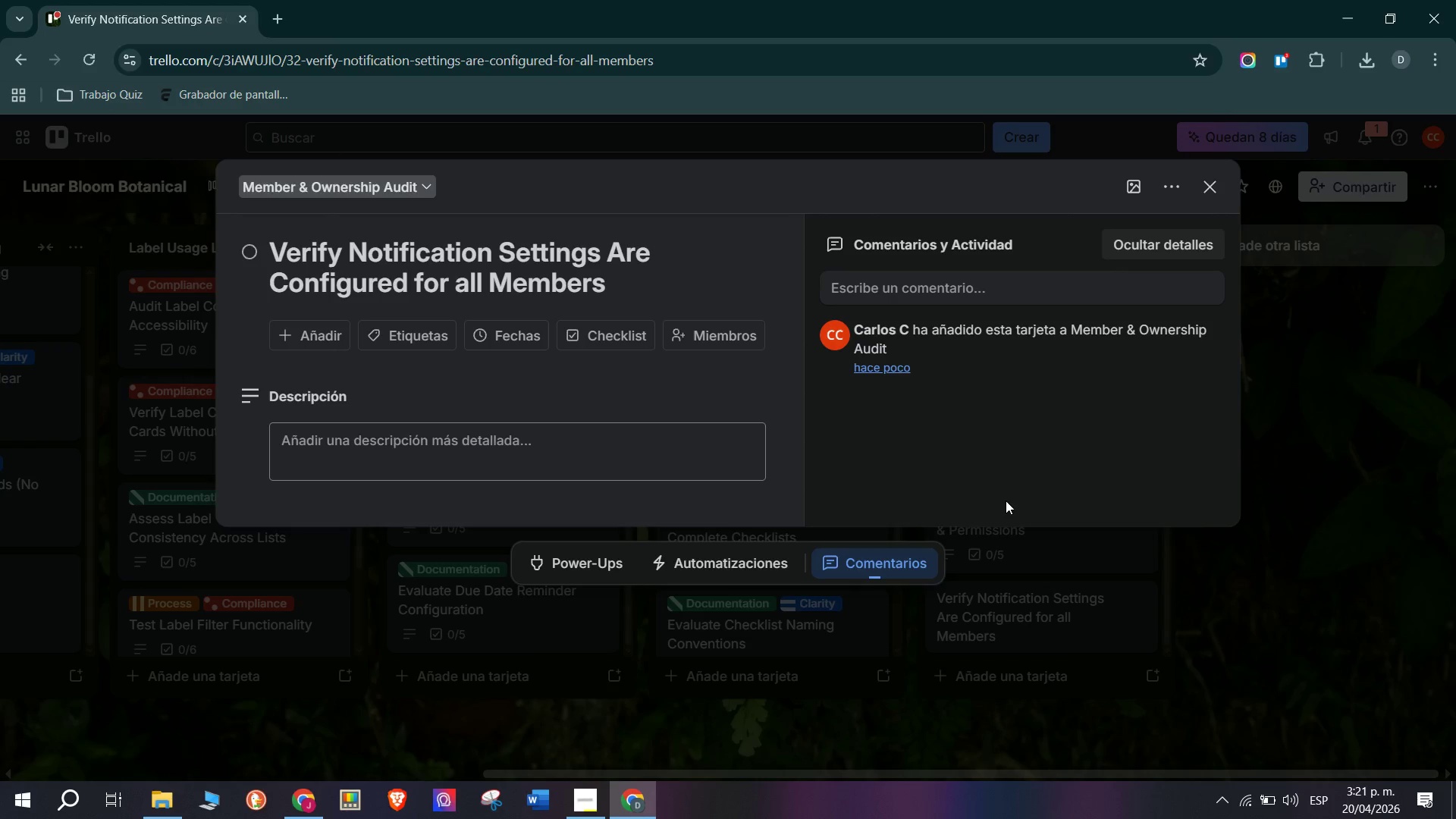 
wait(64.41)
 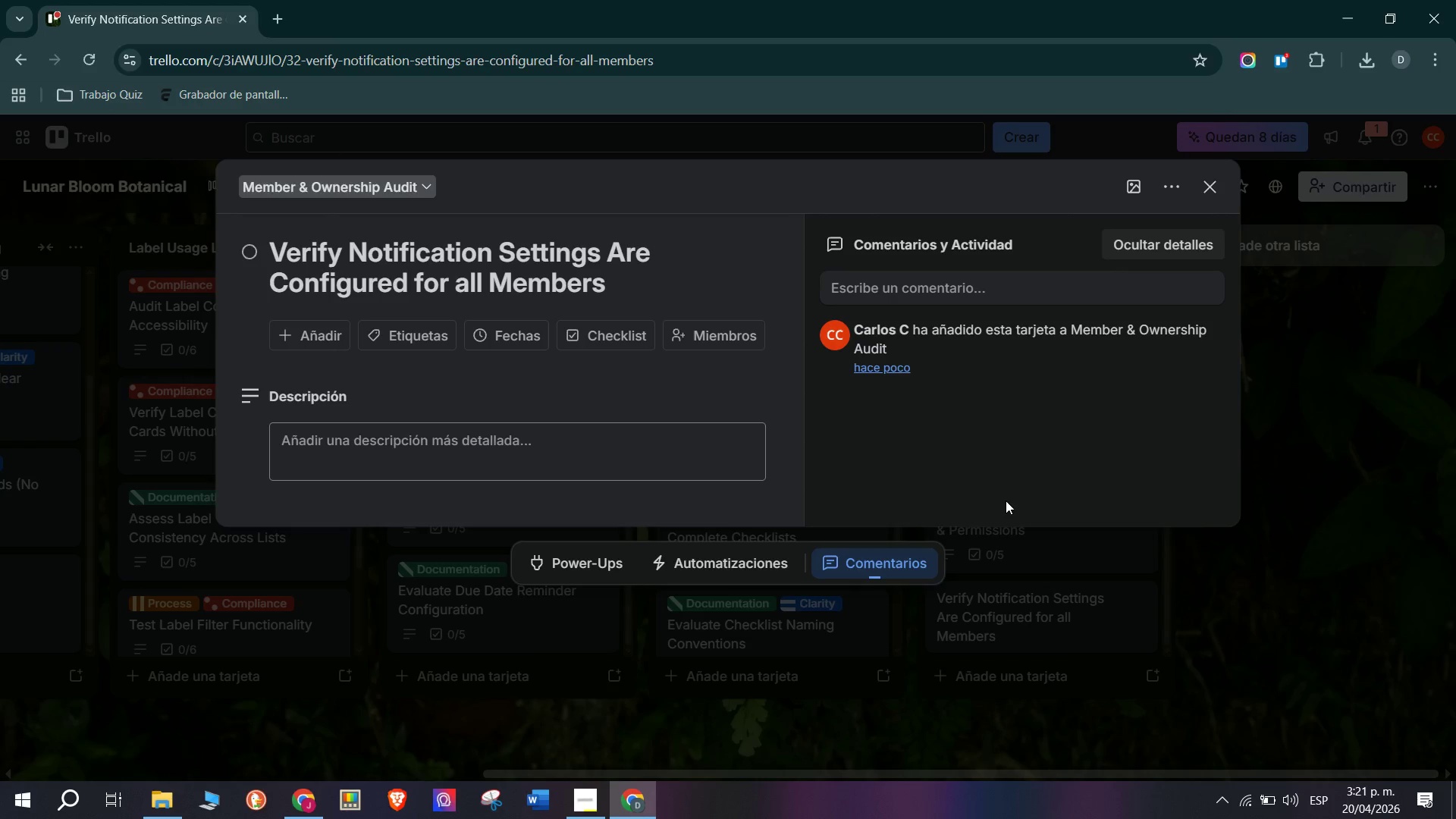 
left_click([419, 440])
 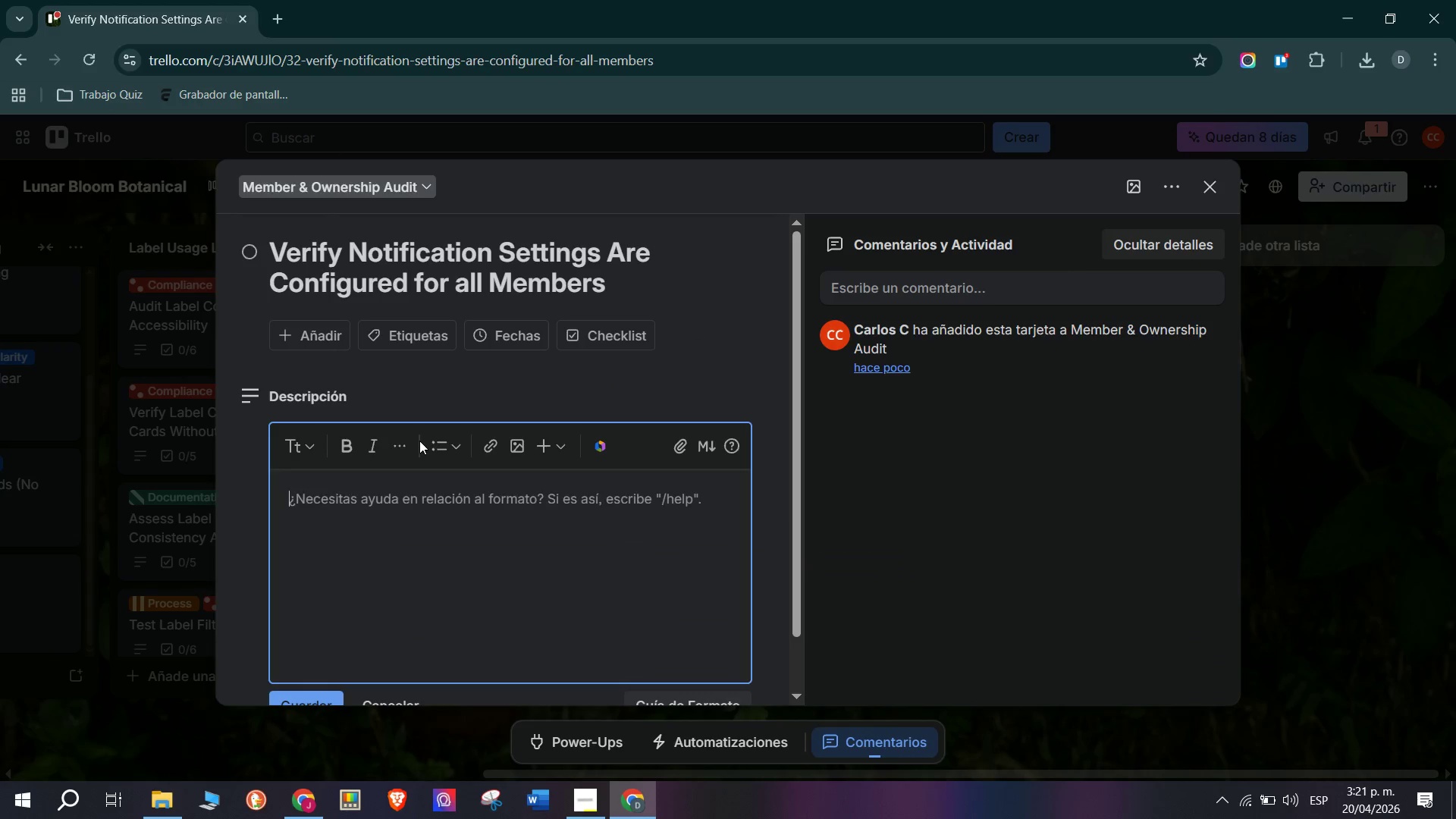 
type(PASSING F)
key(Backspace)
type(GRADE> )
 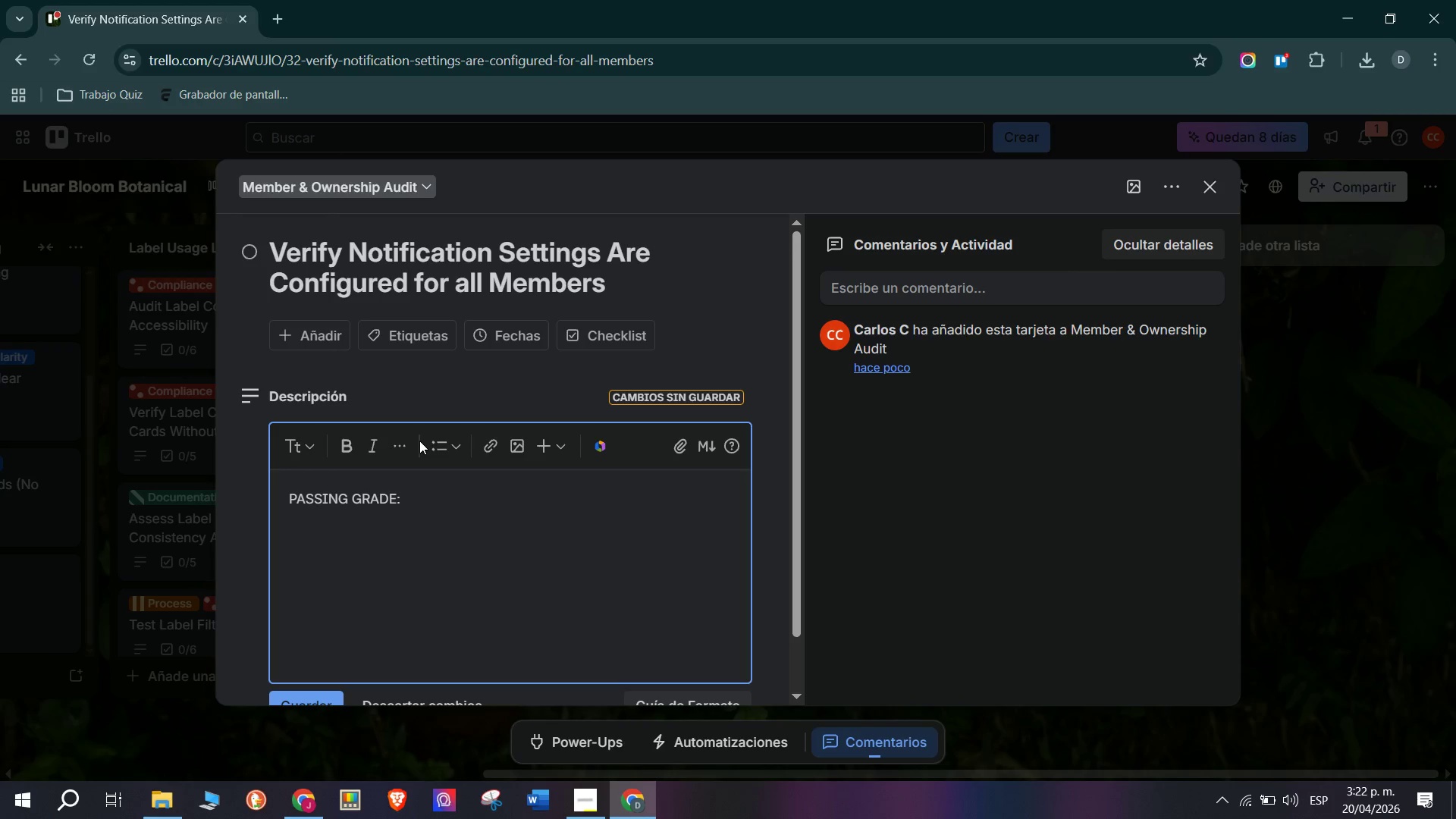 
wait(30.67)
 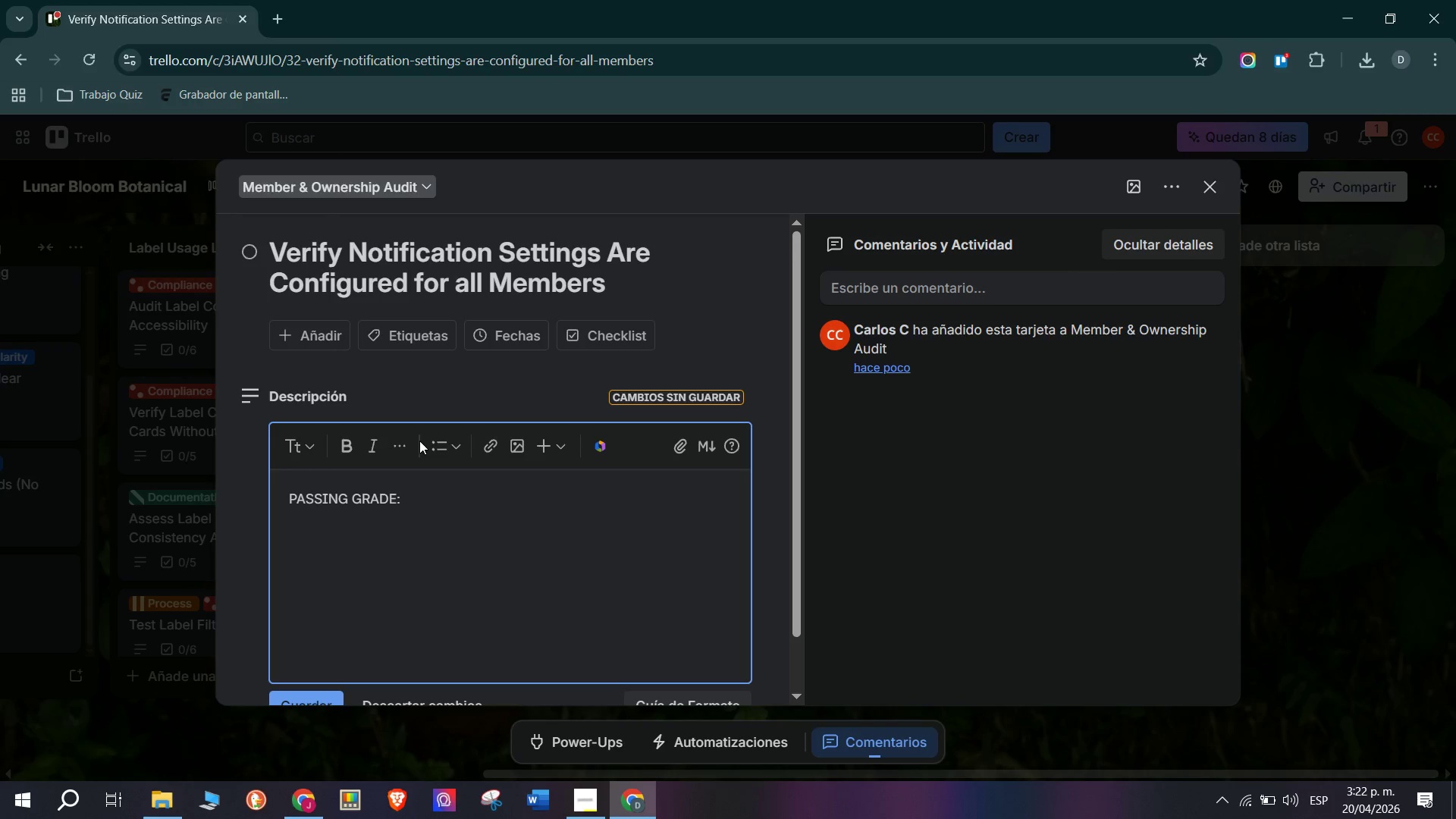 
type(All active bor)
key(Backspace)
type(ard members confirm they receic)
key(Backspace)
type(ve notifications for cards they are assigned to. Trew)
key(Backspace)
key(Backspace)
type(ello;s default notification settings are often too quiet -- members miss due date alerts and Q)
key(Backspace)
type(@)
key(Backspace)
 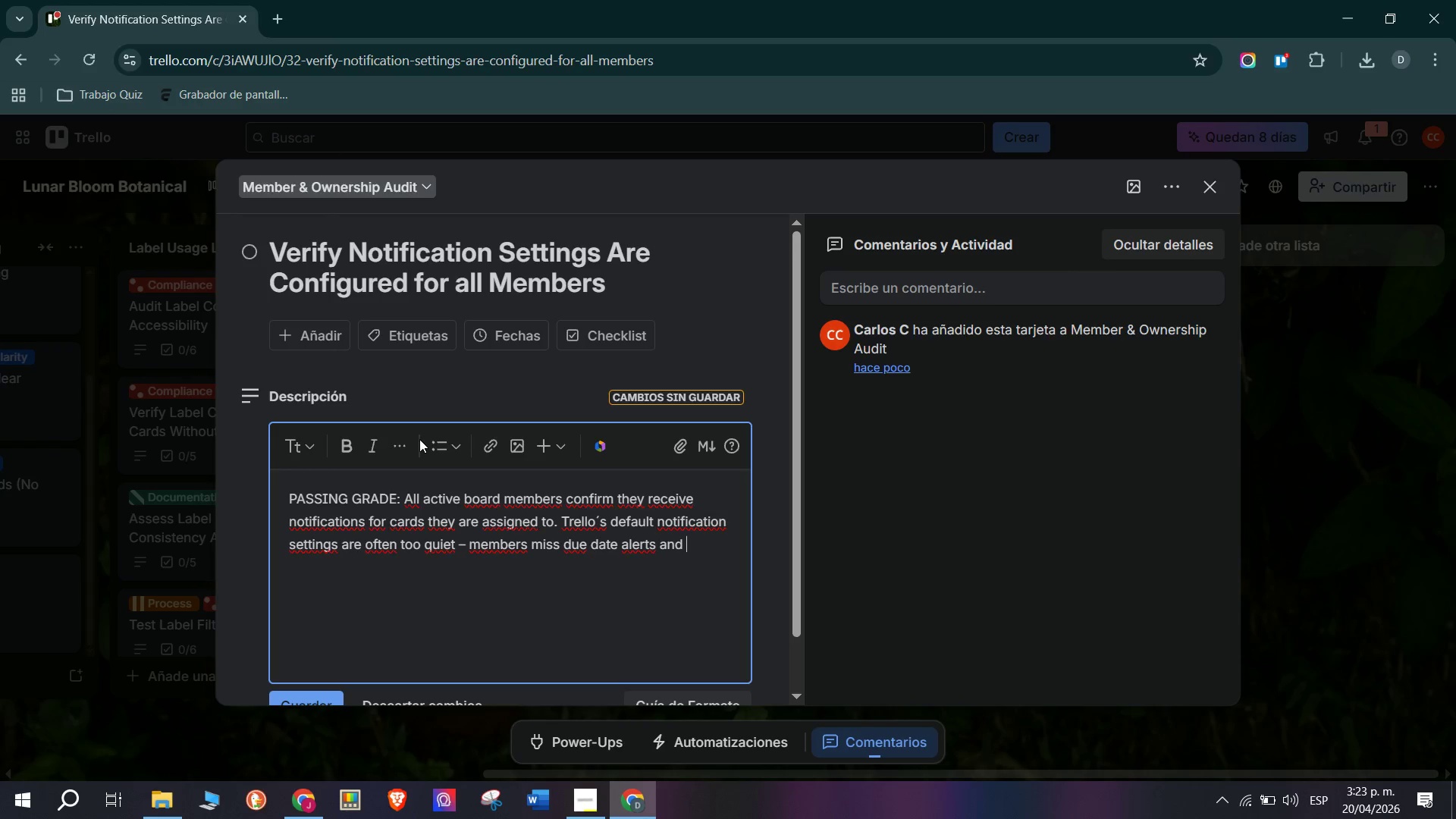 
key(Alt+Control+Q)
 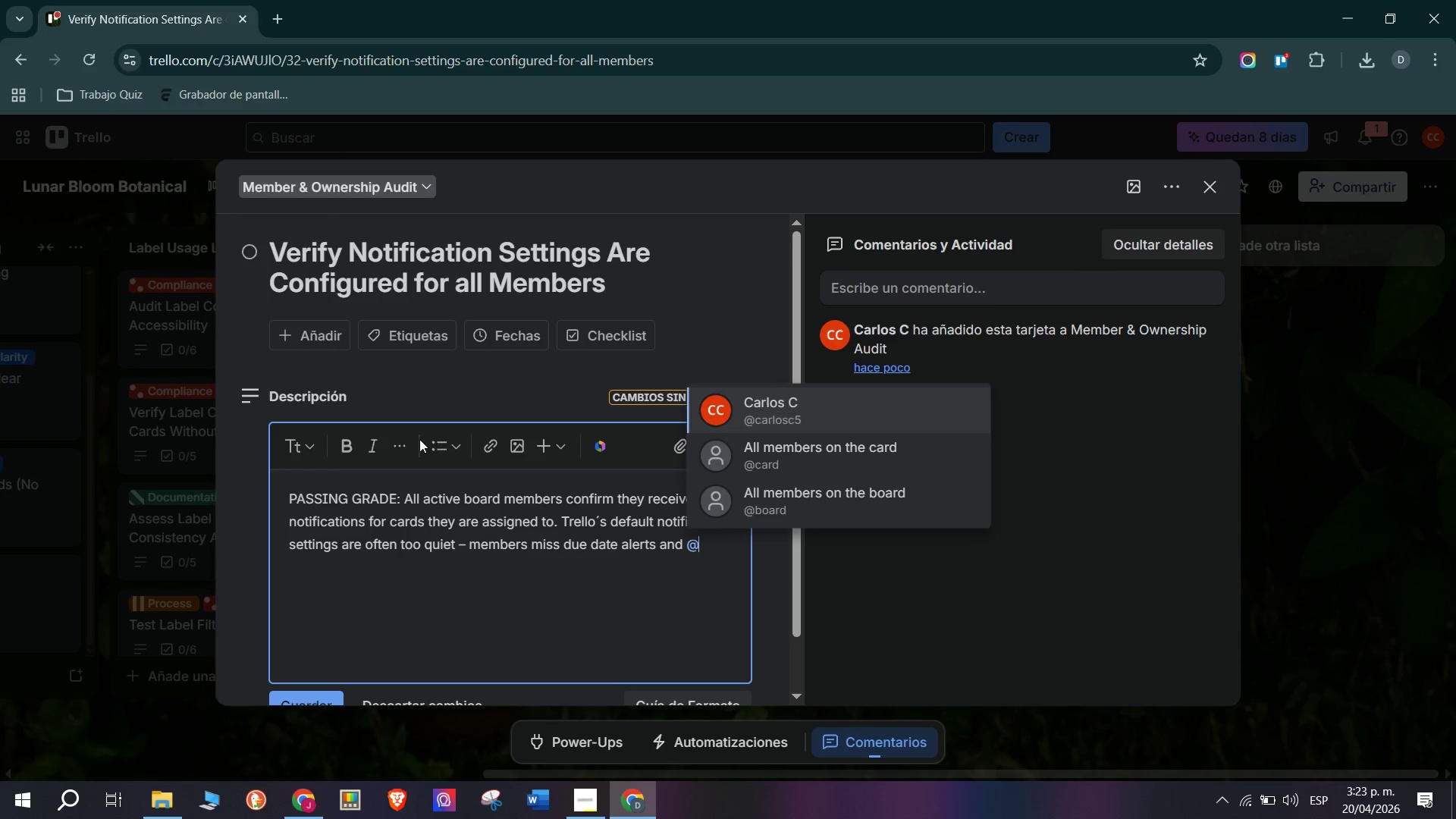 
type(mentions )
 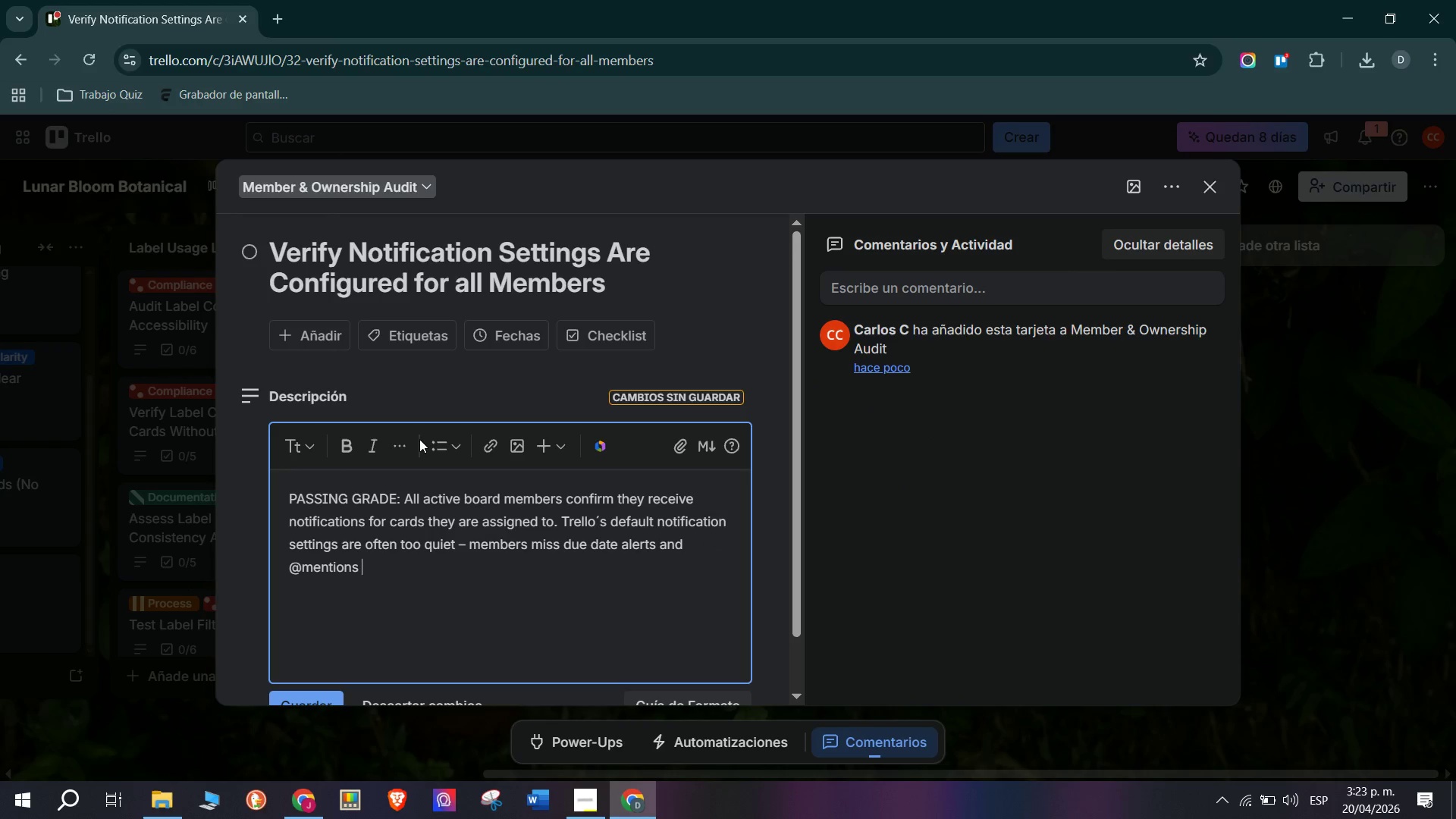 
key(Enter)
 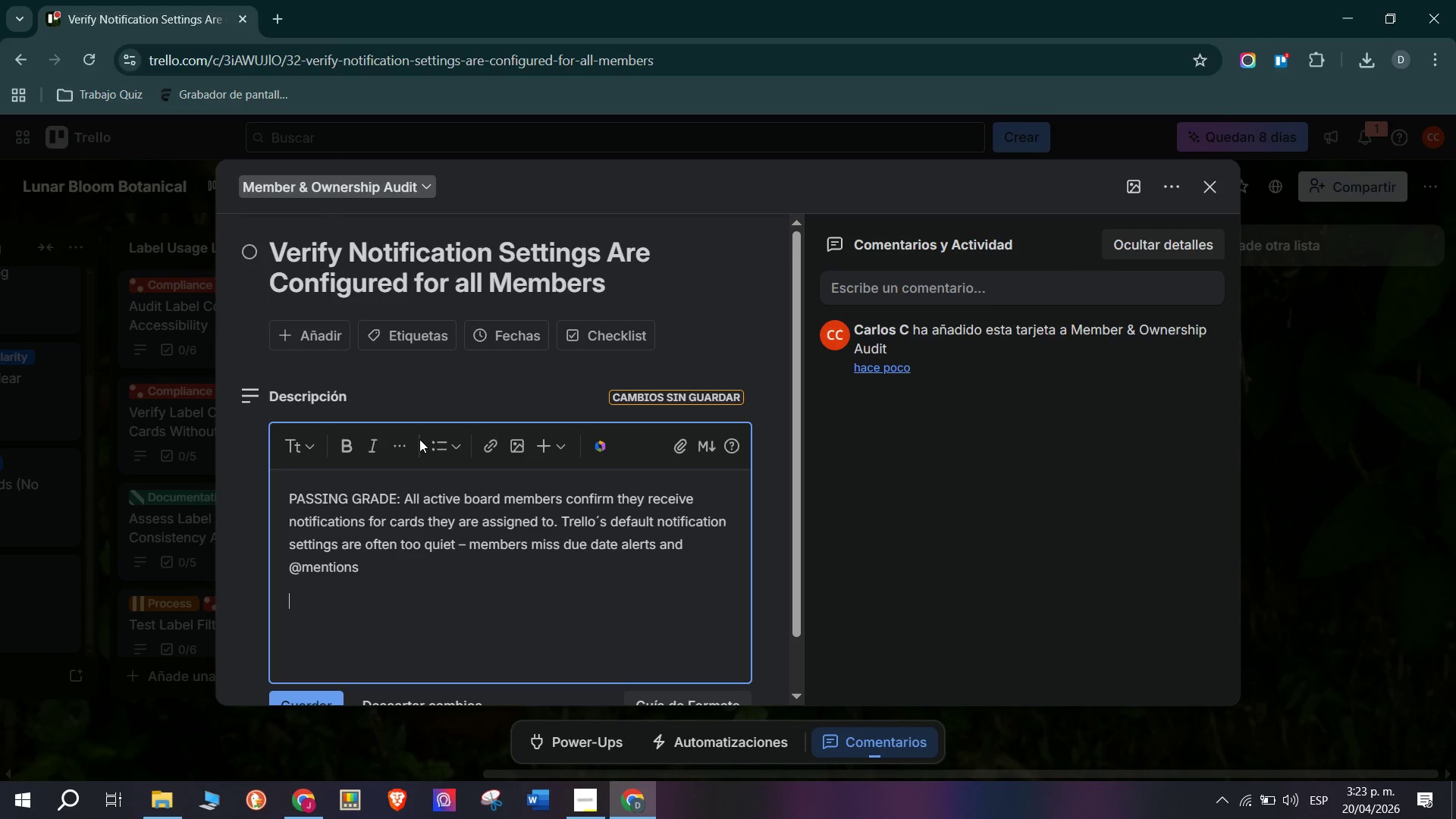 
type(Recommende each emember)
key(Backspace)
key(Backspace)
key(Backspace)
key(Backspace)
key(Backspace)
key(Backspace)
key(Backspace)
type(member sets Trwe)
key(Backspace)
key(Backspace)
type(ello to email b)
key(Backspace)
type(notifications for due dates and direct card comments)
 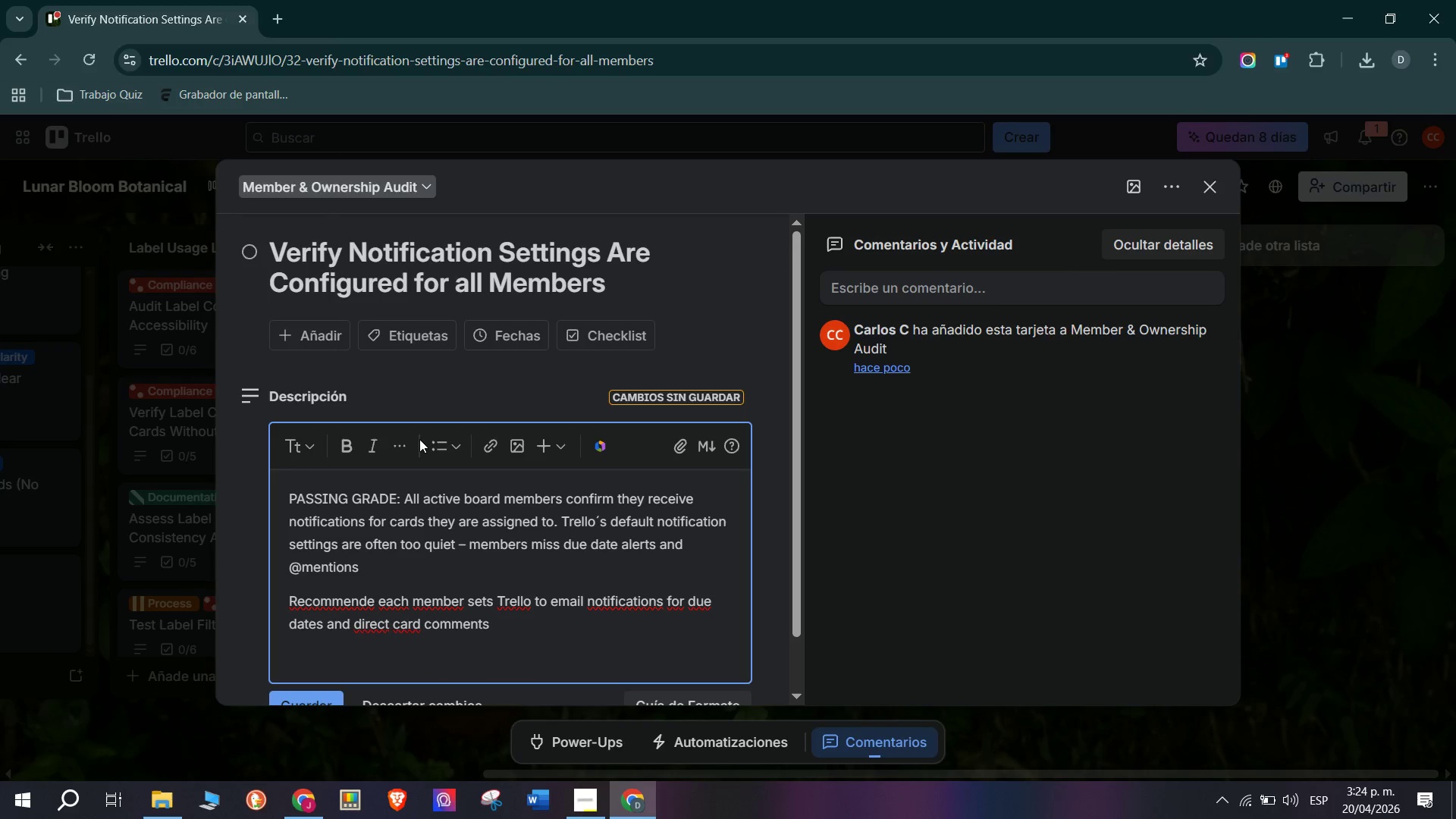 
key(Enter)
 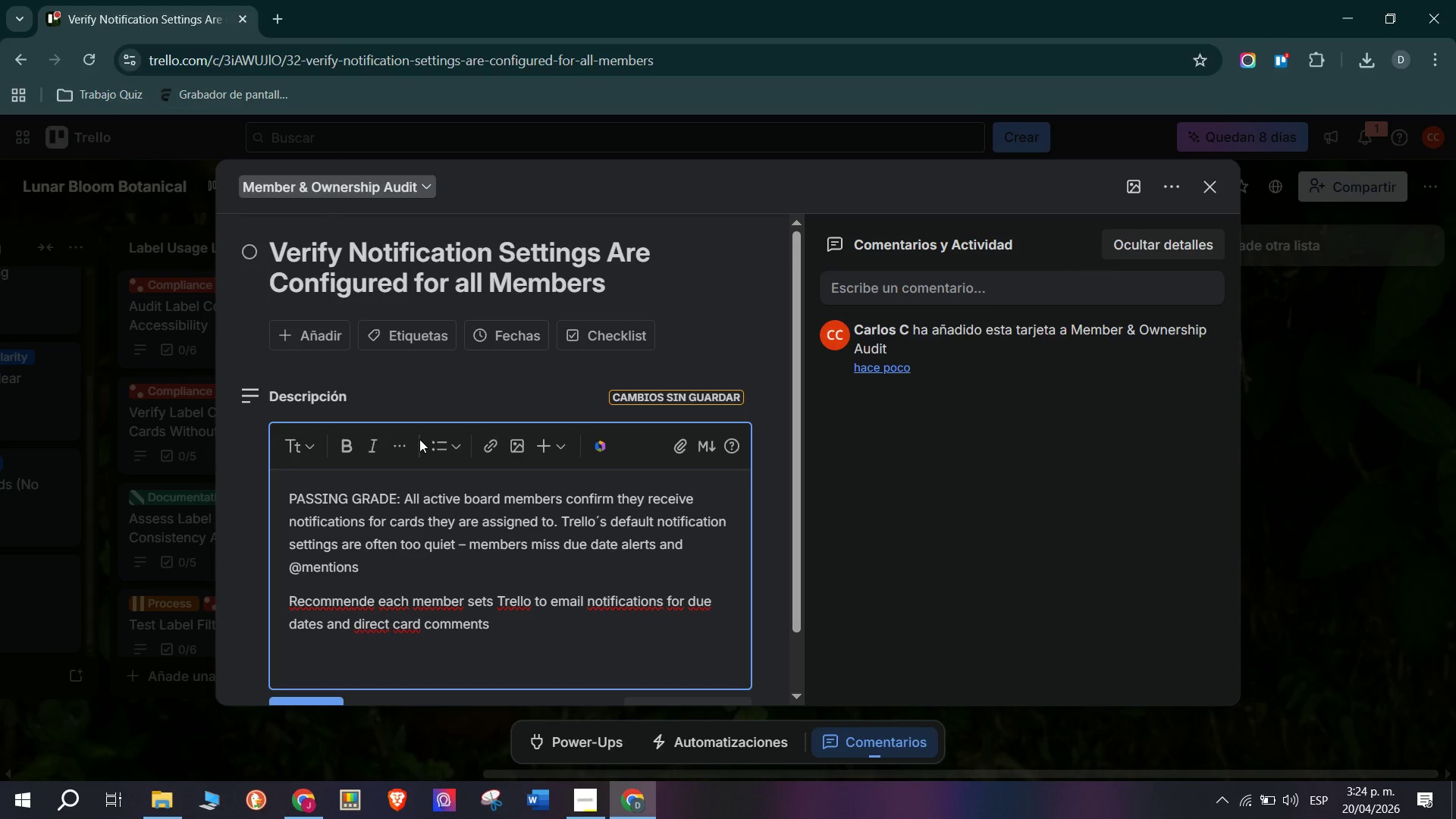 
key(Backspace)
 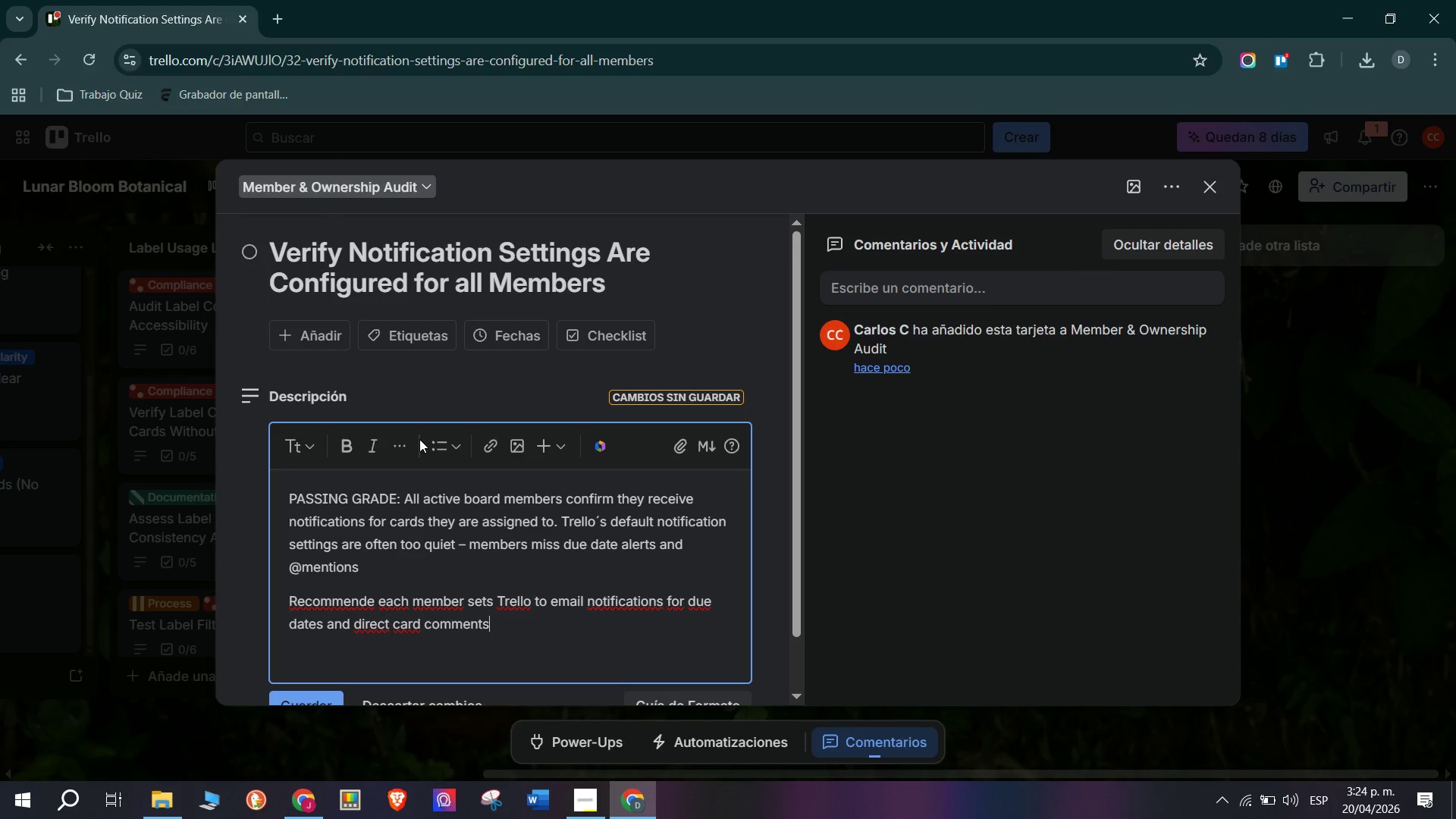 
key(Period)
 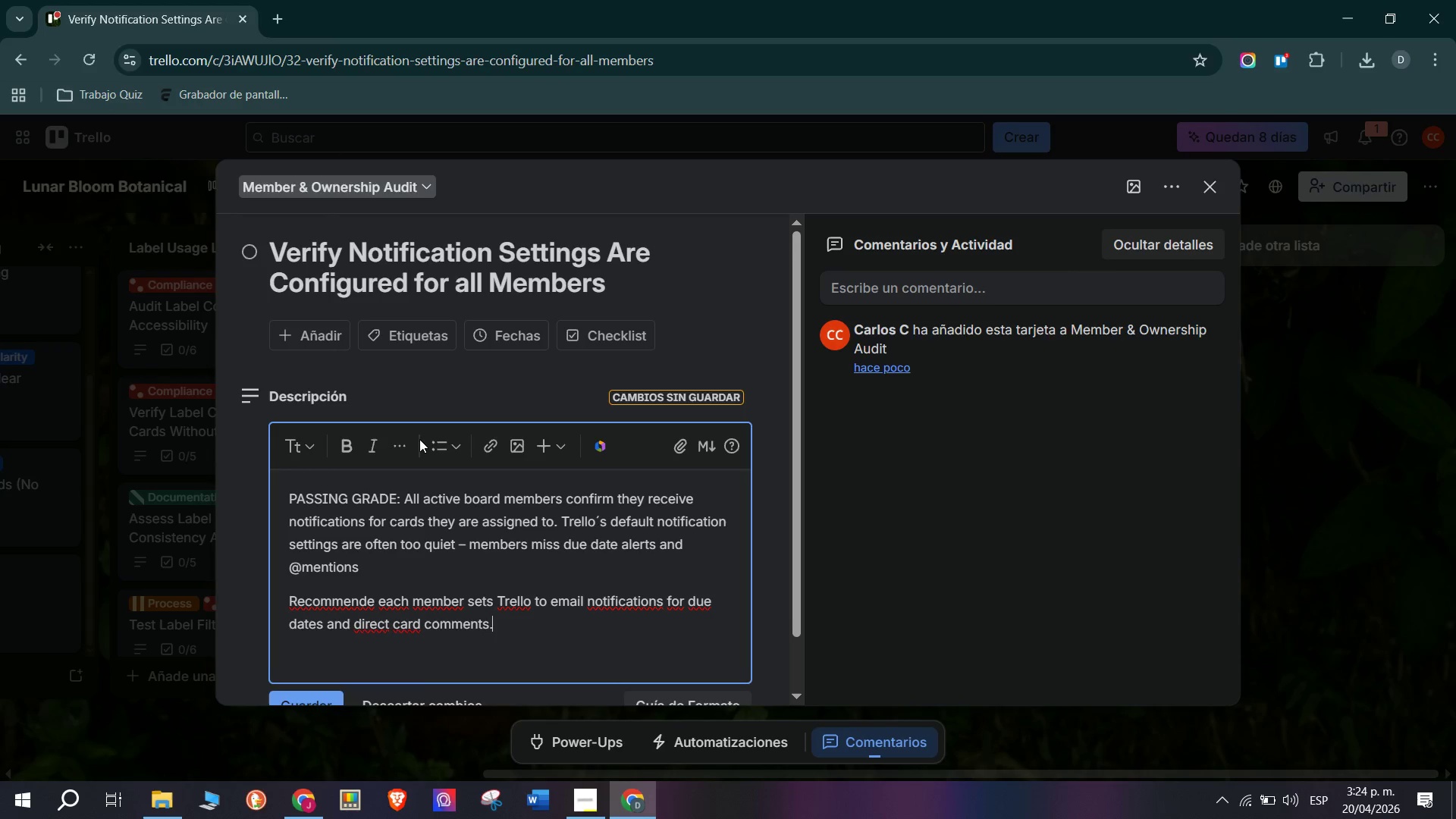 
key(Enter)
 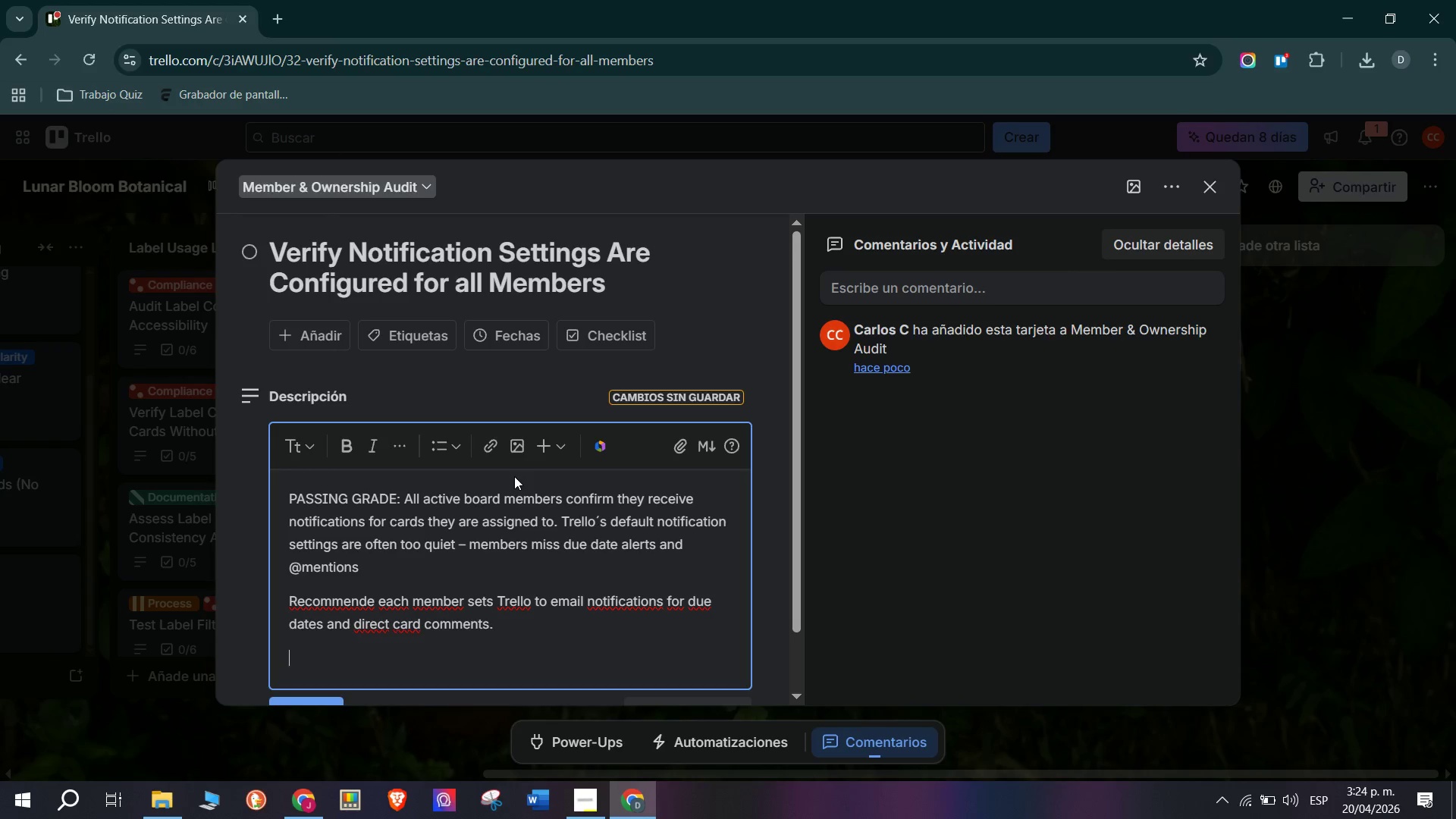 
scroll: coordinate [310, 592], scroll_direction: down, amount: 2.0
 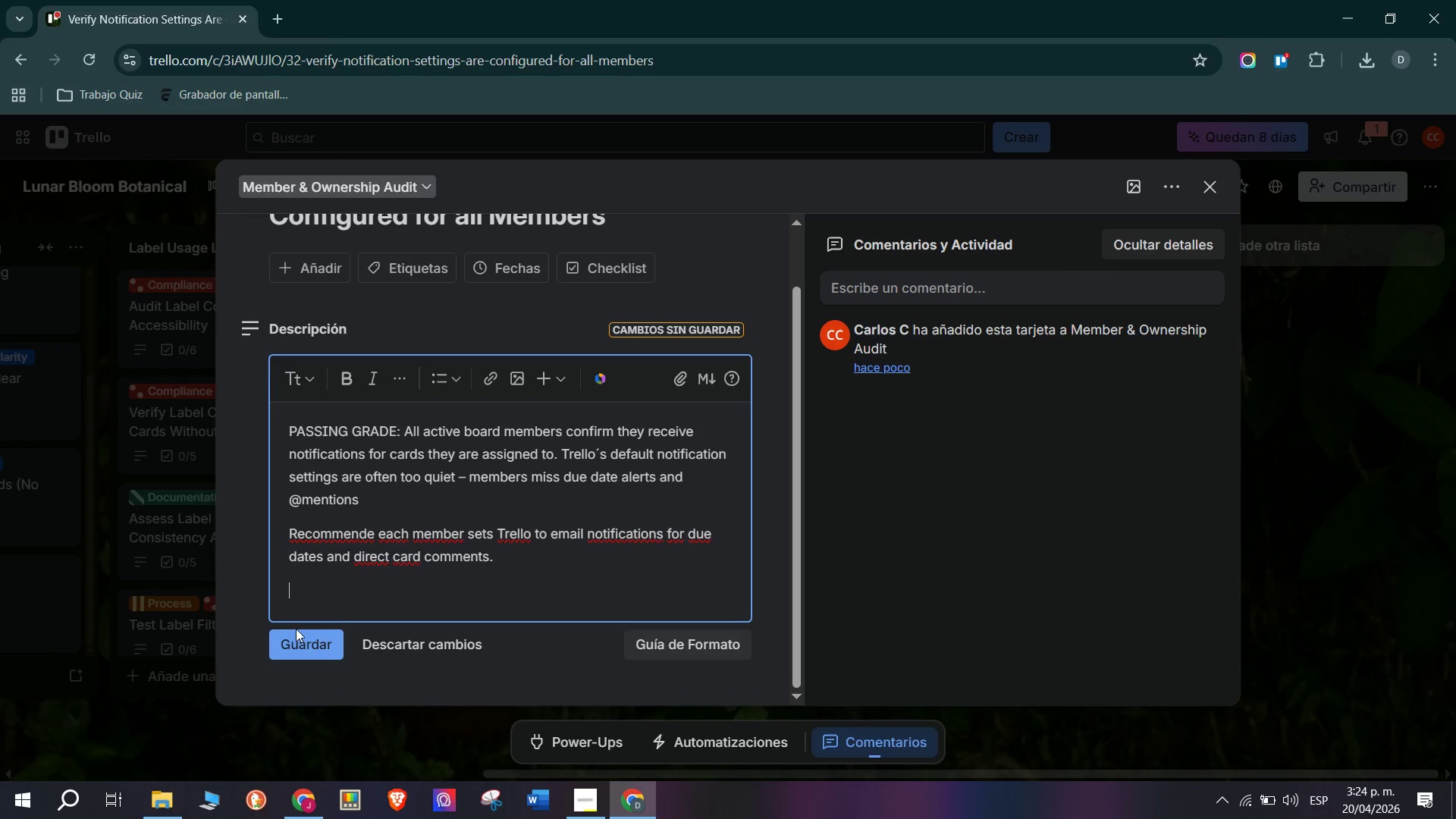 
left_click([299, 632])
 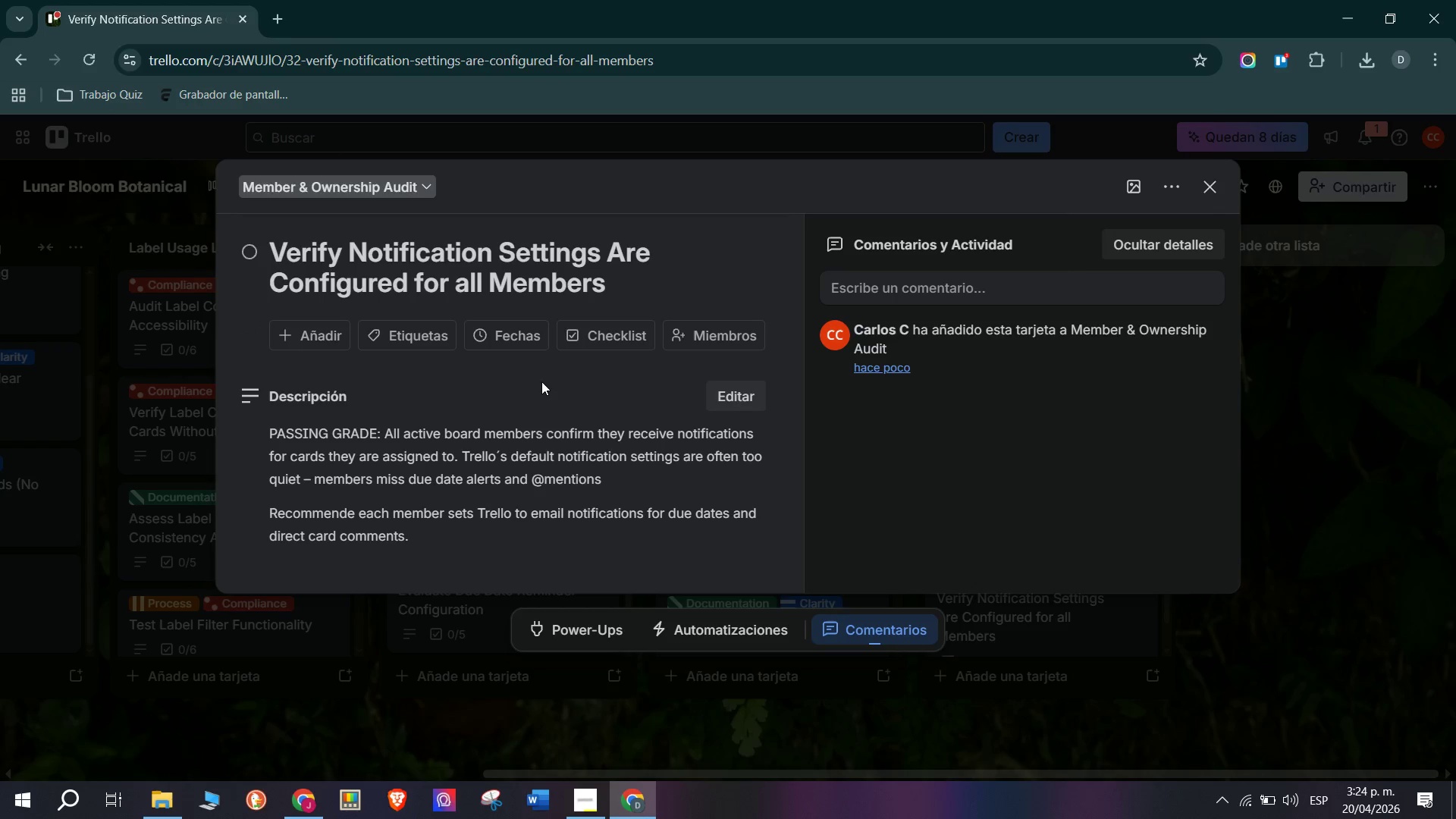 
scroll: coordinate [507, 509], scroll_direction: down, amount: 3.0
 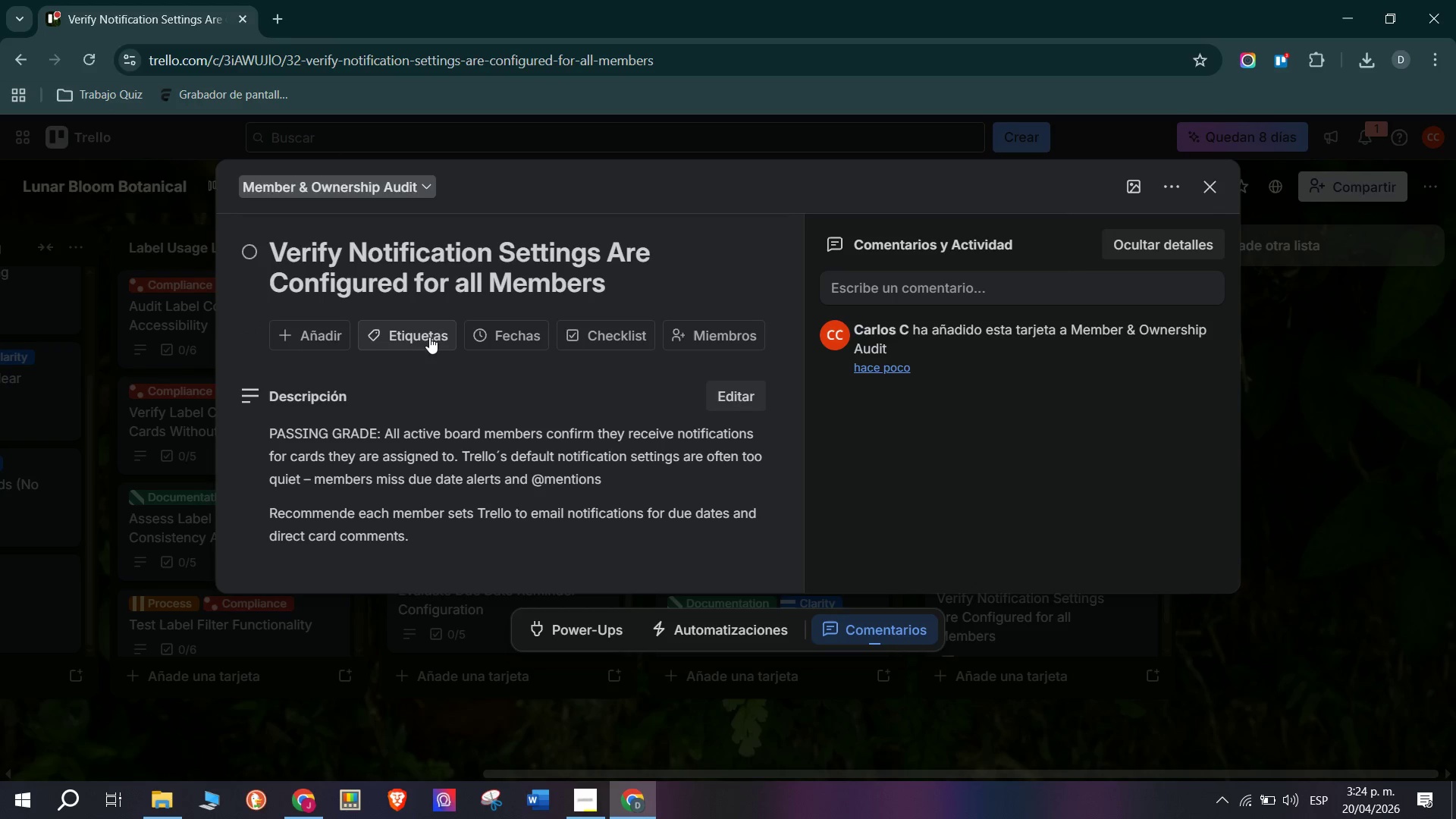 
left_click([614, 338])
 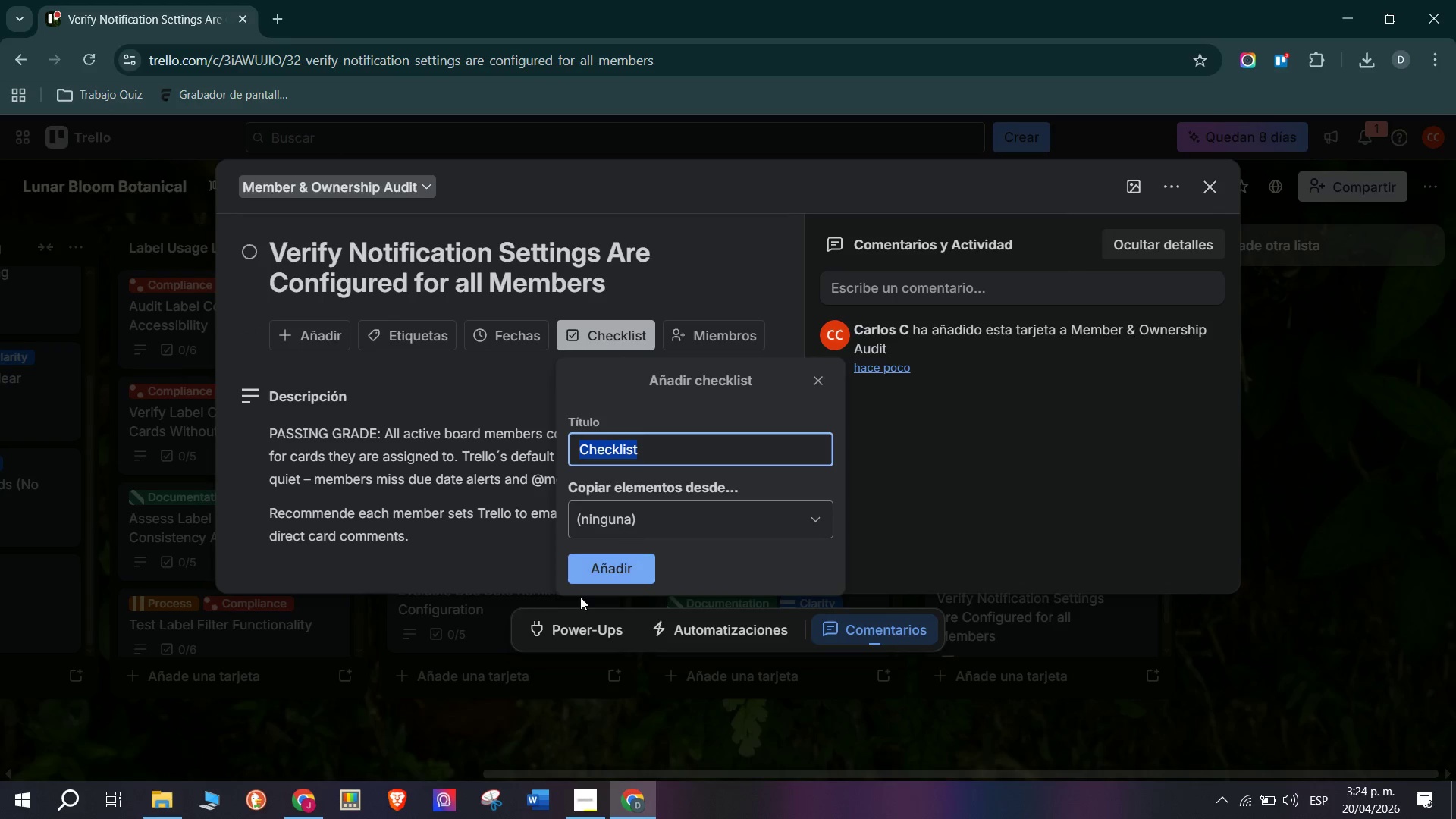 
left_click([603, 566])
 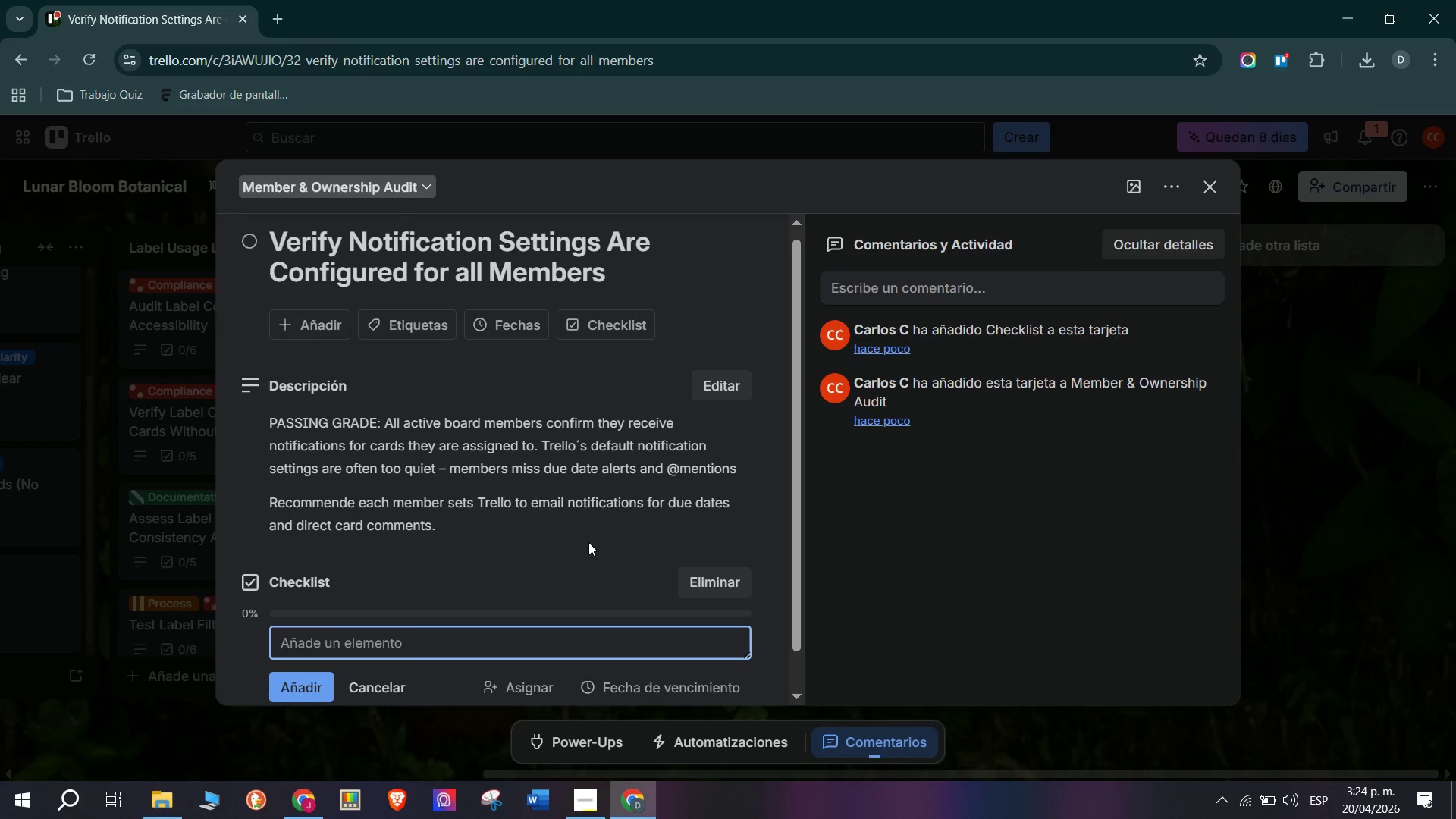 
scroll: coordinate [532, 548], scroll_direction: down, amount: 1.0
 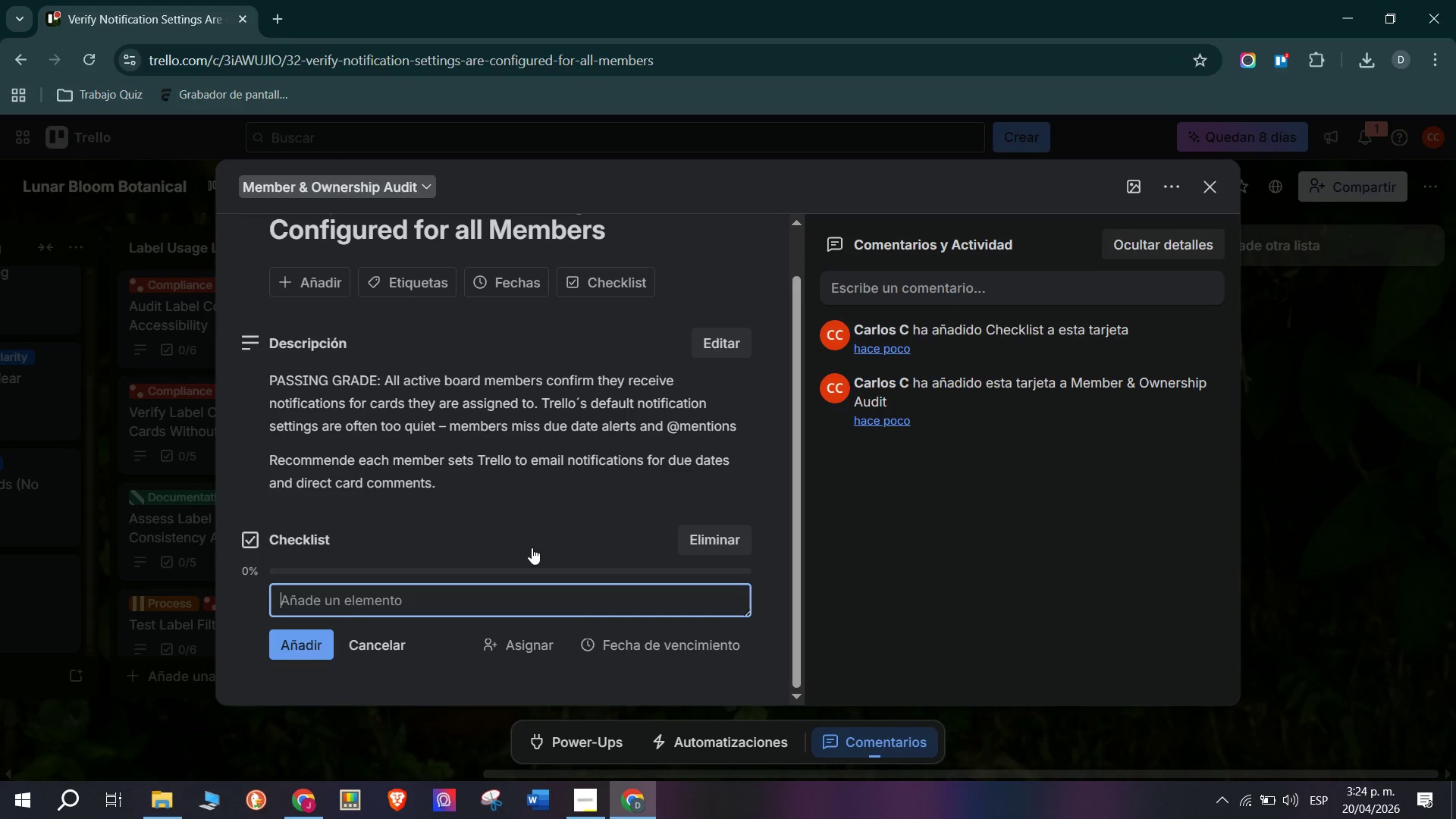 
type(Ask all board emb)
key(Backspace)
key(Backspace)
key(Backspace)
type(memve)
key(Backspace)
key(Backspace)
type(berds to check their Trello notification Settings)
 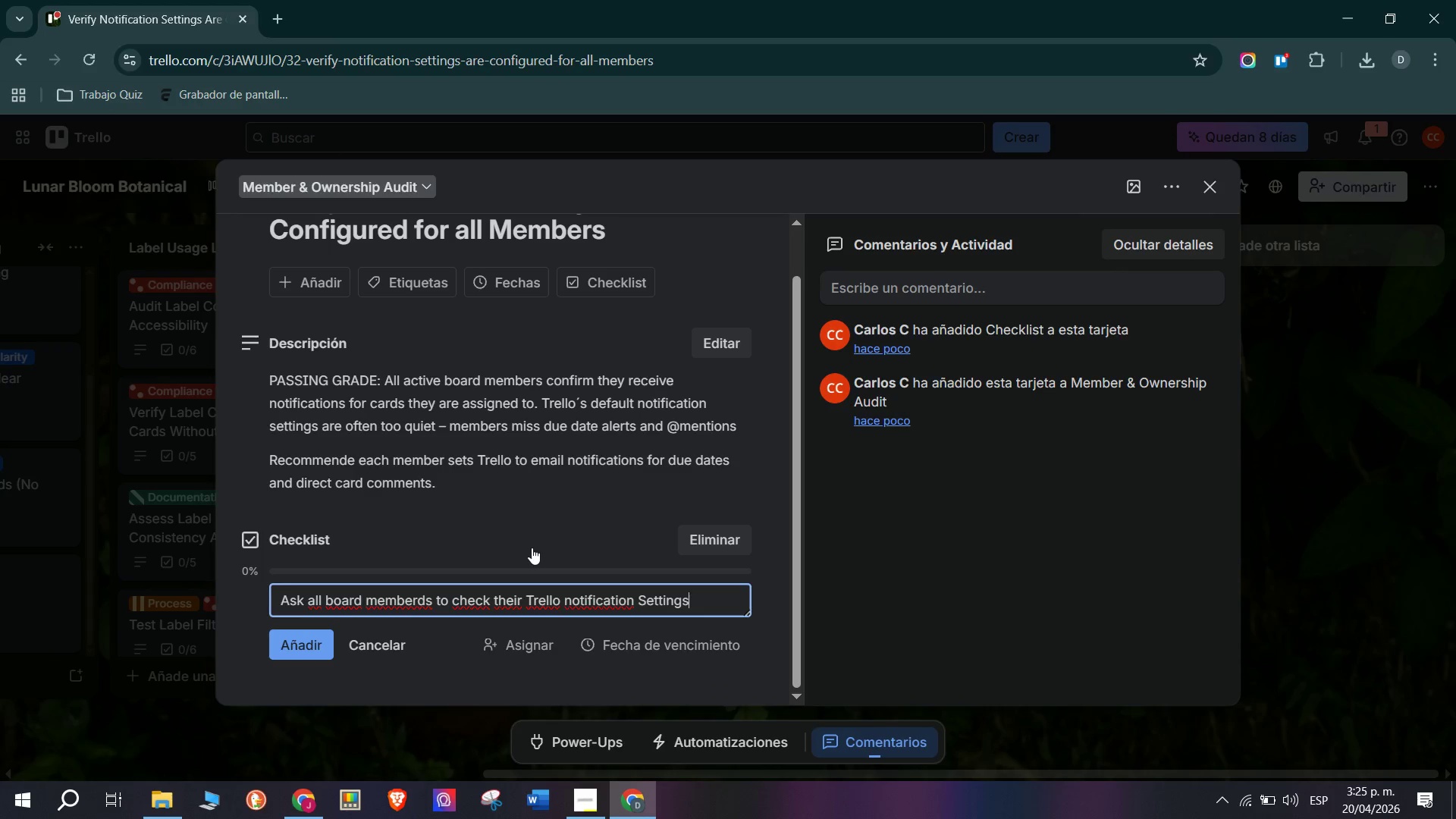 
key(Enter)
 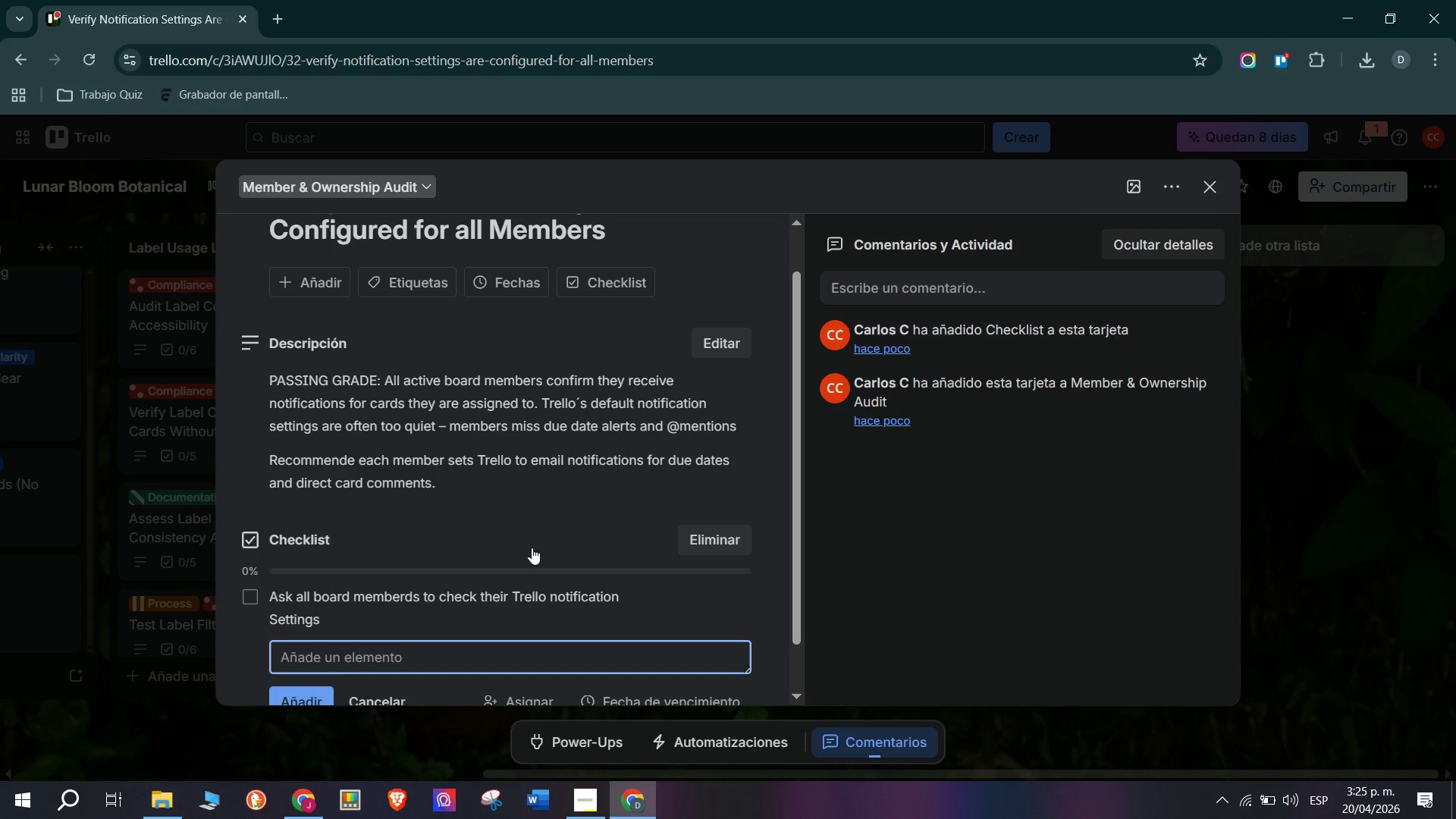 
type(Verify Q)
key(Backspace)
 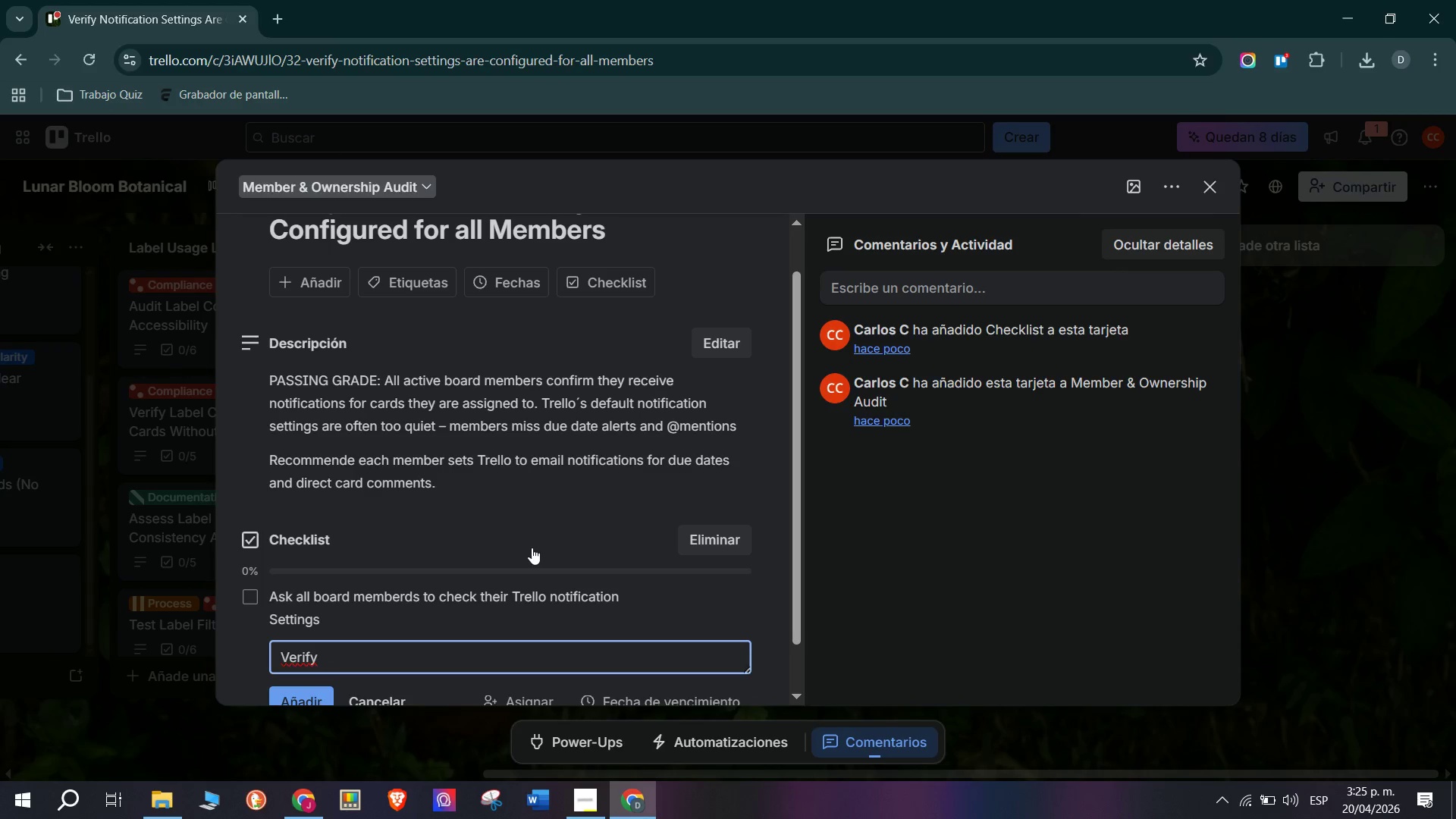 
 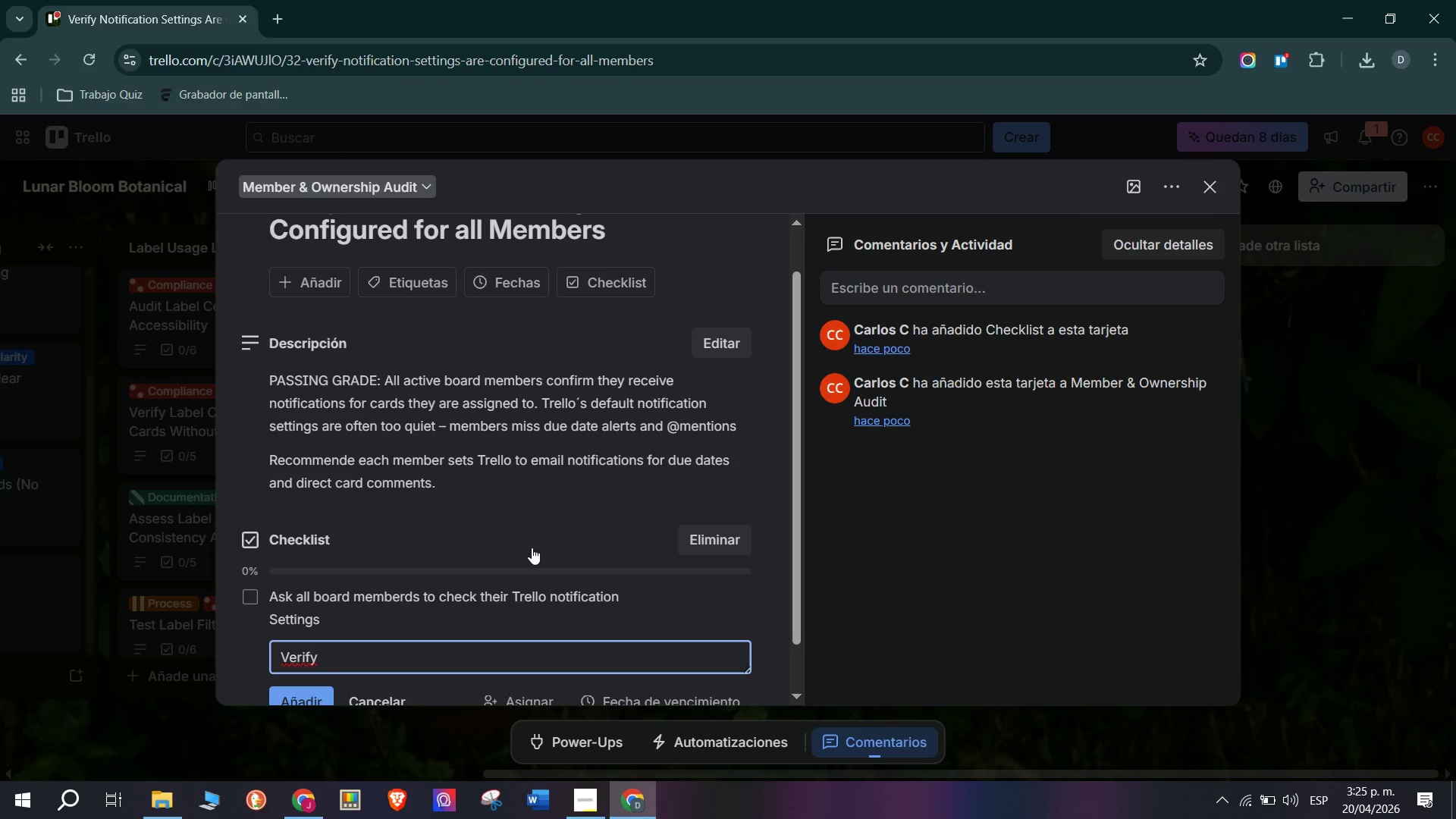 
key(Control+ControlLeft)
 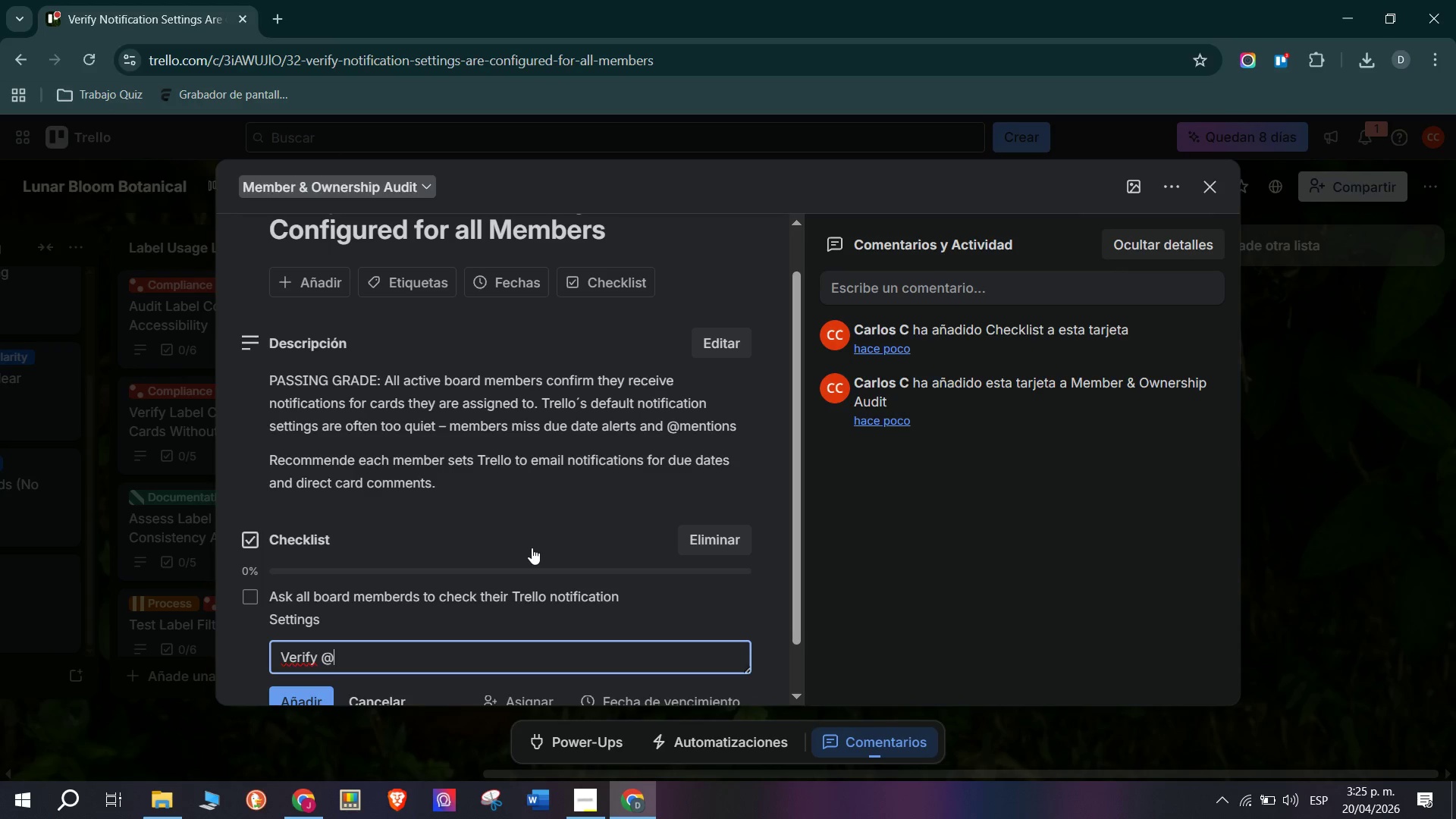 
key(Alt+Control+AltRight)
 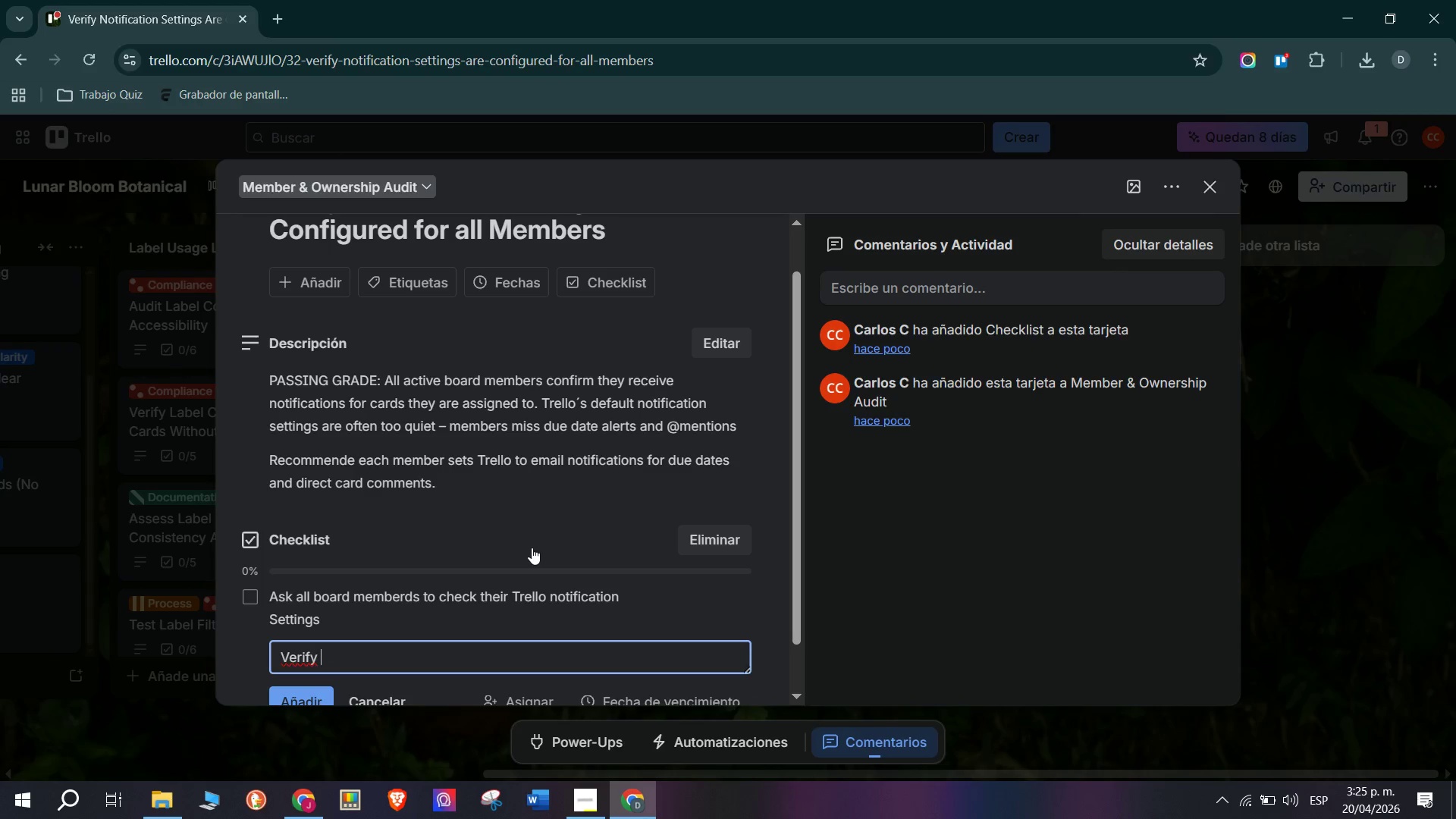 
key(Alt+Control+Q)
 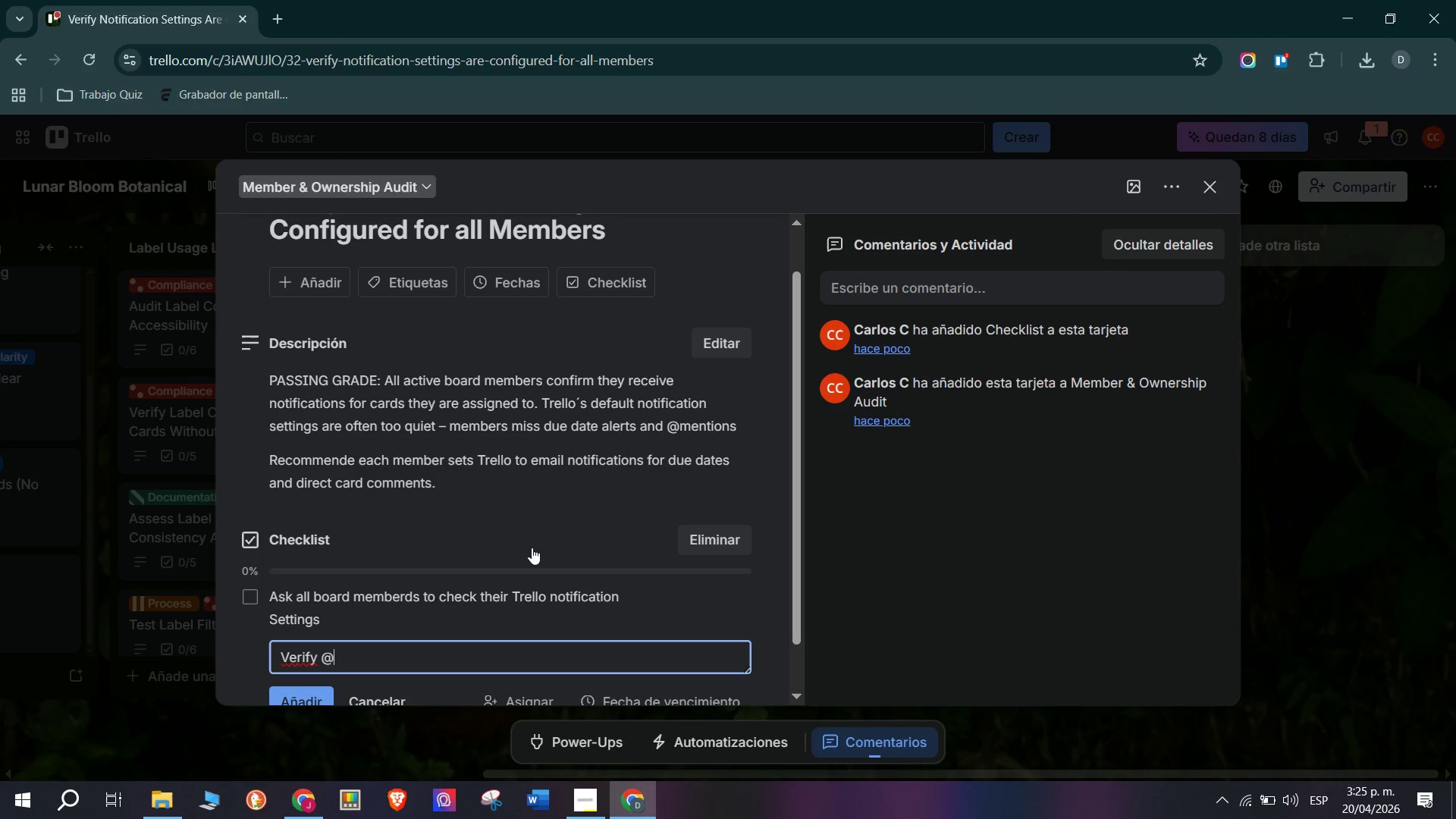 
type(Mention Notifications are enable for all members)
 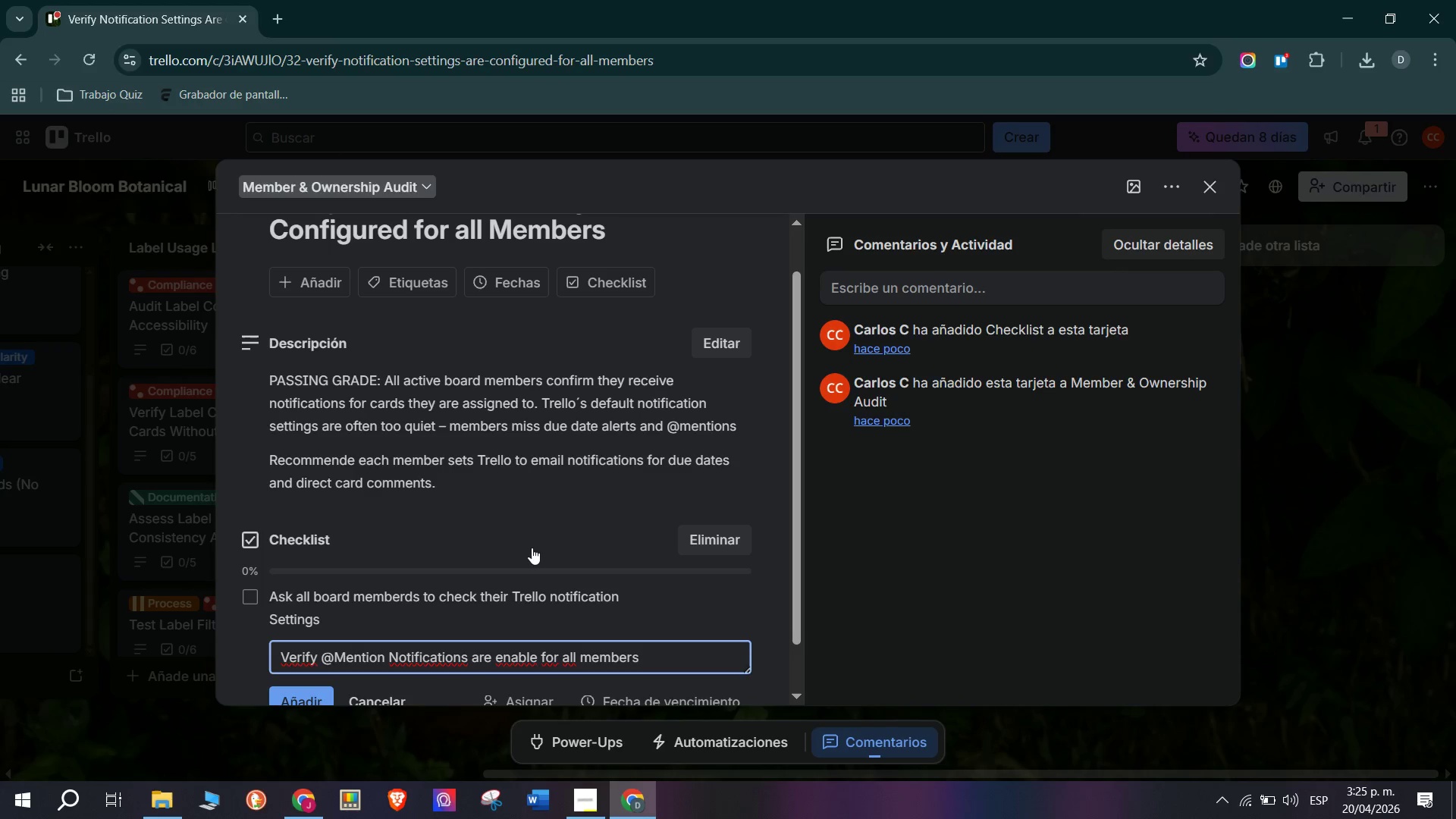 
key(Enter)
 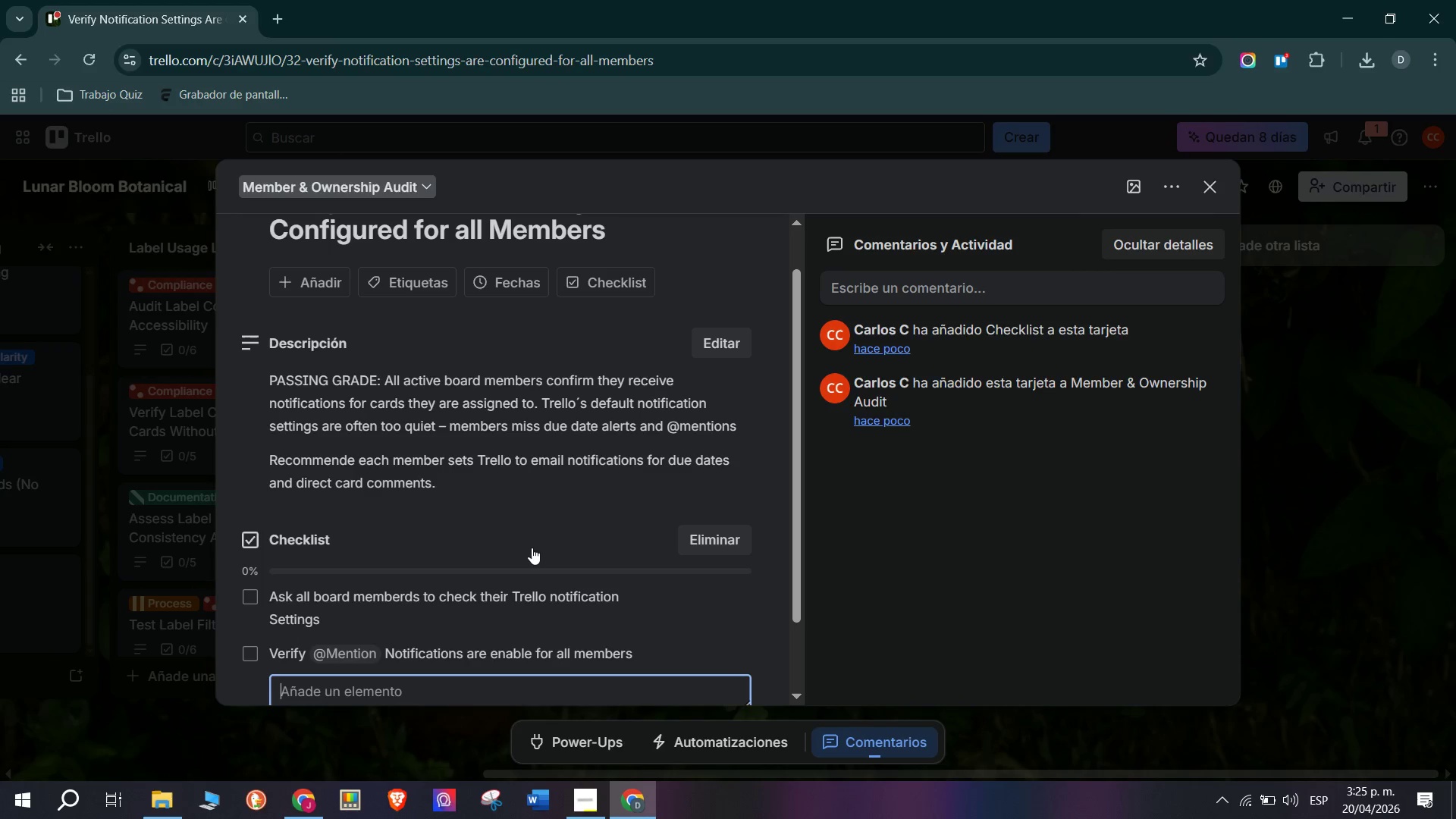 
type(Check due date email notifdications are tu)
key(Backspace)
type(urned on )
 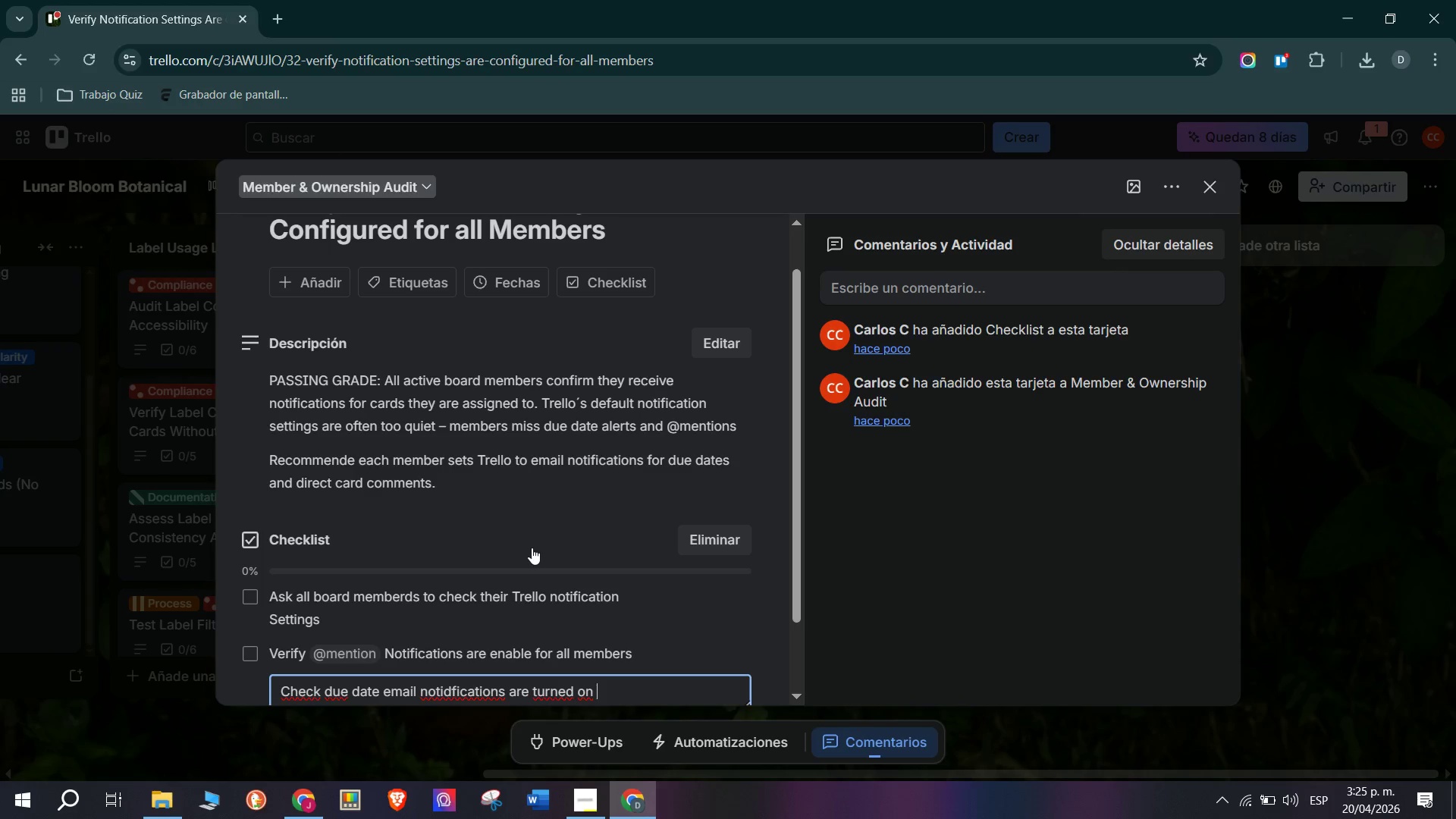 
key(Enter)
 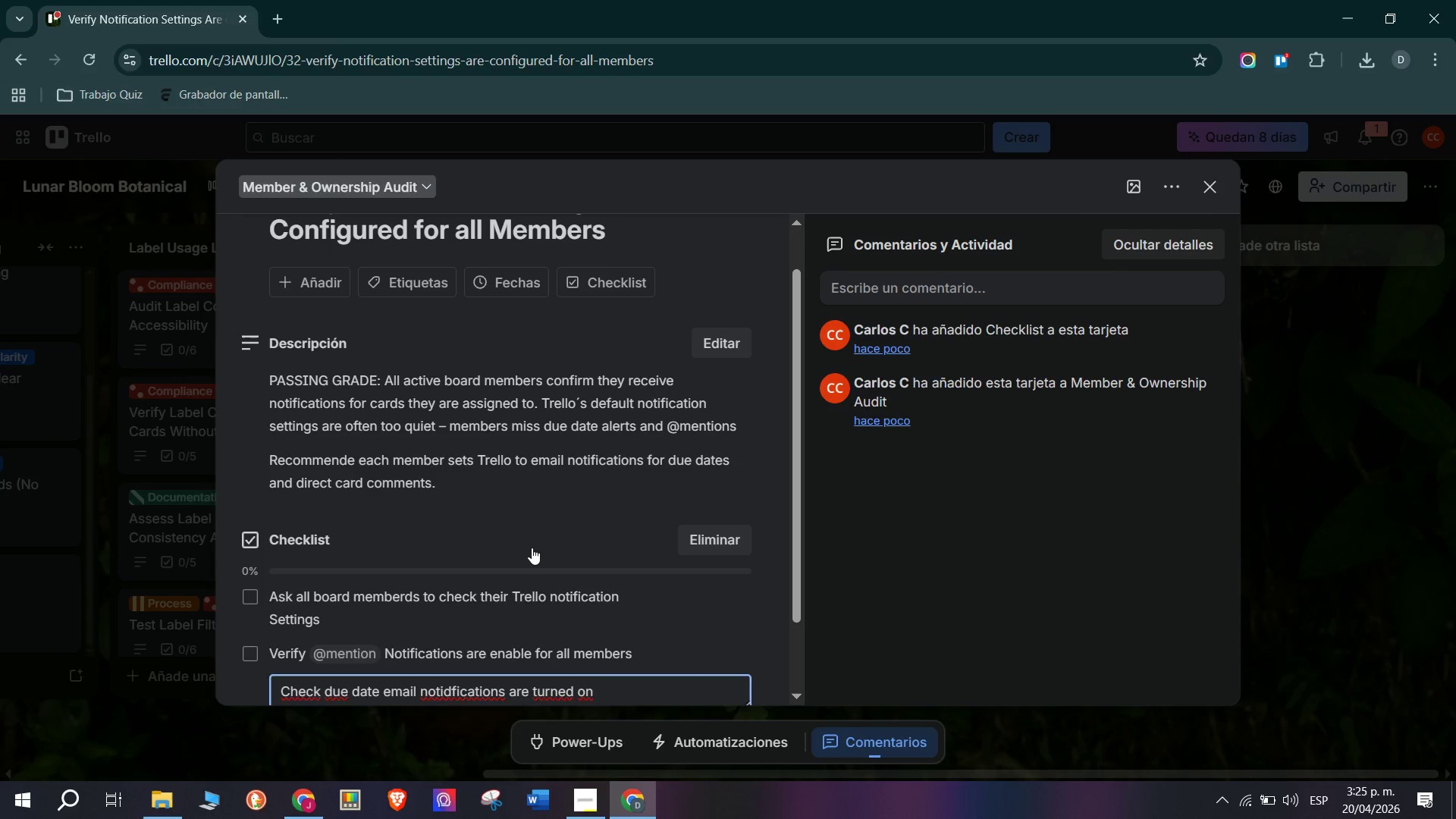 
type(Document recommeend)
key(Backspace)
key(Backspace)
key(Backspace)
type(nded notification settings in onboarding guide)
 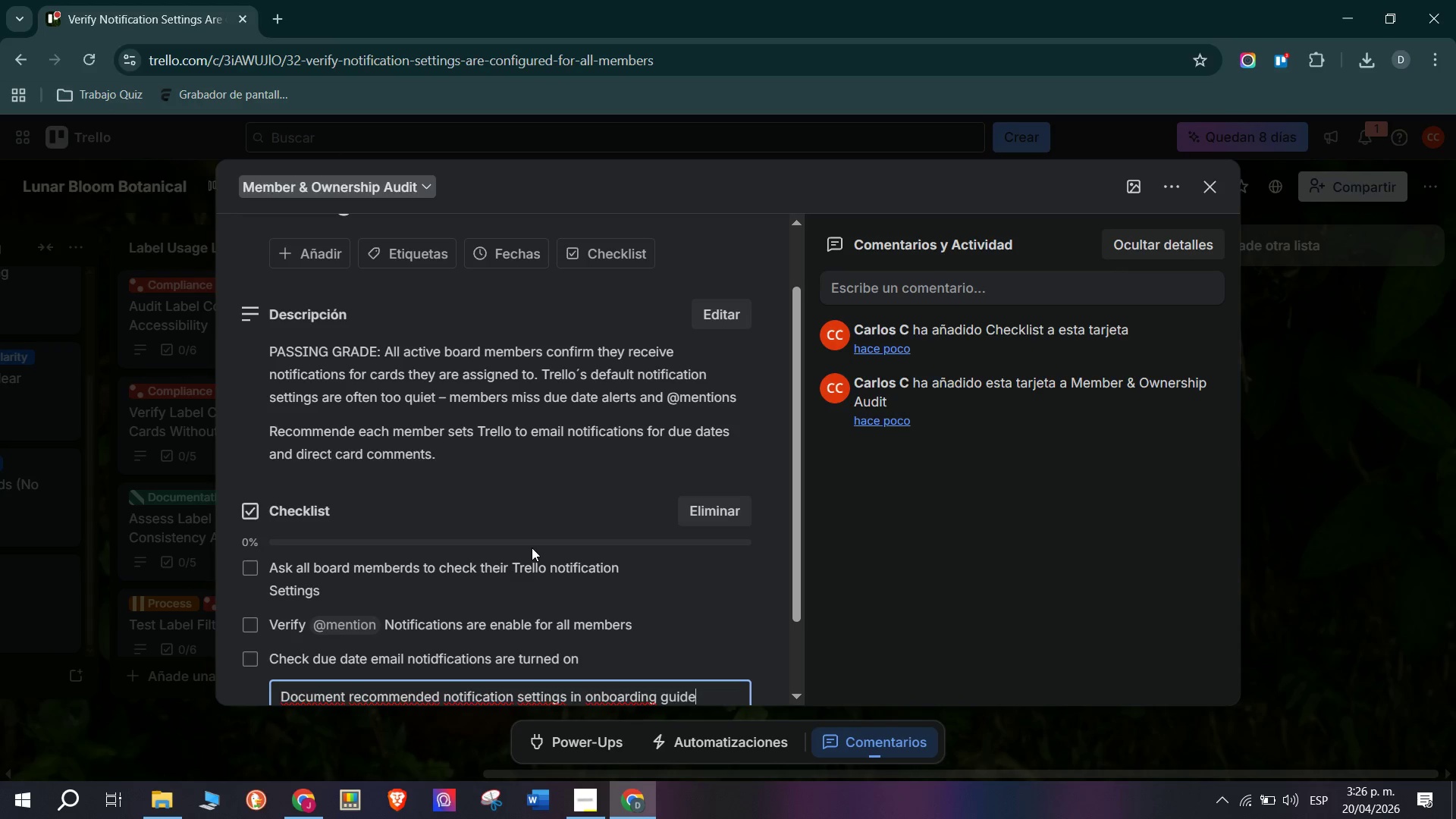 
key(Enter)
 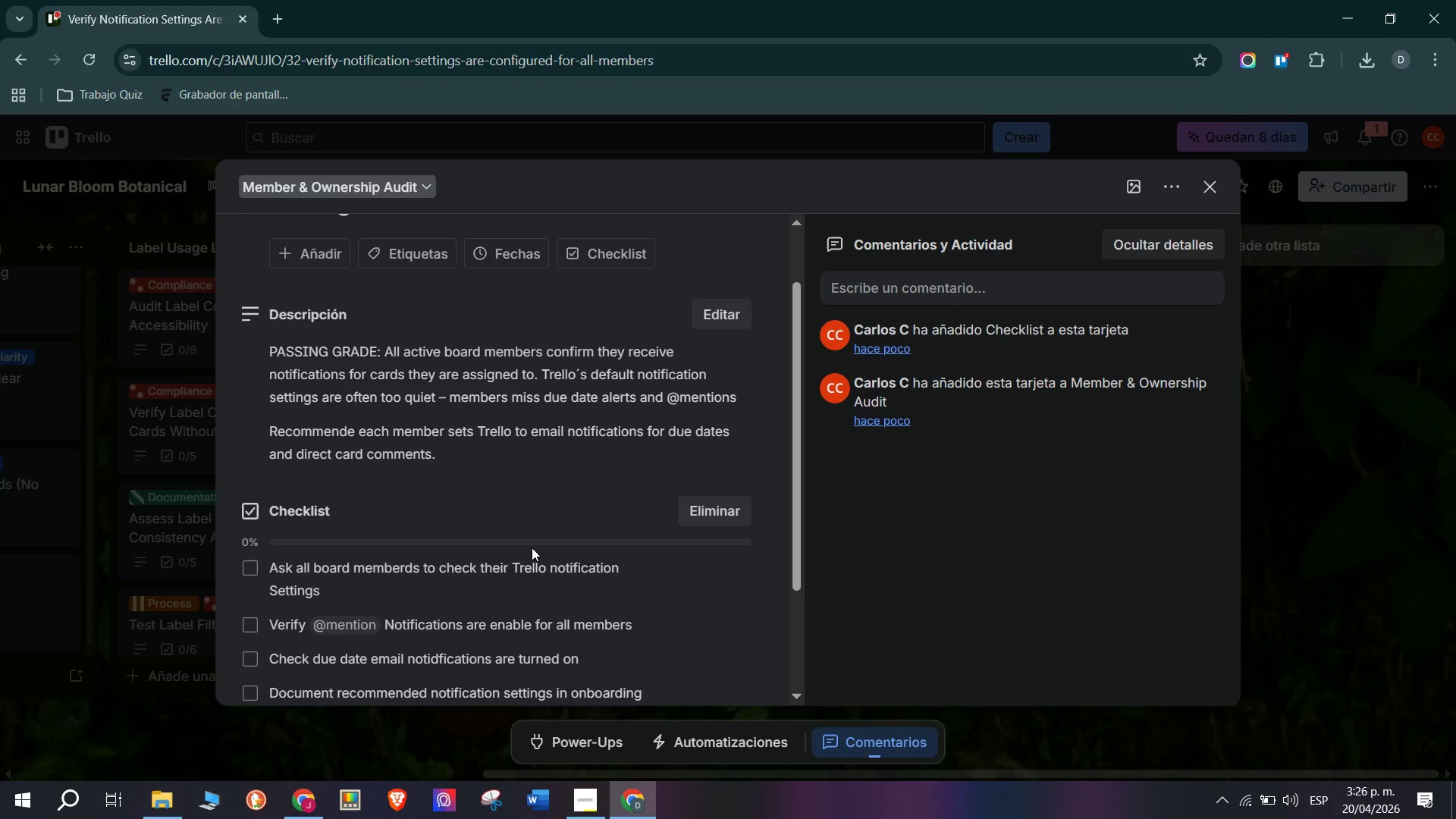 
scroll: coordinate [465, 474], scroll_direction: down, amount: 3.0
 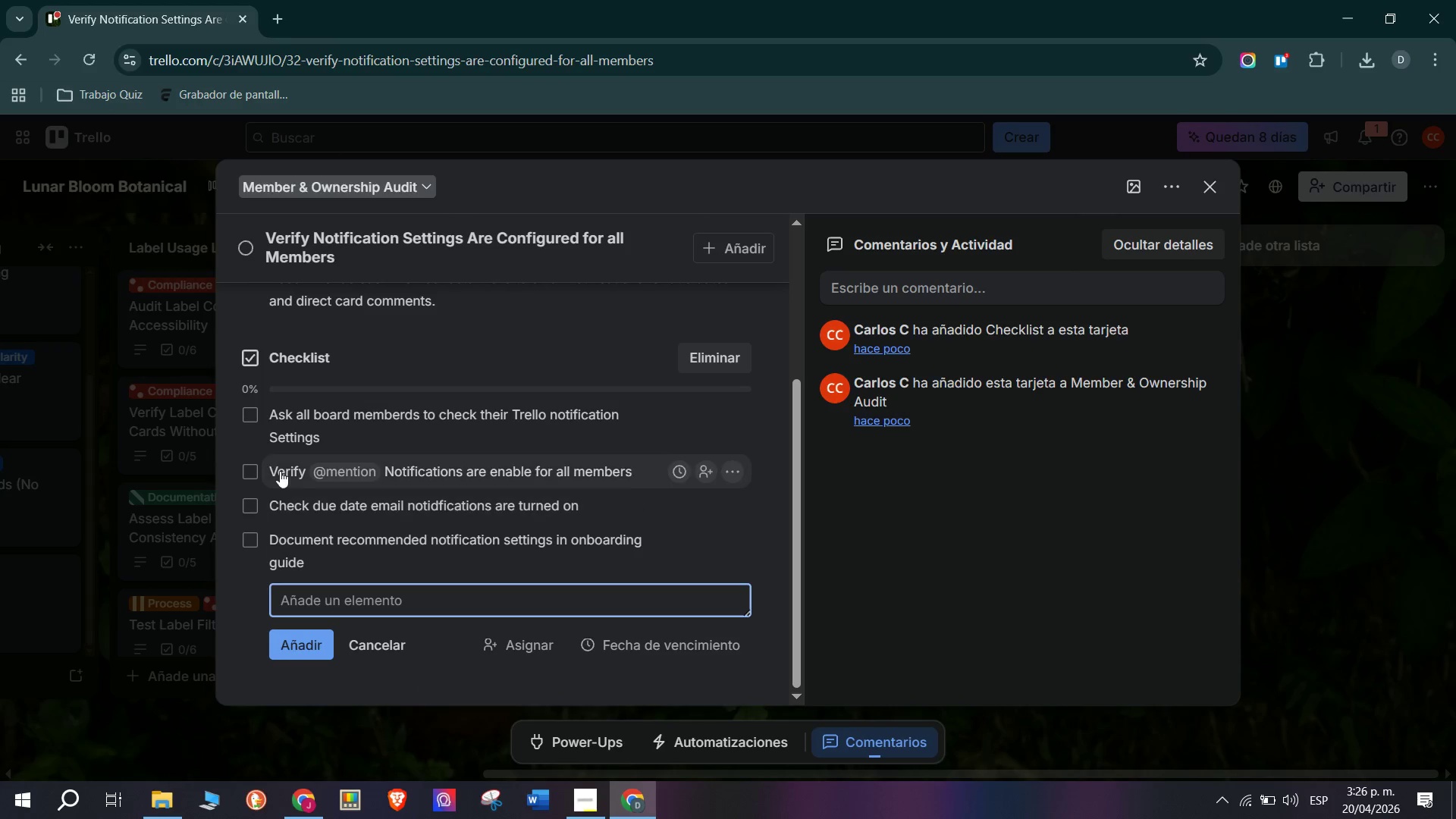 
scroll: coordinate [329, 451], scroll_direction: up, amount: 3.0
 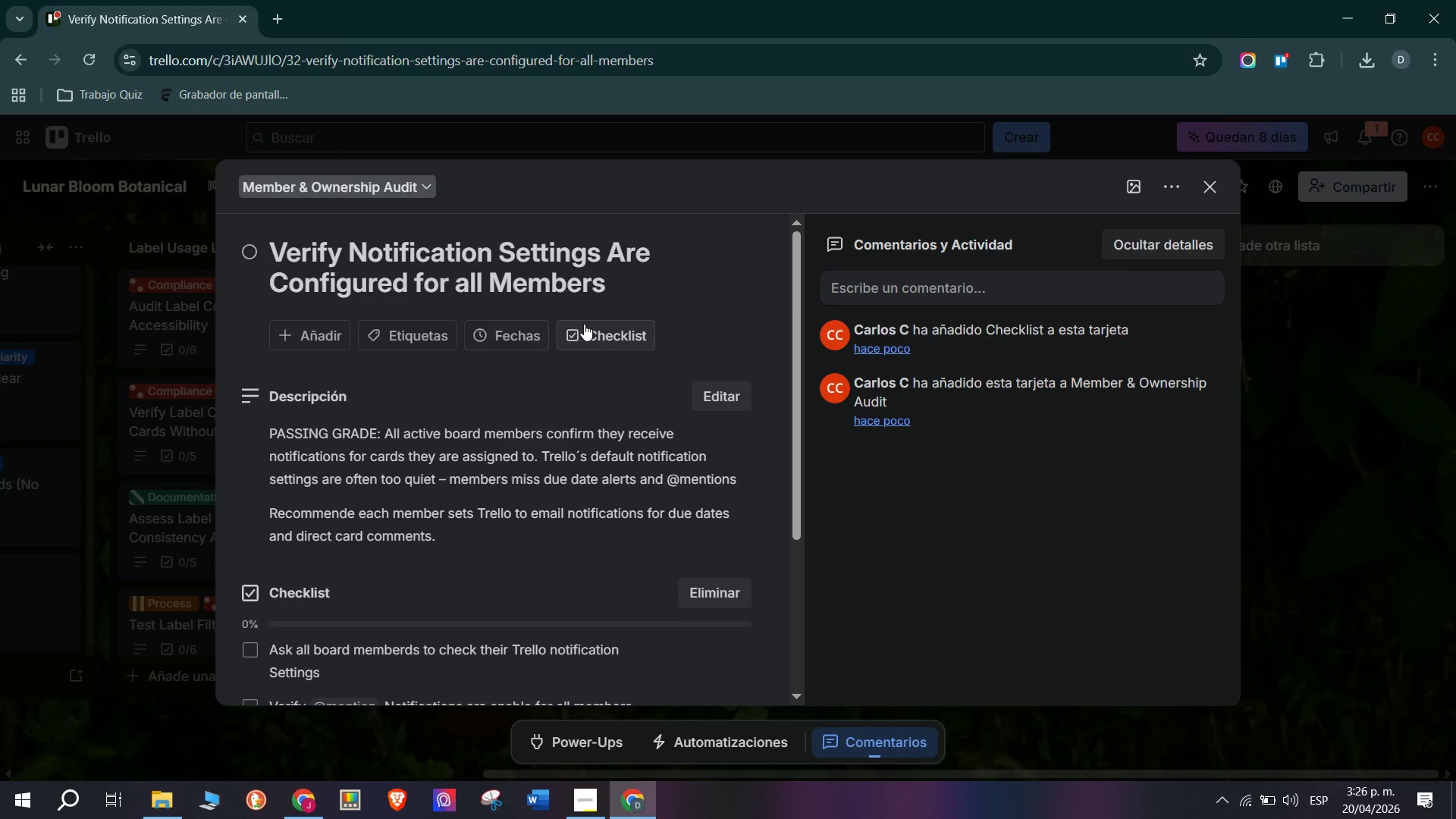 
left_click([416, 330])
 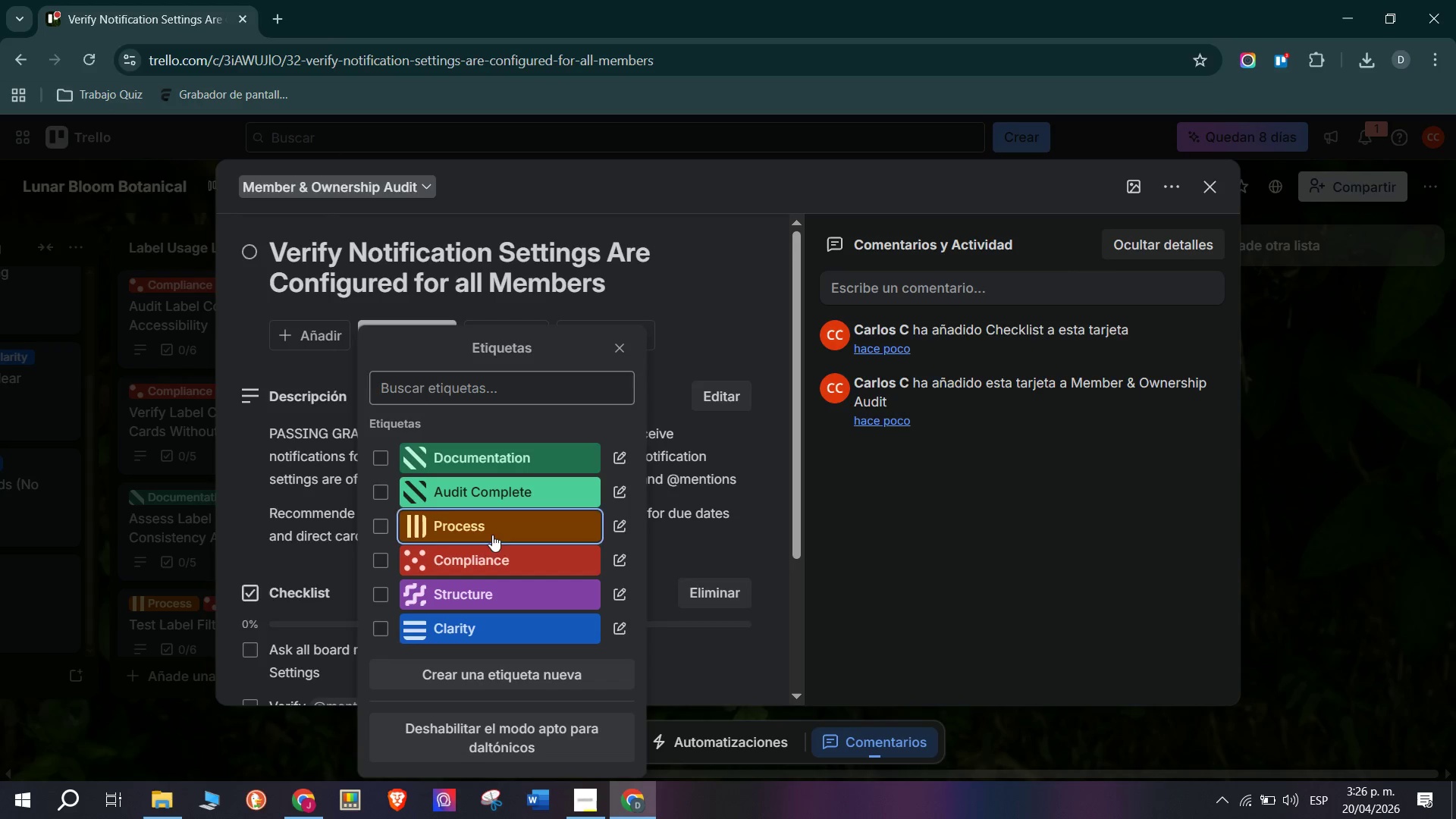 
double_click([341, 372])
 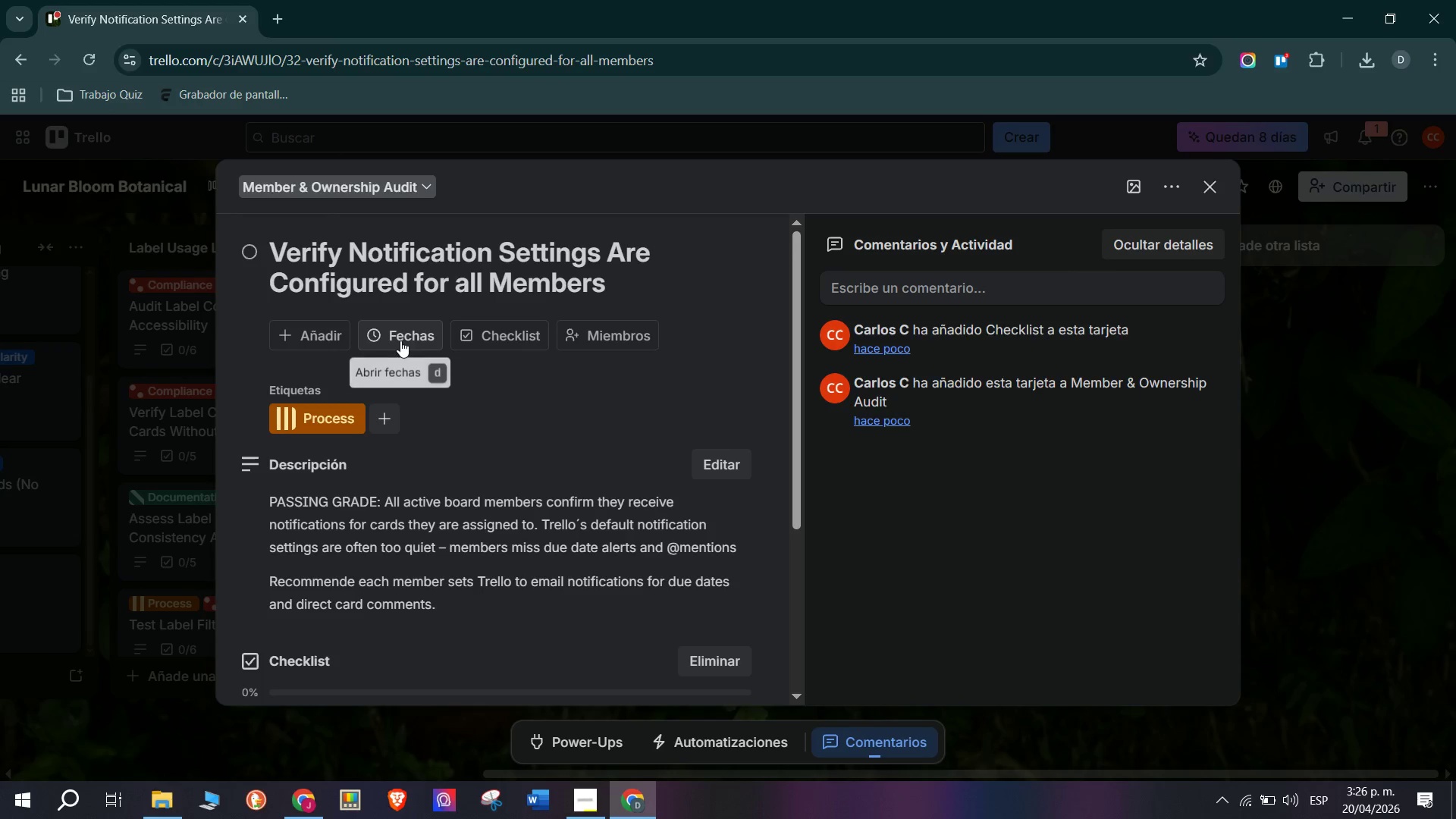 
left_click([404, 338])
 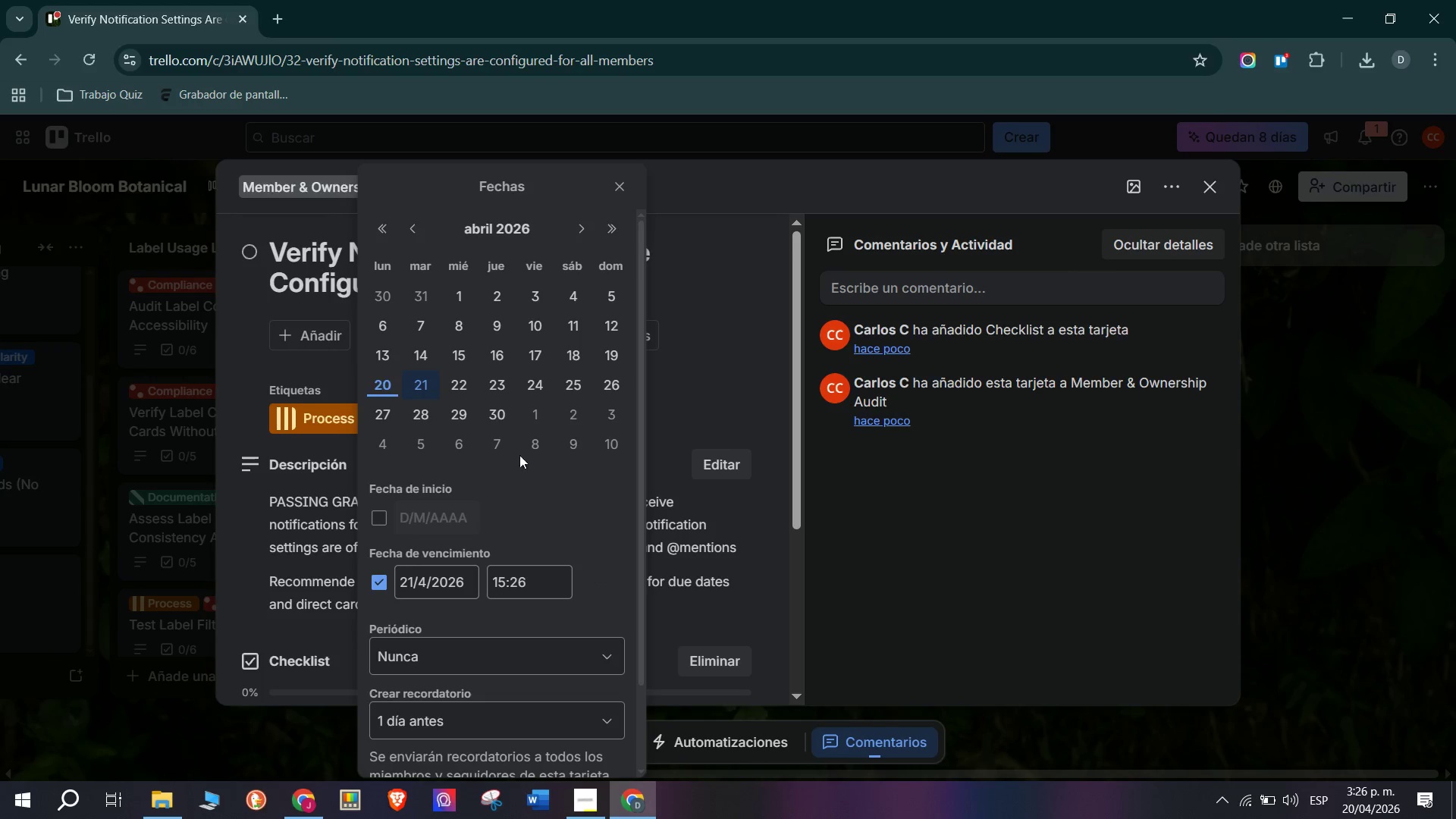 
left_click([310, 353])
 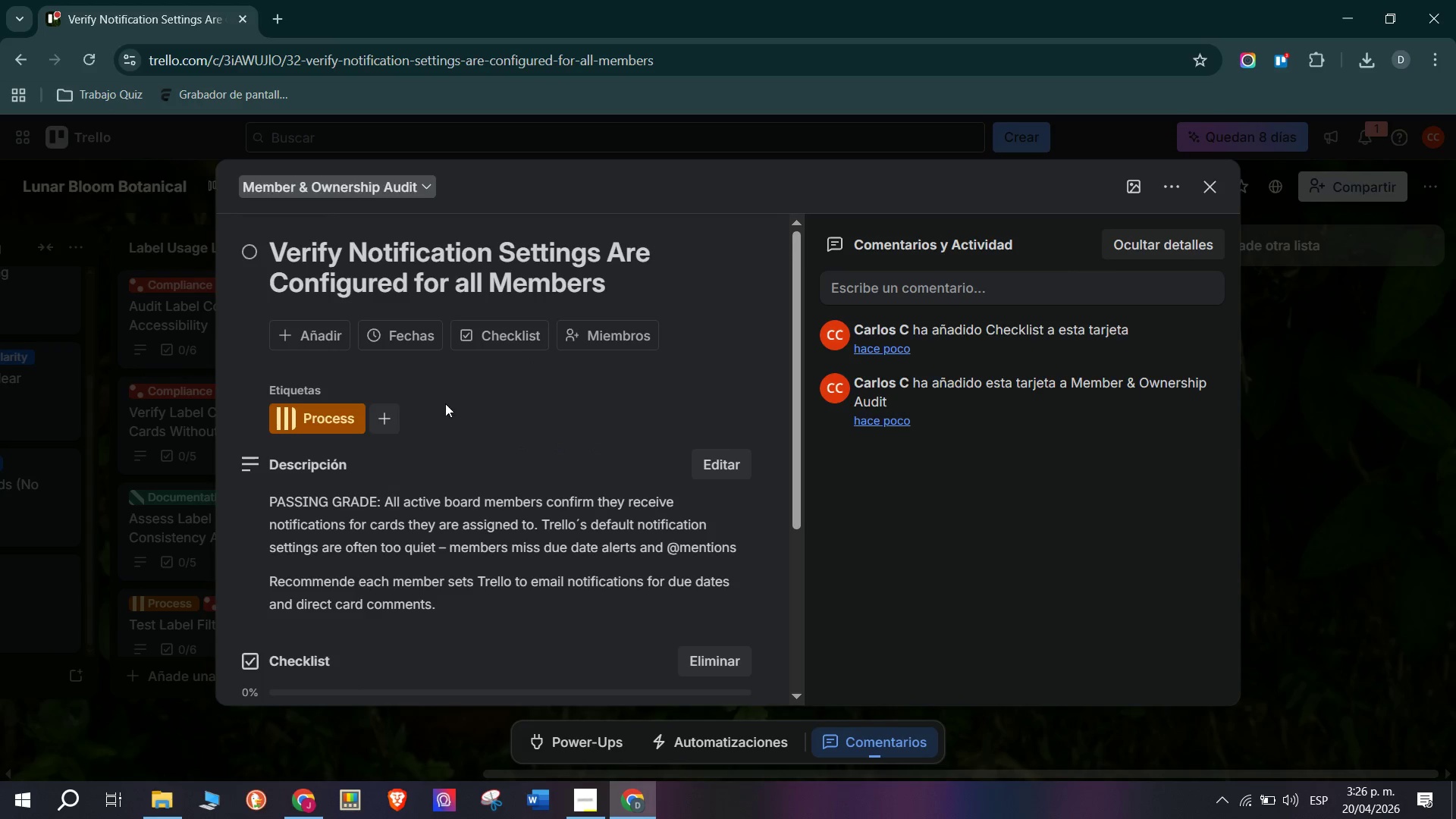 
left_click([400, 416])
 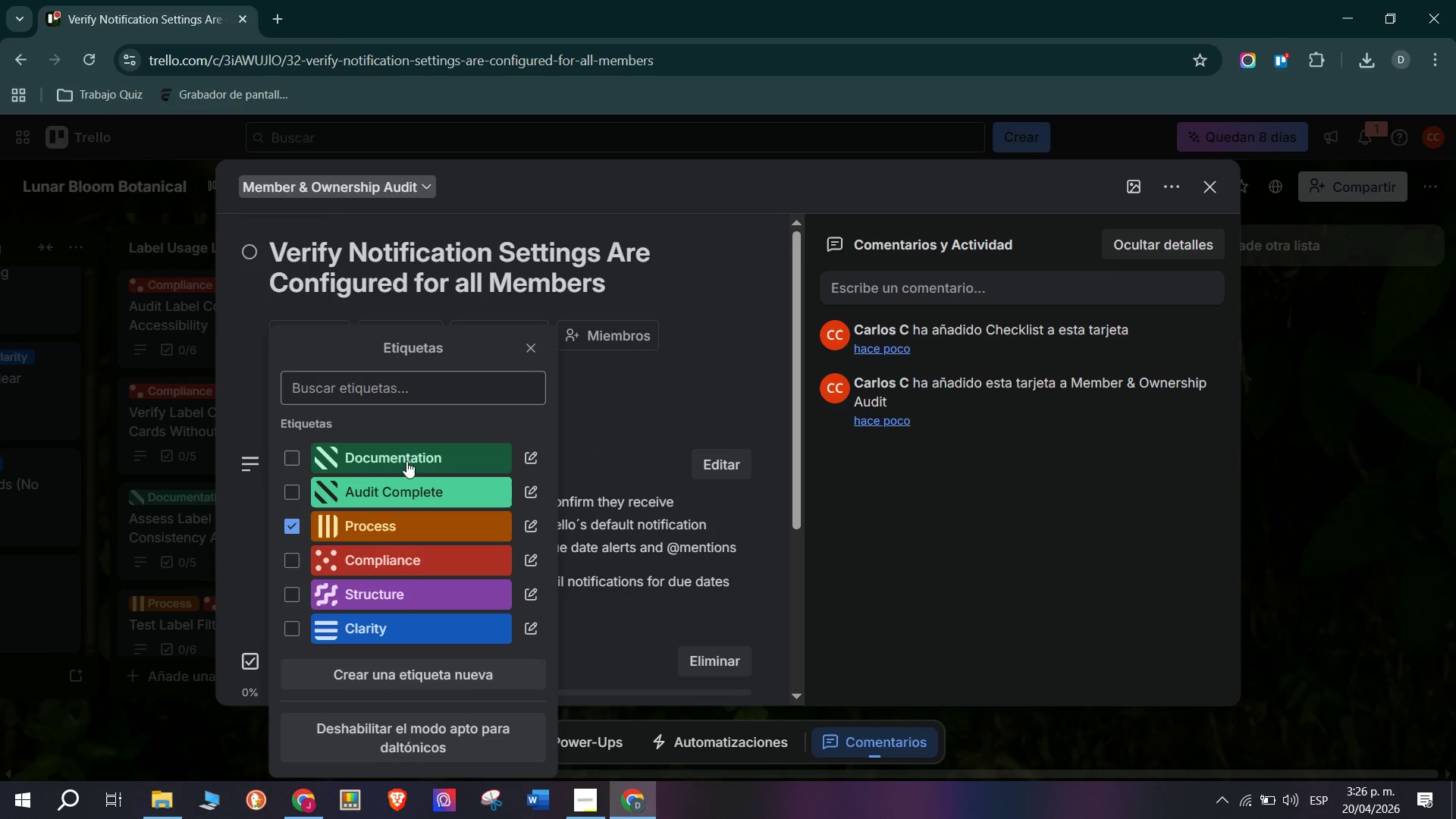 
double_click([710, 391])
 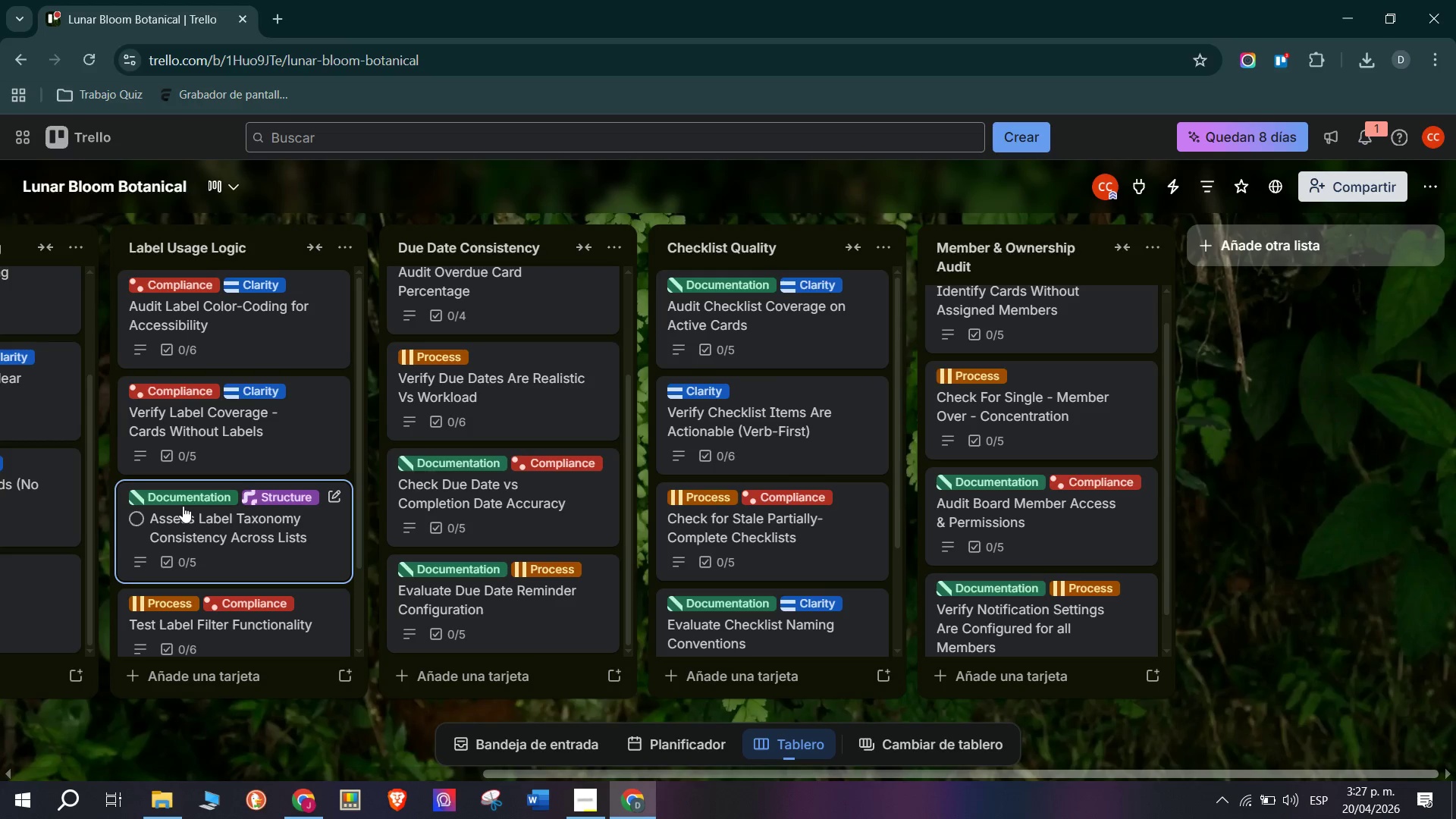 
wait(66.38)
 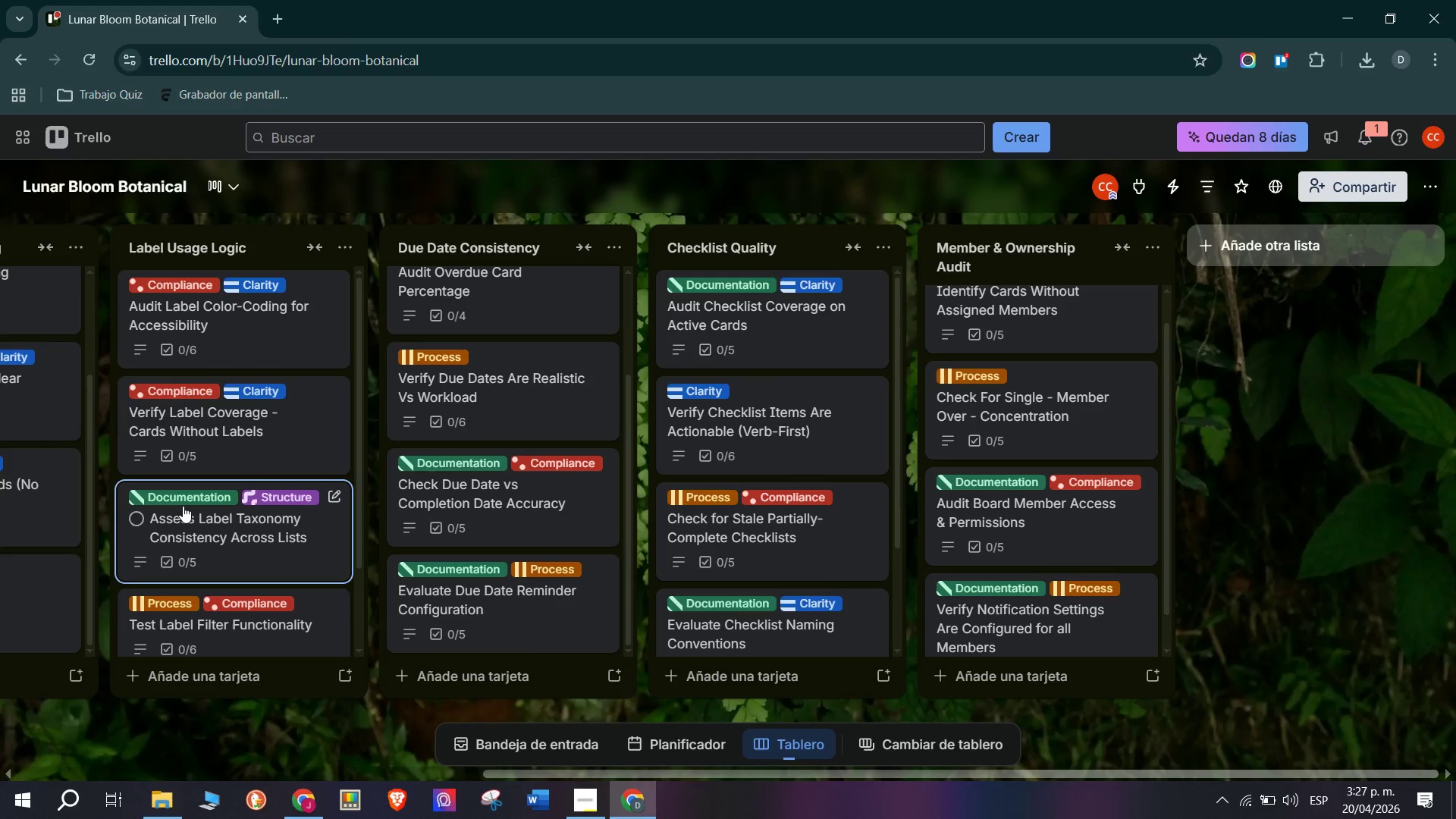 
scroll: coordinate [535, 557], scroll_direction: down, amount: 2.0